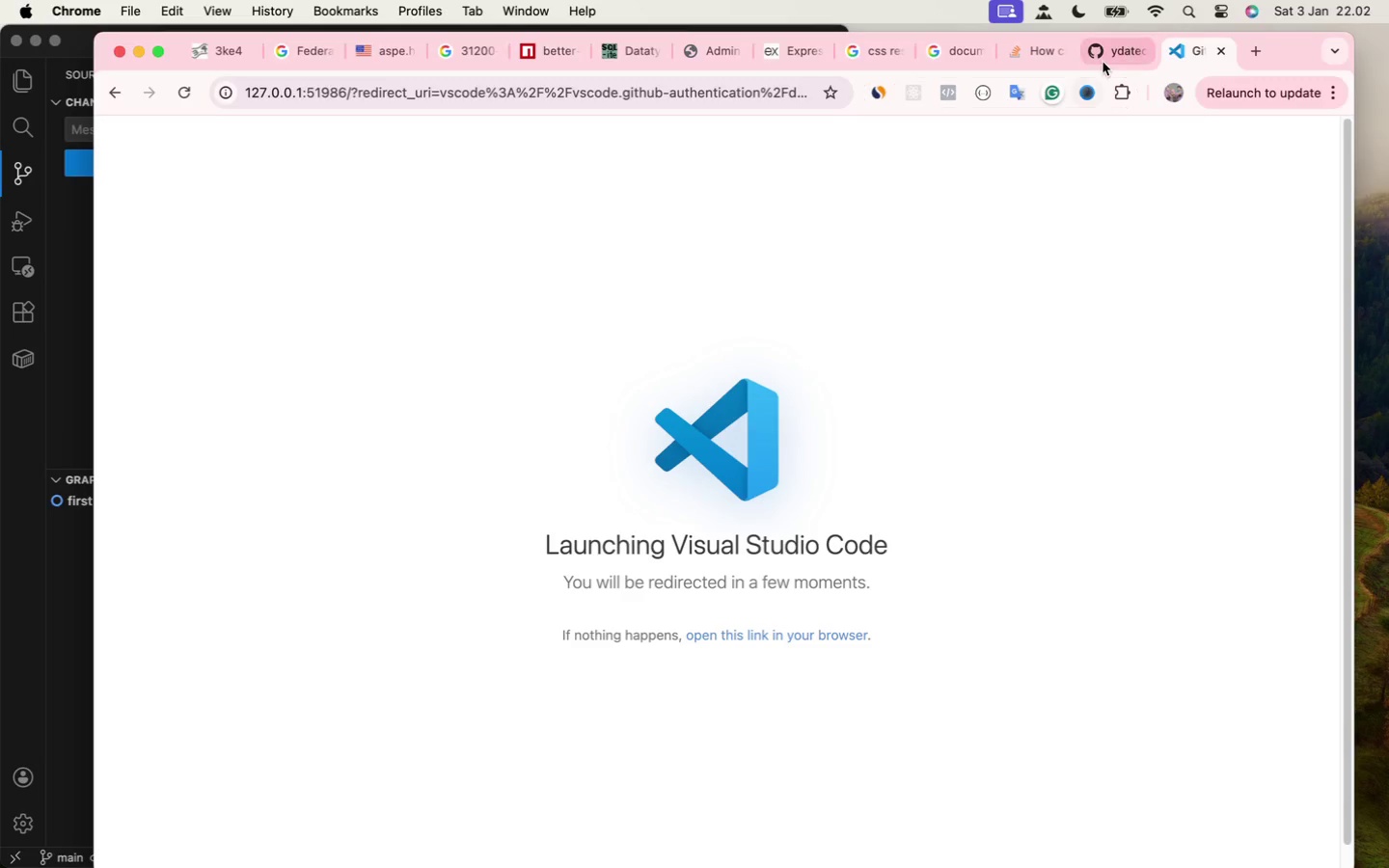 
left_click([1110, 54])
 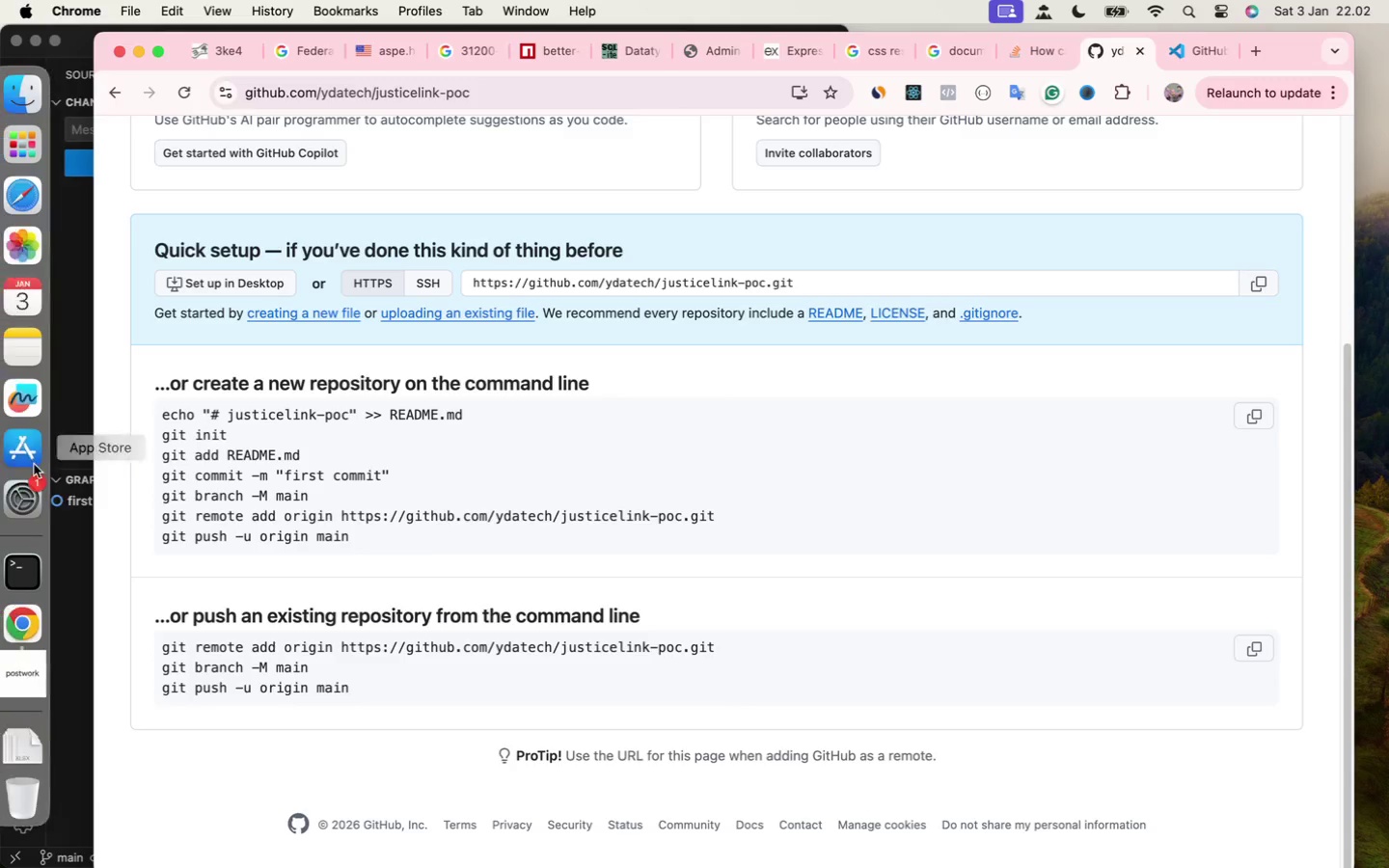 
left_click([37, 572])
 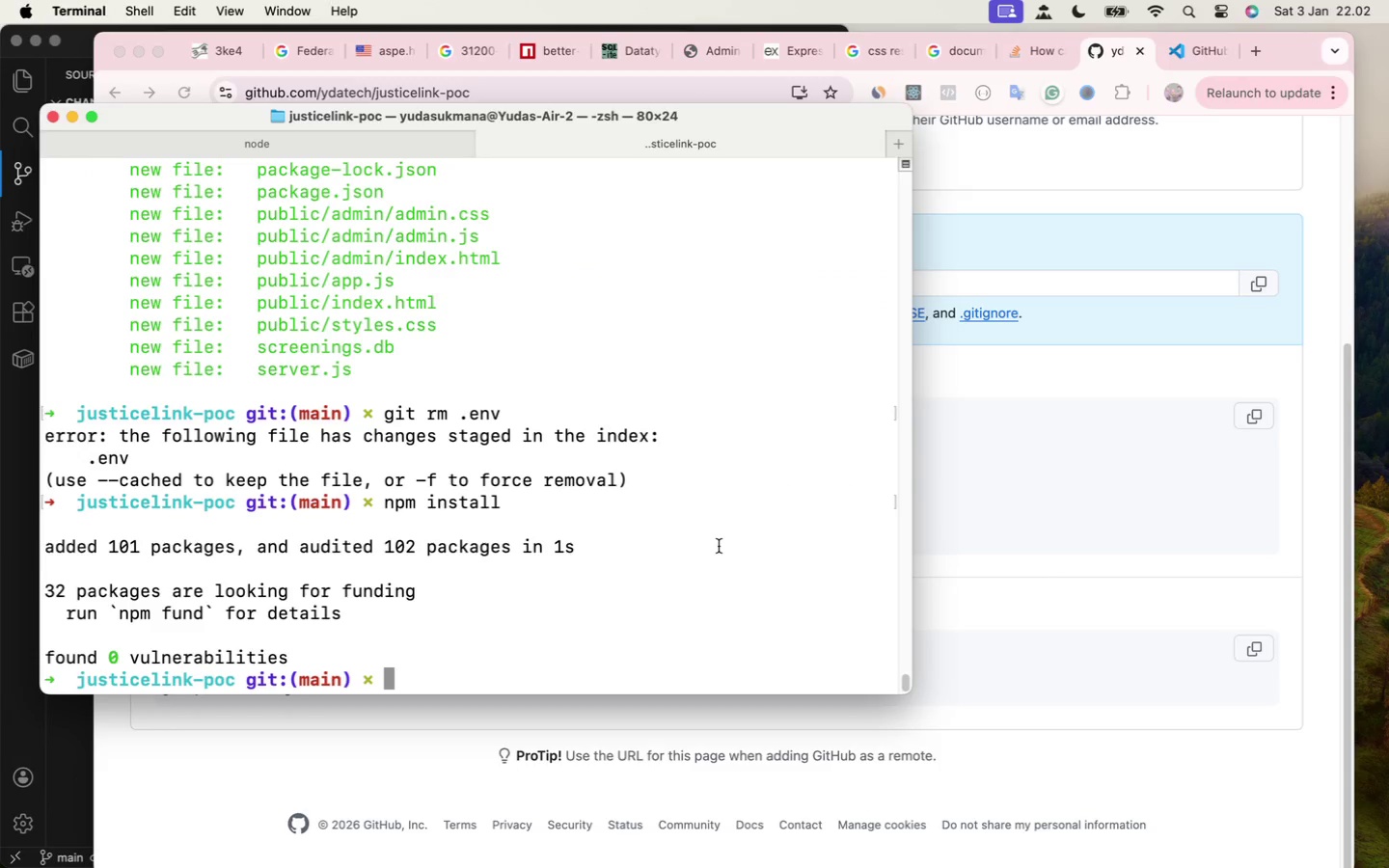 
type(git status)
 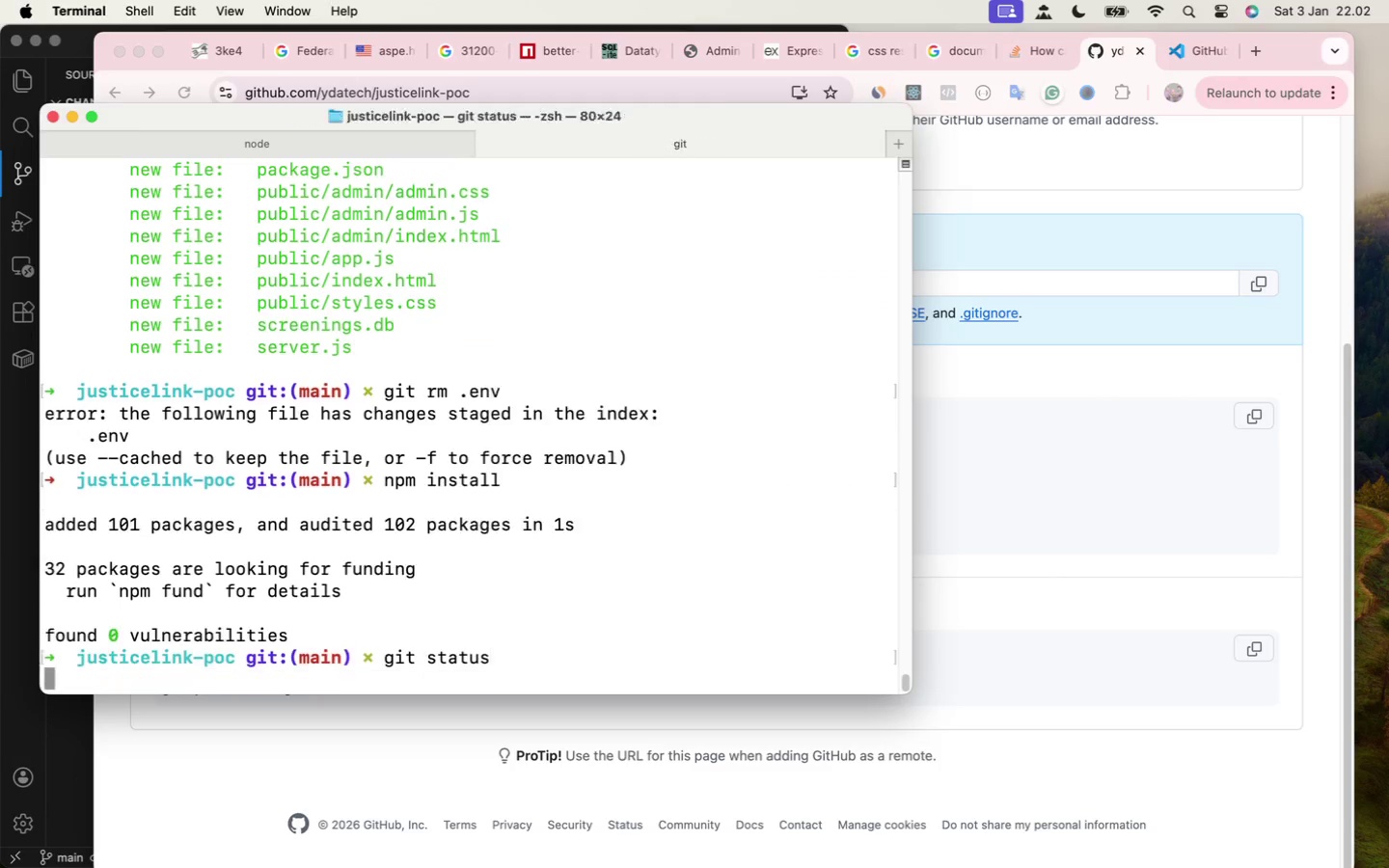 
key(Enter)
 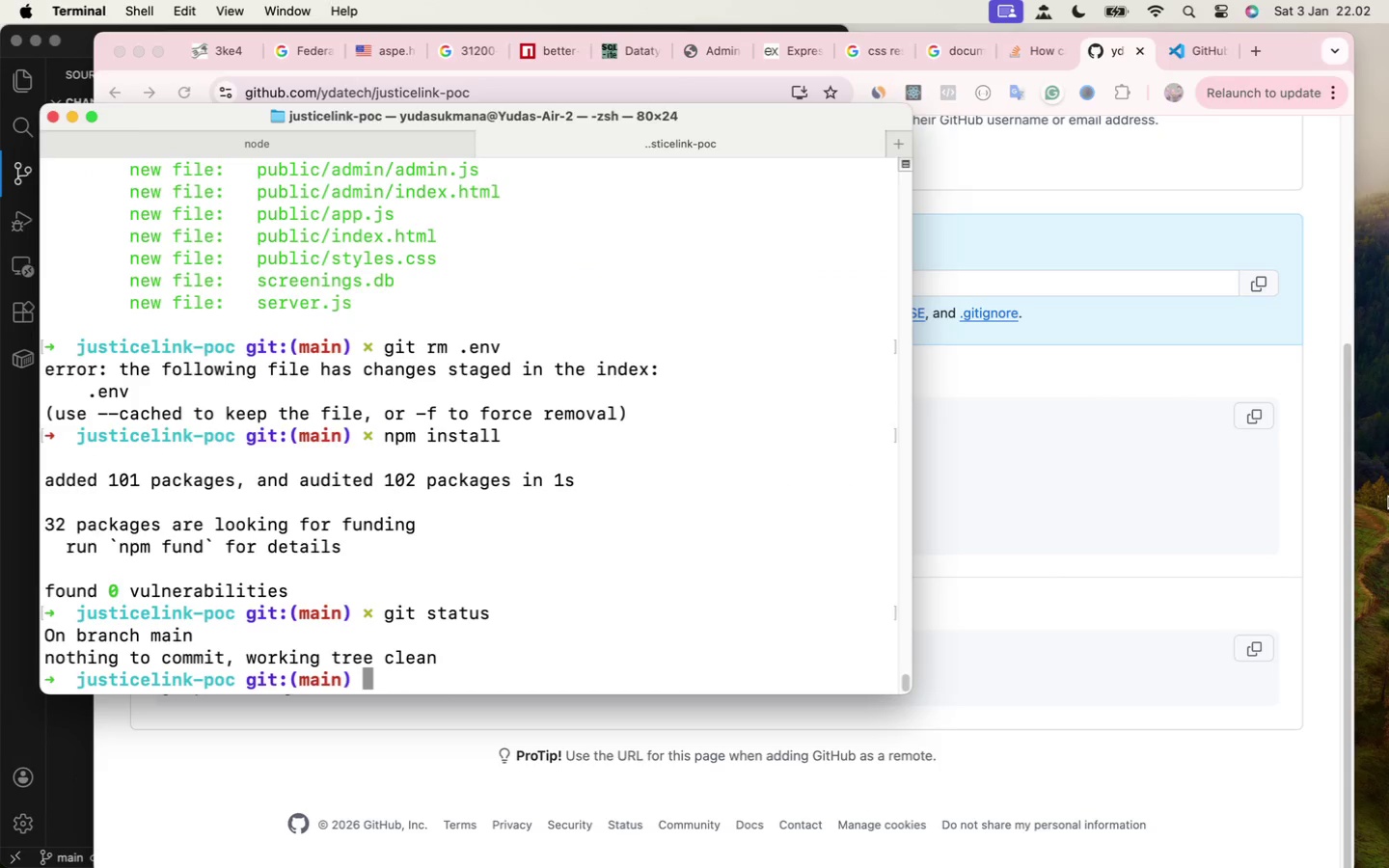 
left_click([1100, 493])
 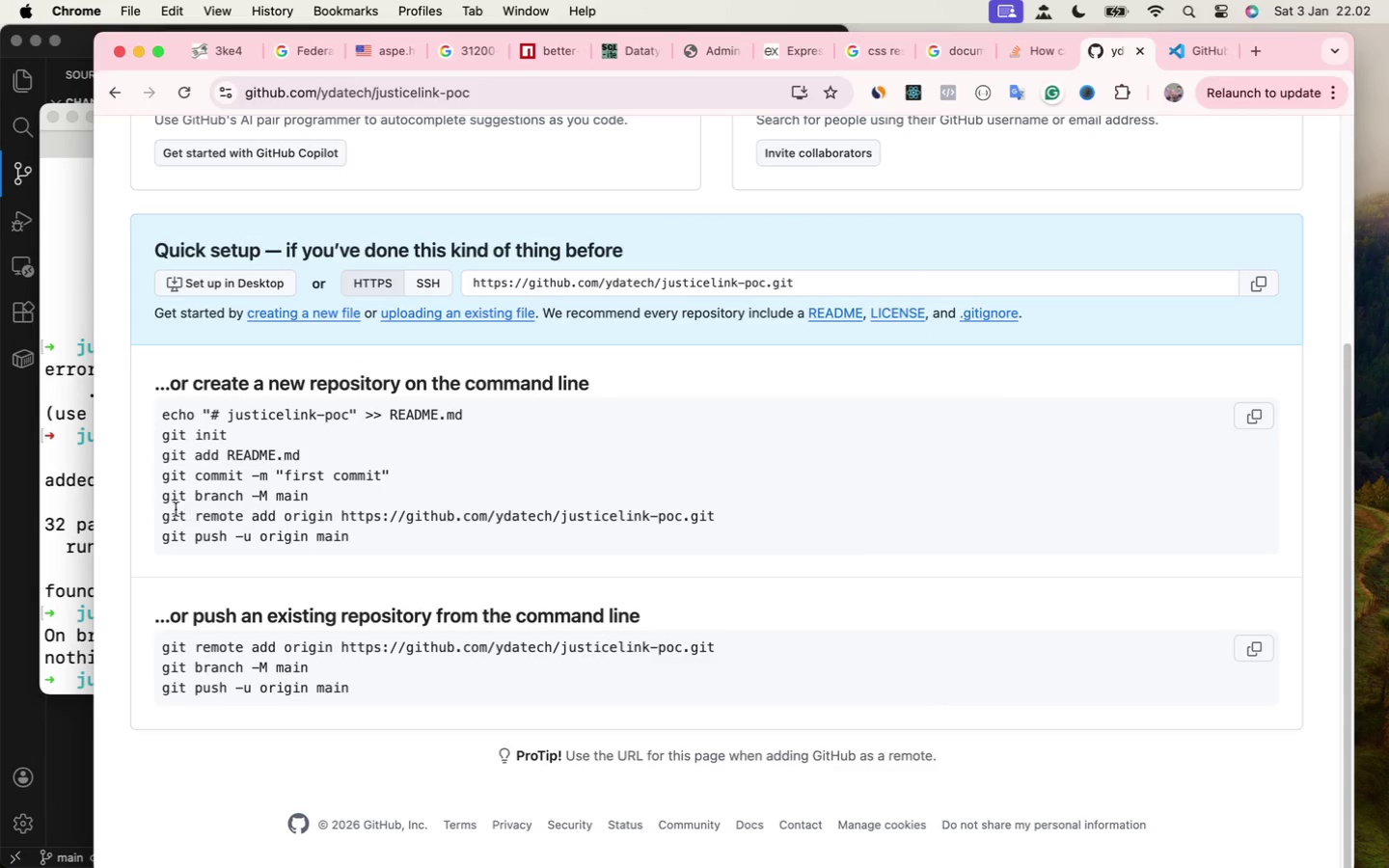 
left_click_drag(start_coordinate=[158, 516], to_coordinate=[737, 517])
 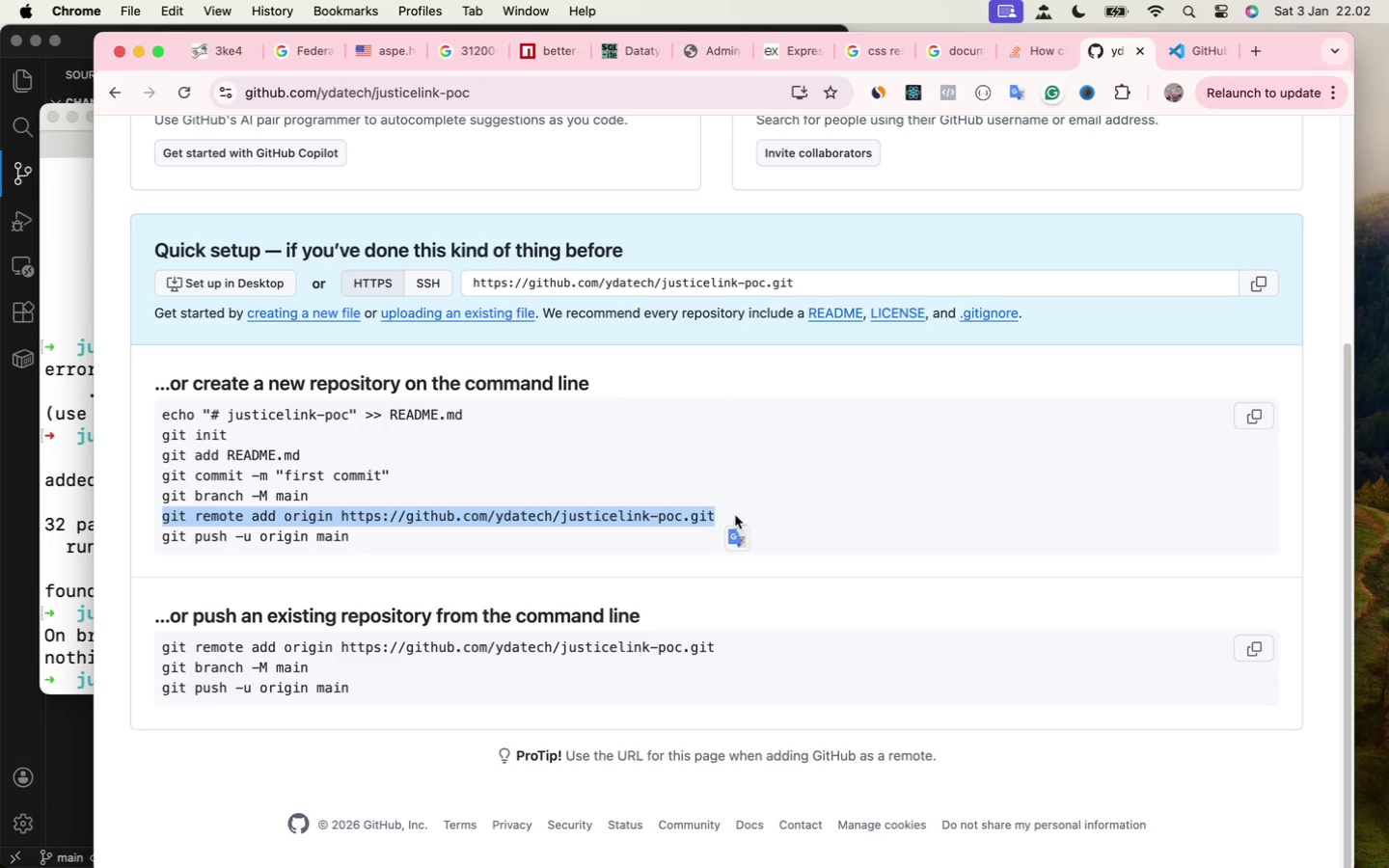 
key(Meta+C)
 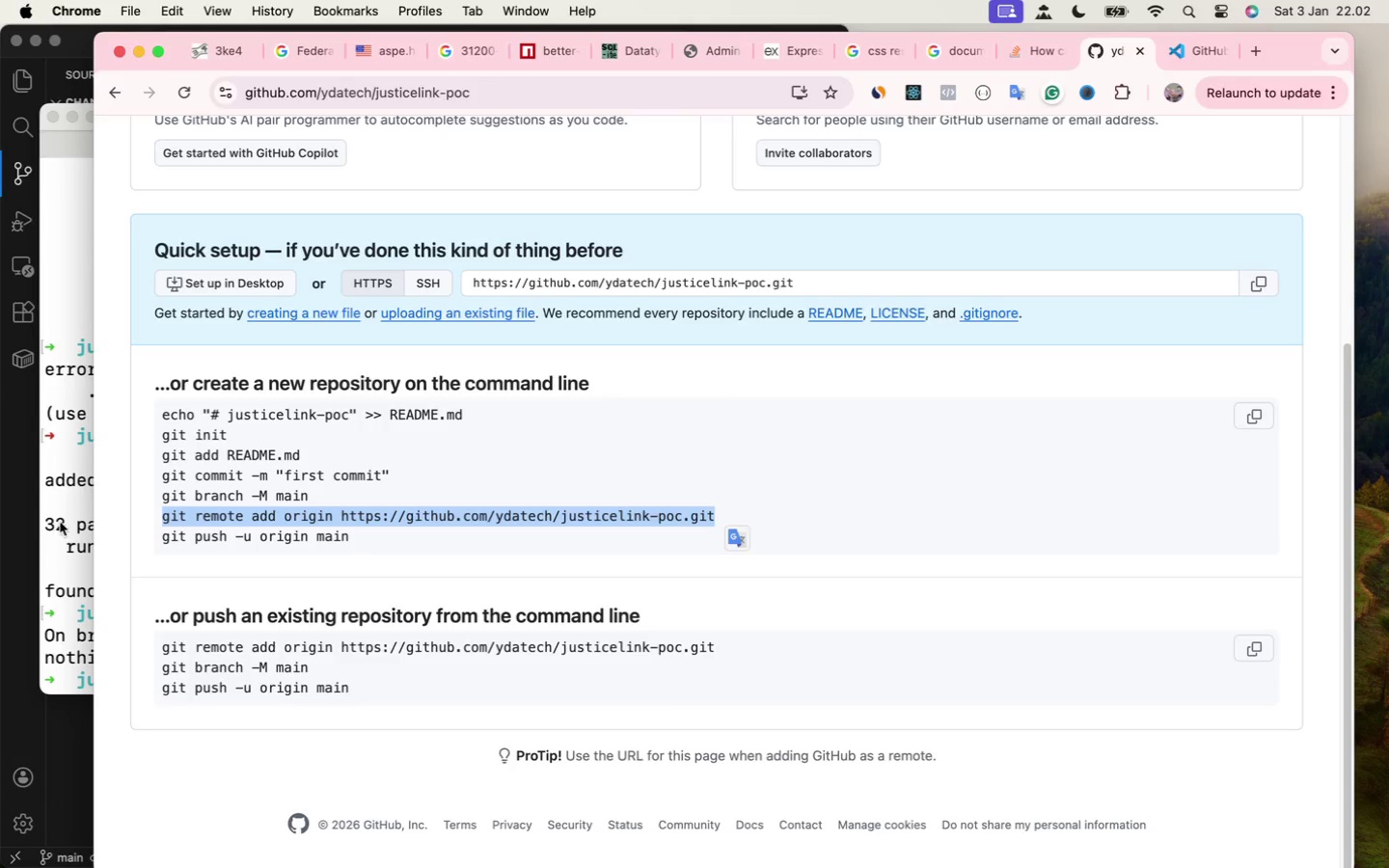 
key(Meta+V)
 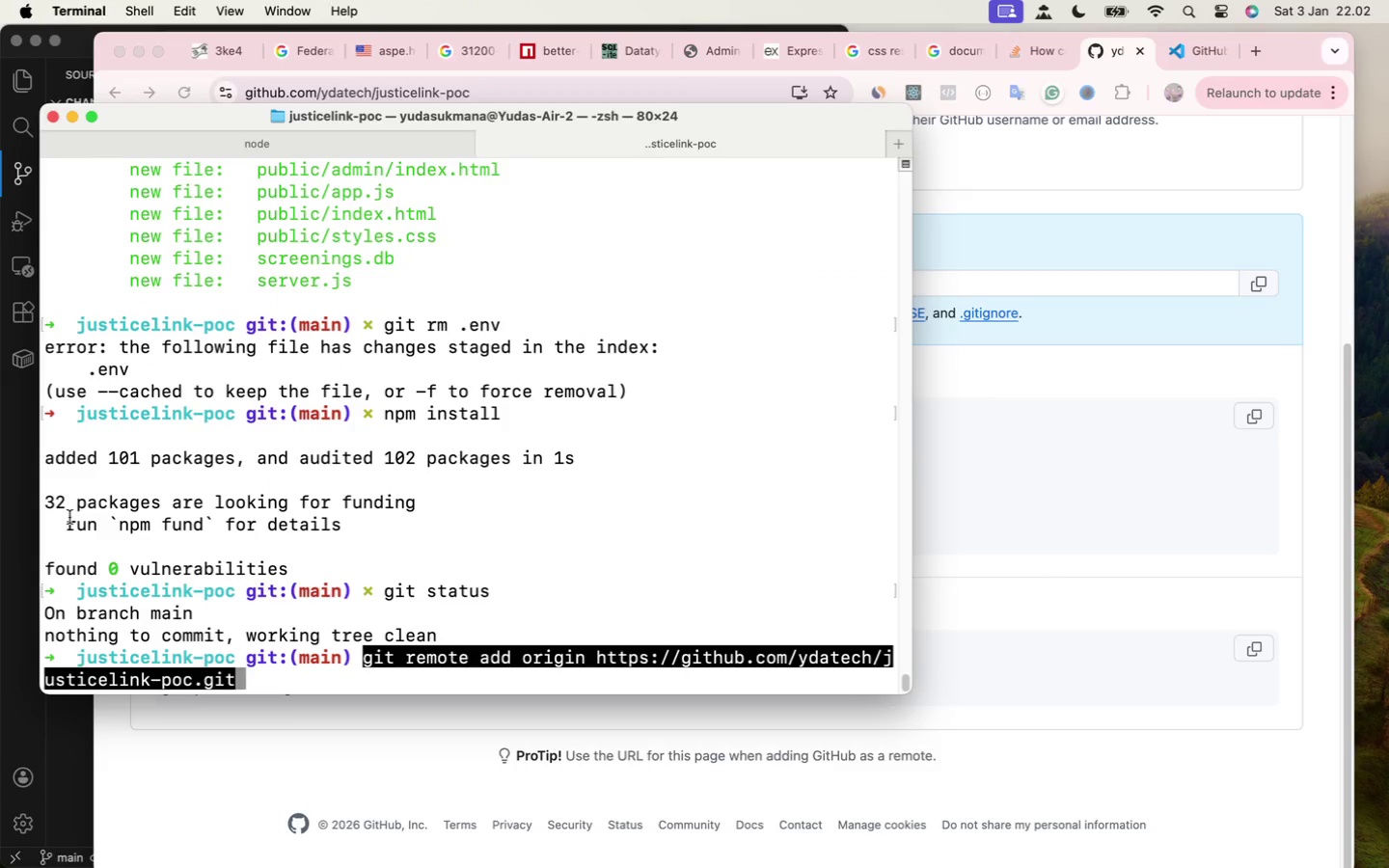 
key(Enter)
 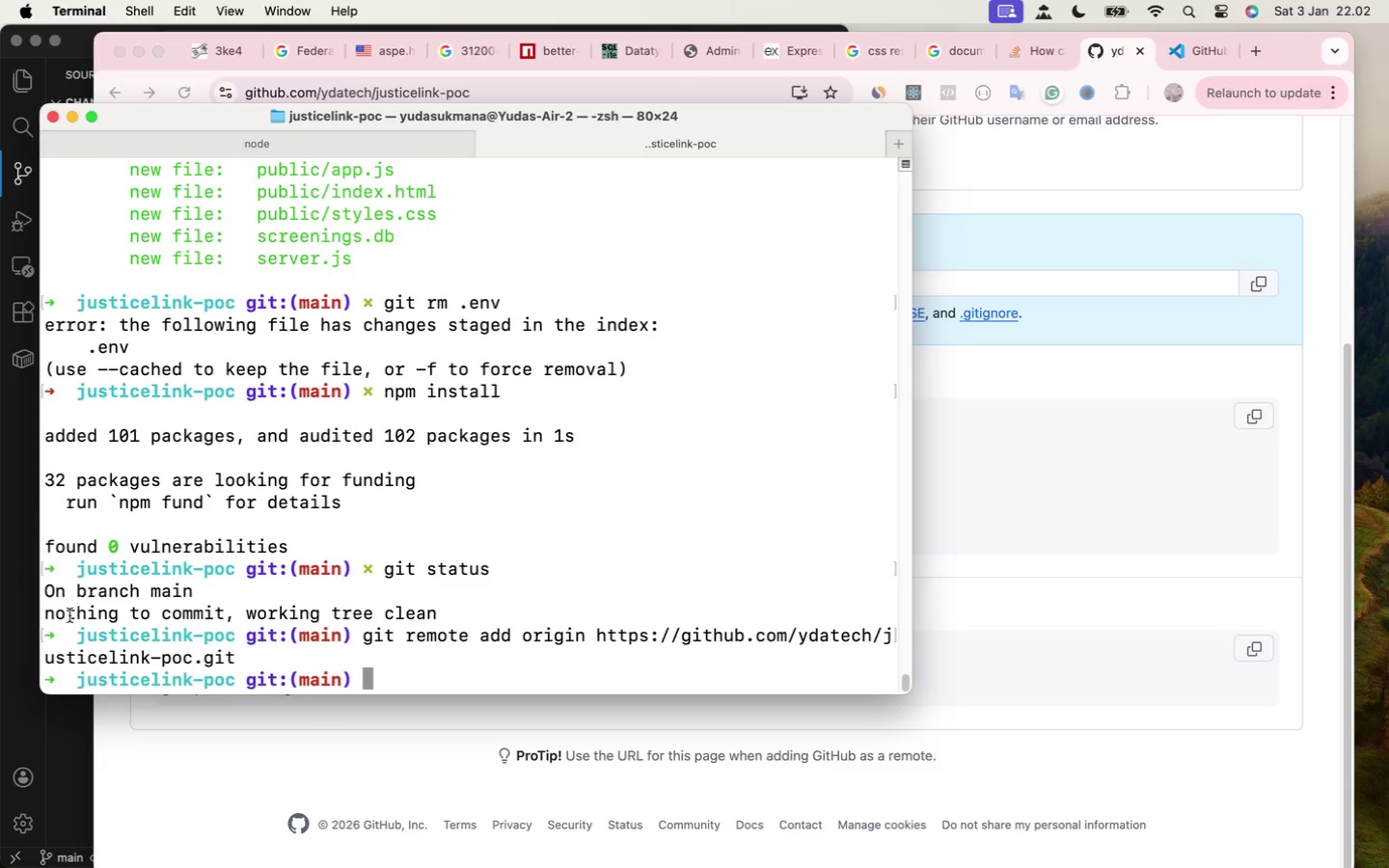 
left_click([65, 755])
 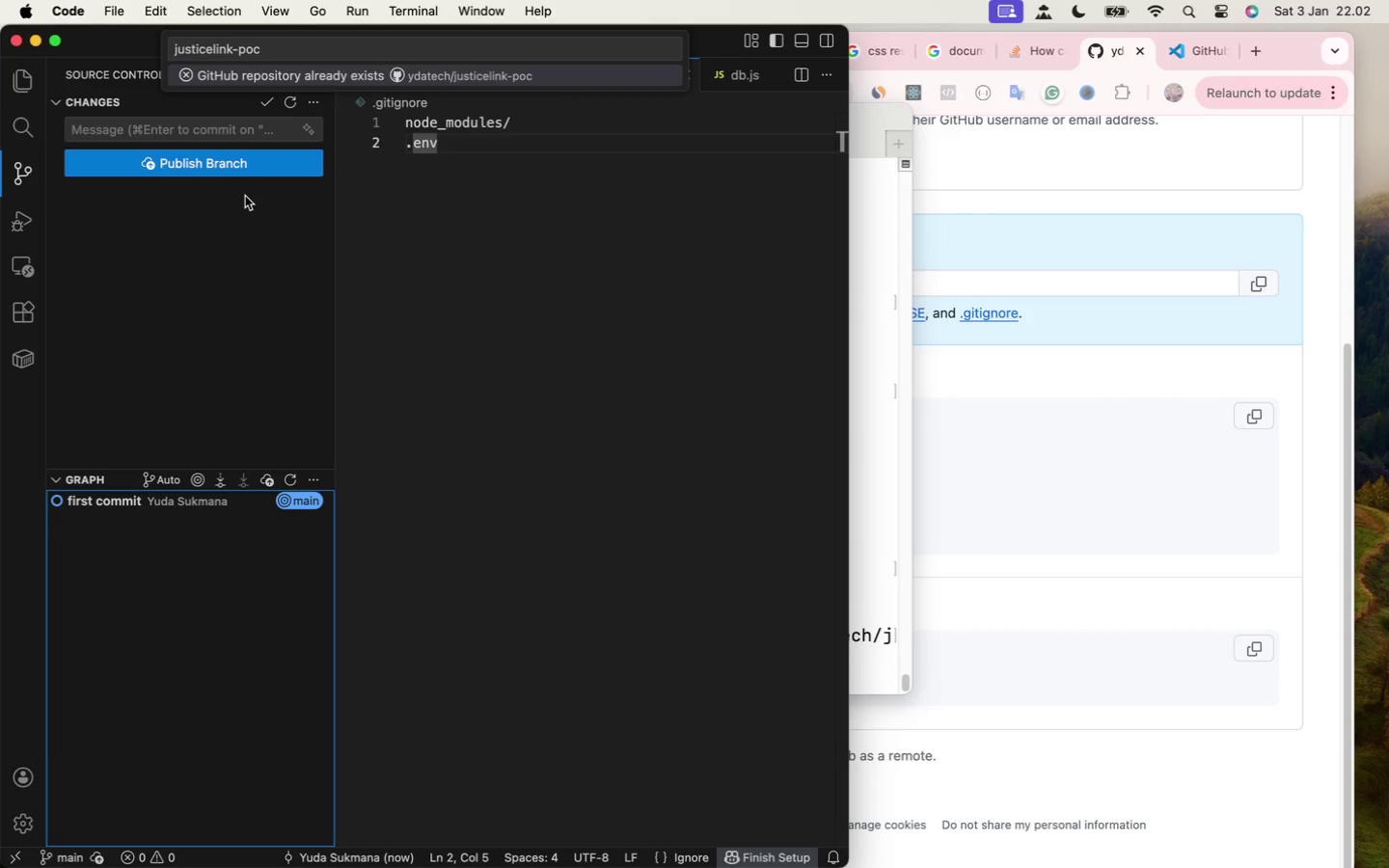 
mouse_move([241, 180])
 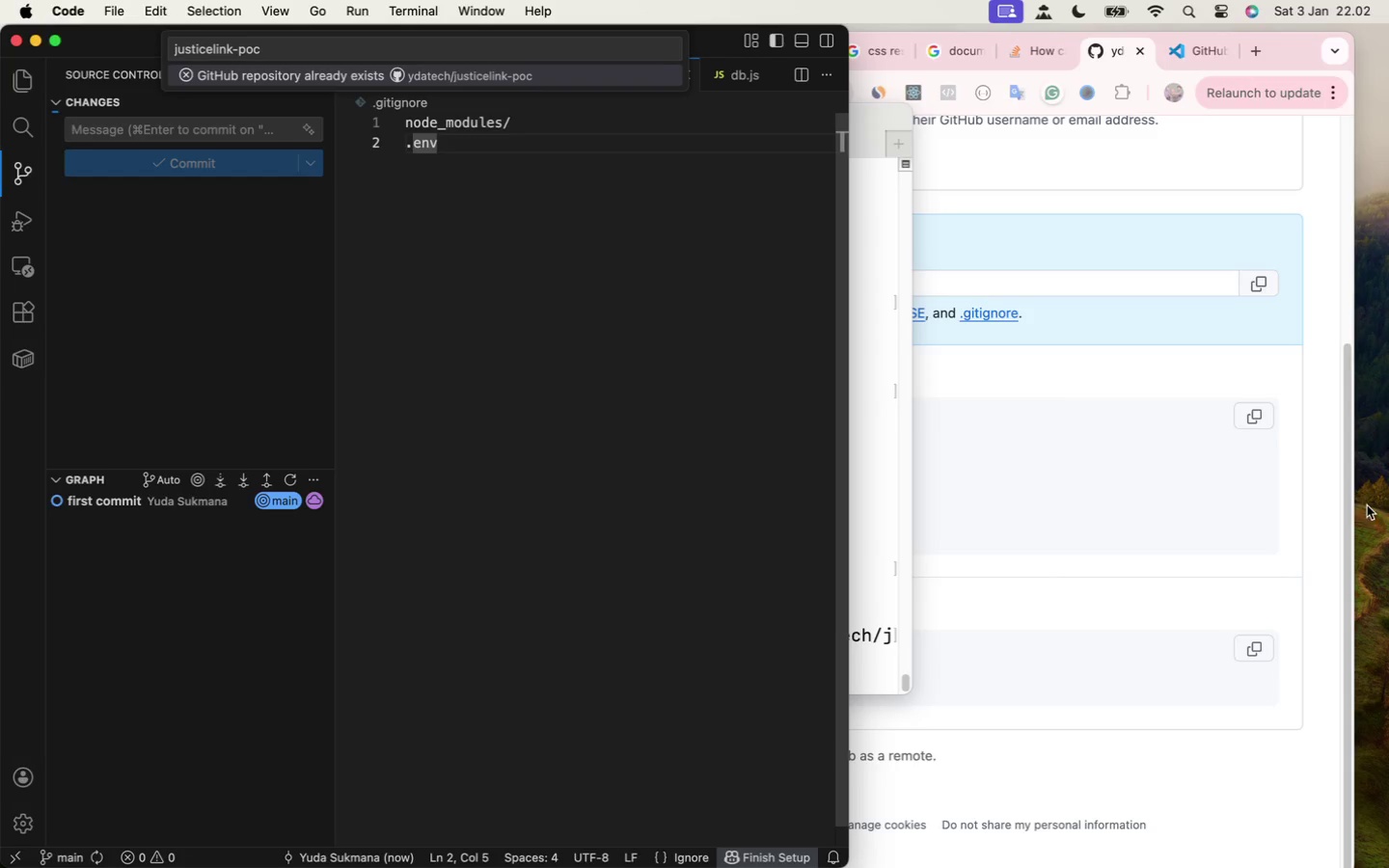 
left_click([997, 465])
 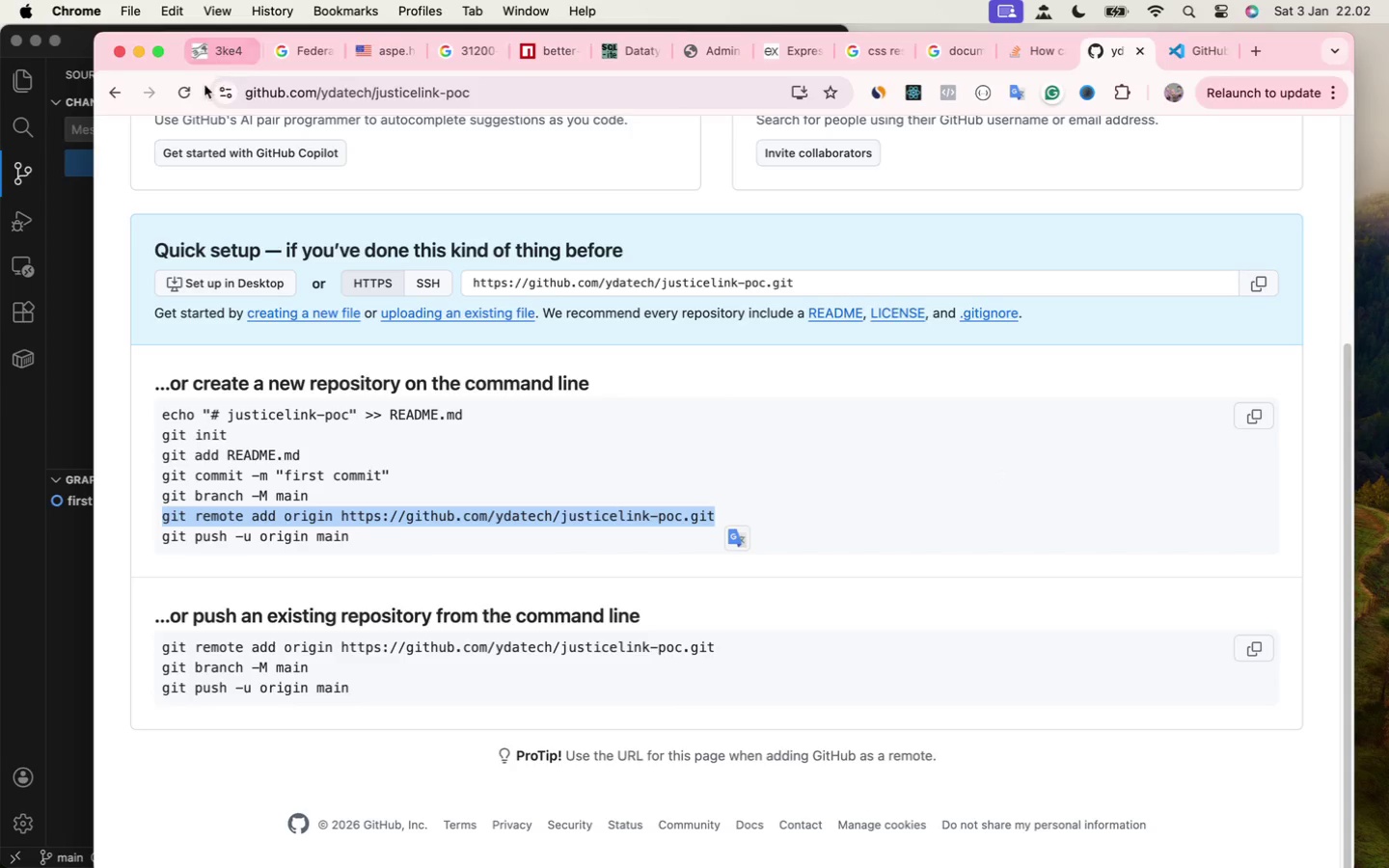 
left_click([190, 92])
 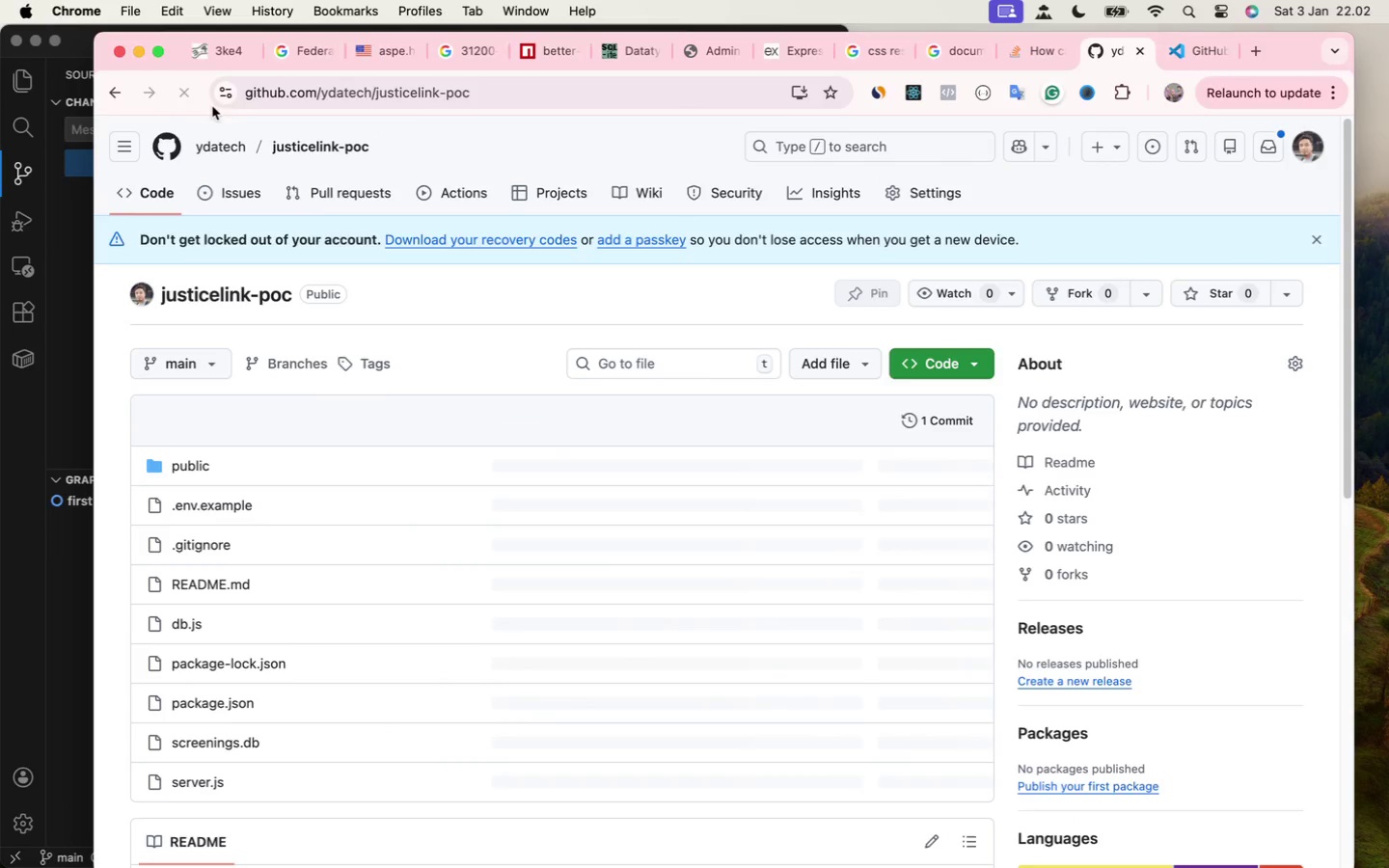 
scroll: coordinate [430, 477], scroll_direction: down, amount: 27.0
 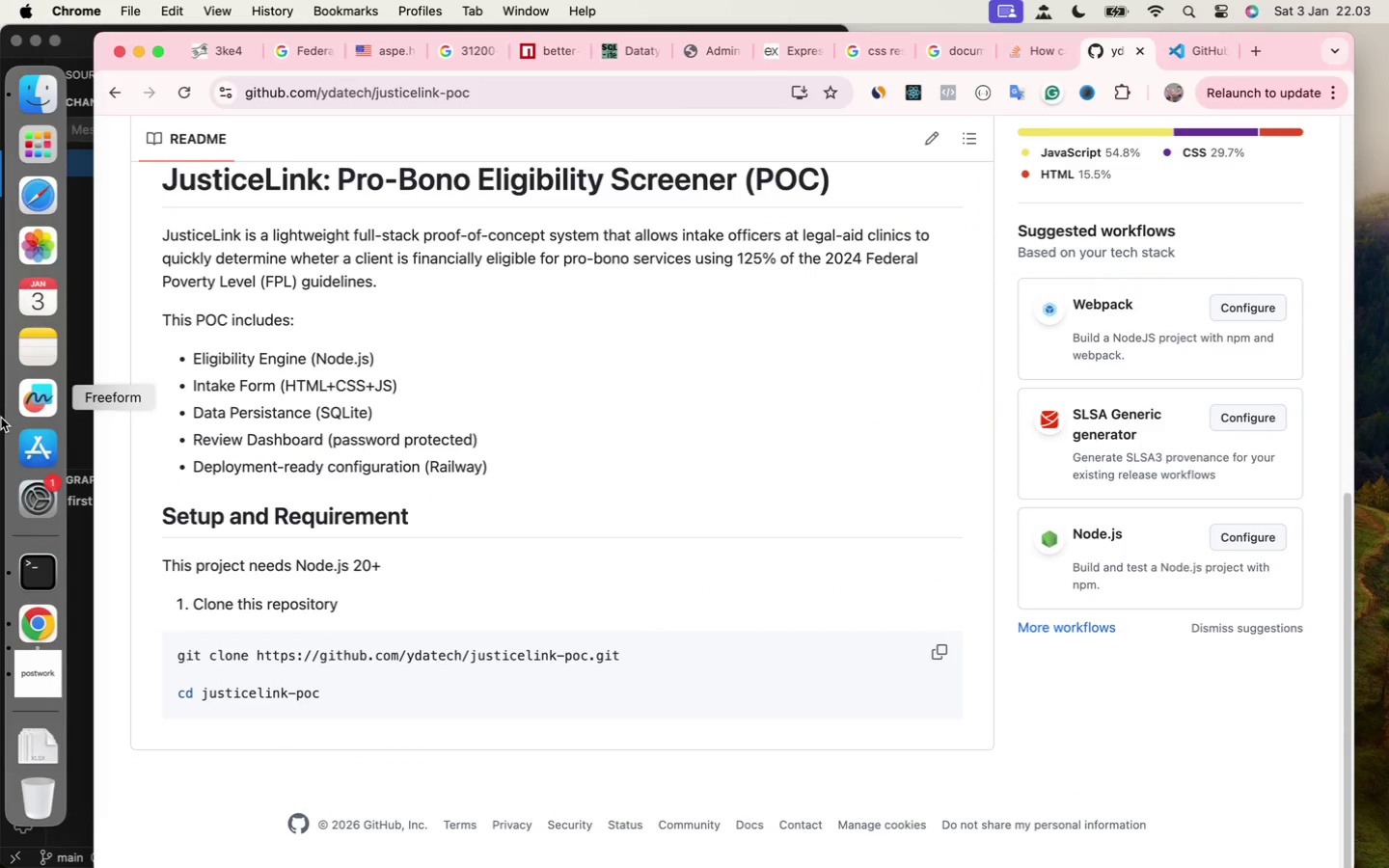 
wait(5.59)
 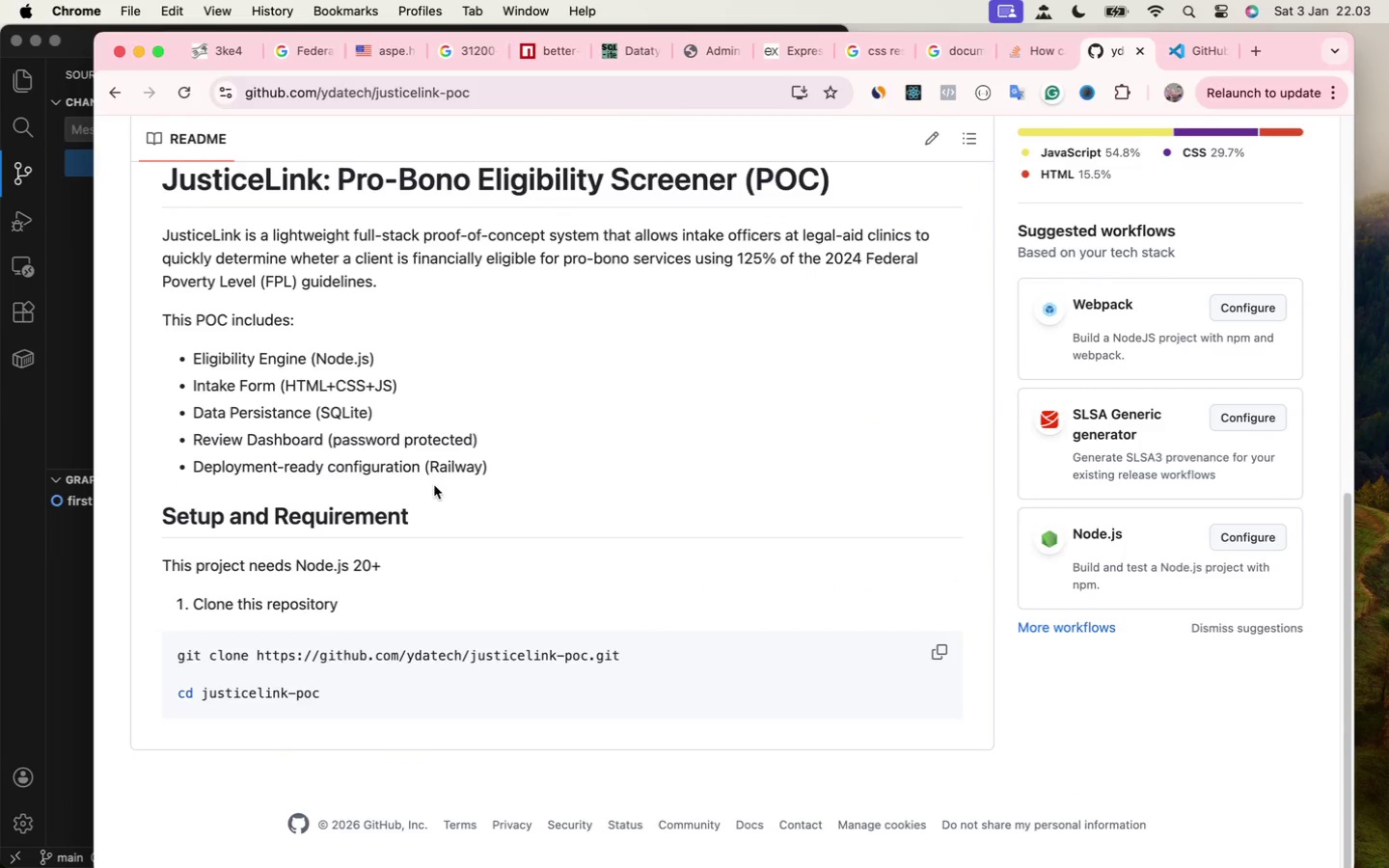 
double_click([34, 565])
 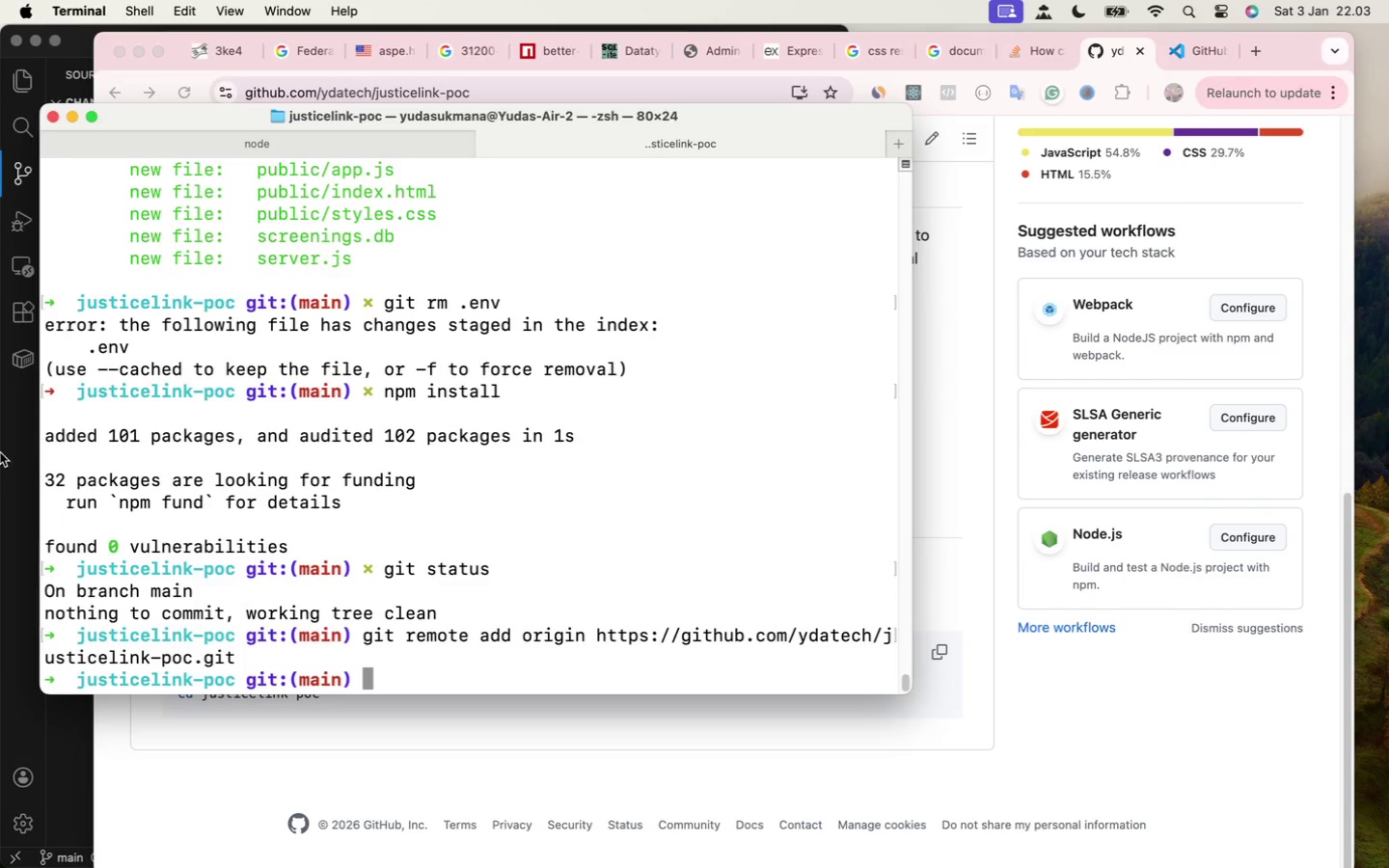 
left_click([14, 596])
 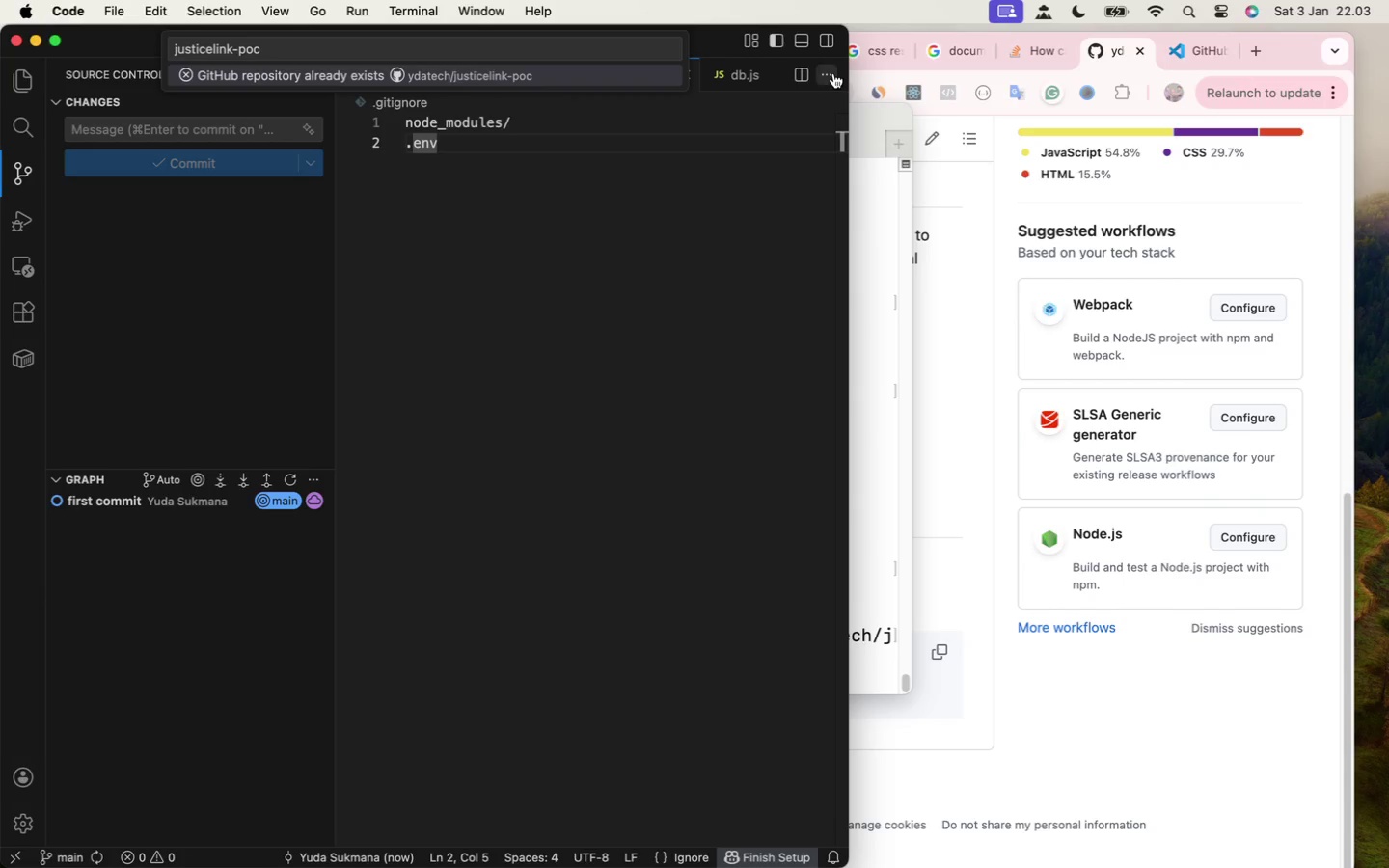 
left_click_drag(start_coordinate=[847, 74], to_coordinate=[1387, 66])
 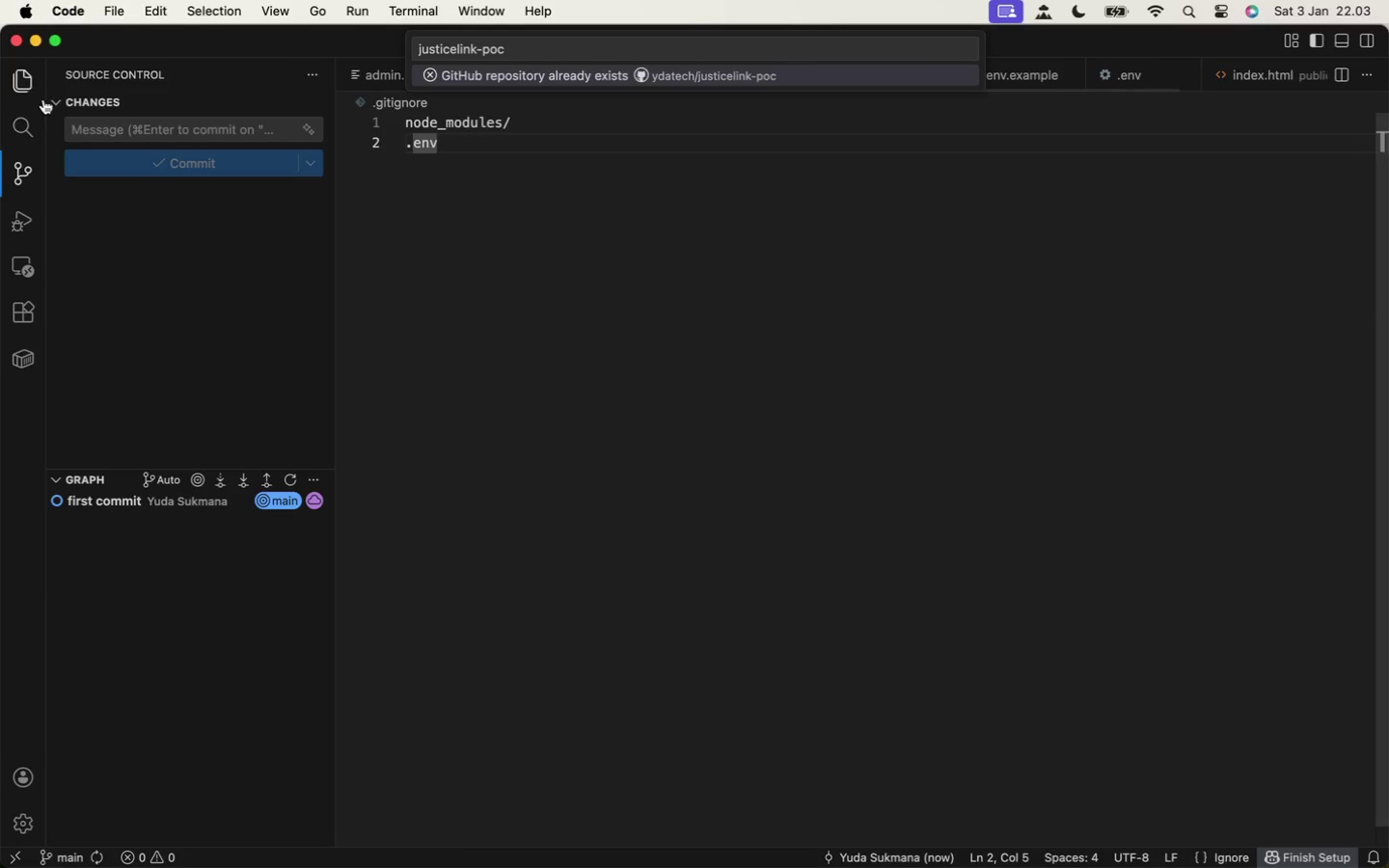 
left_click([33, 73])
 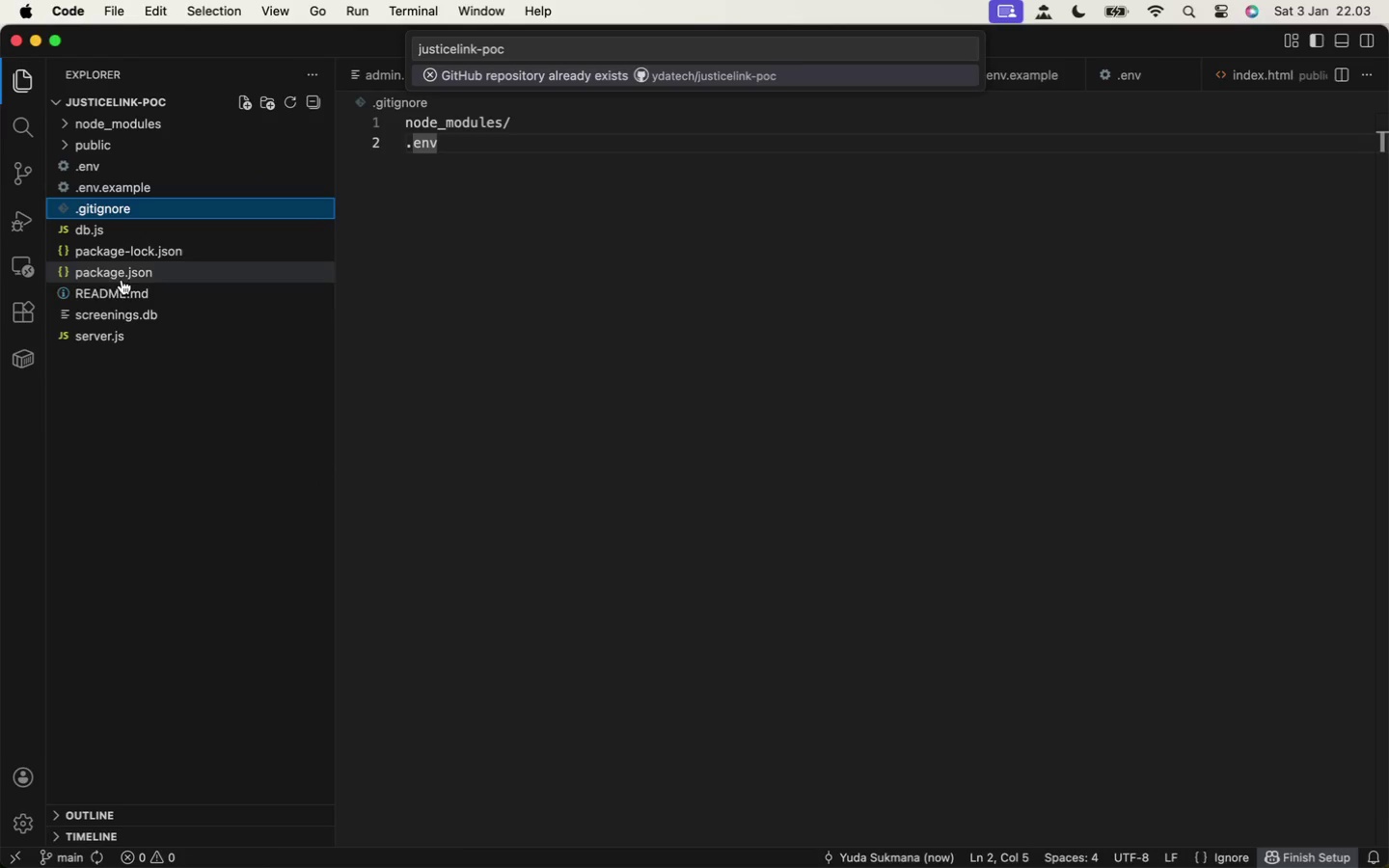 
double_click([123, 297])
 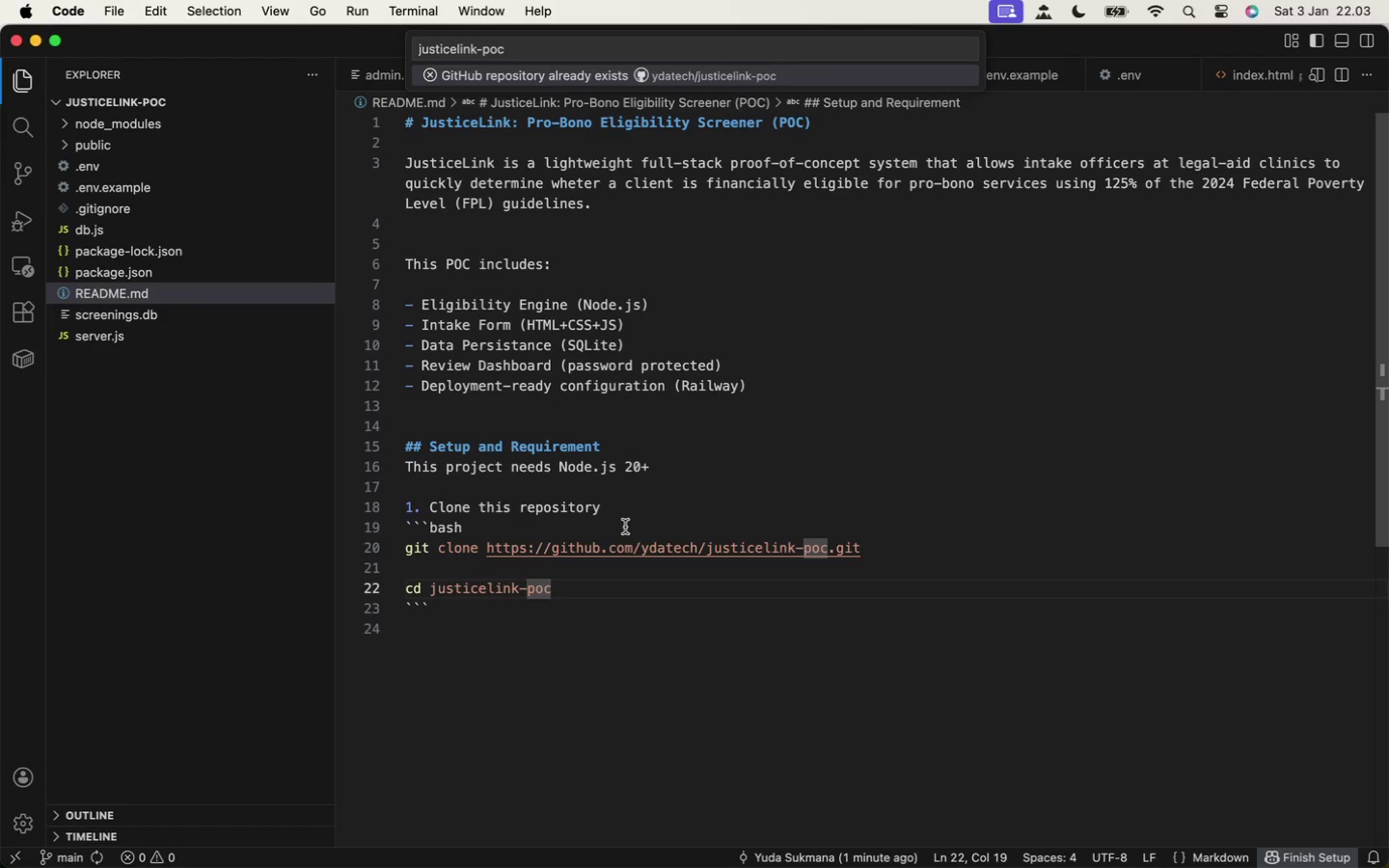 
left_click([507, 611])
 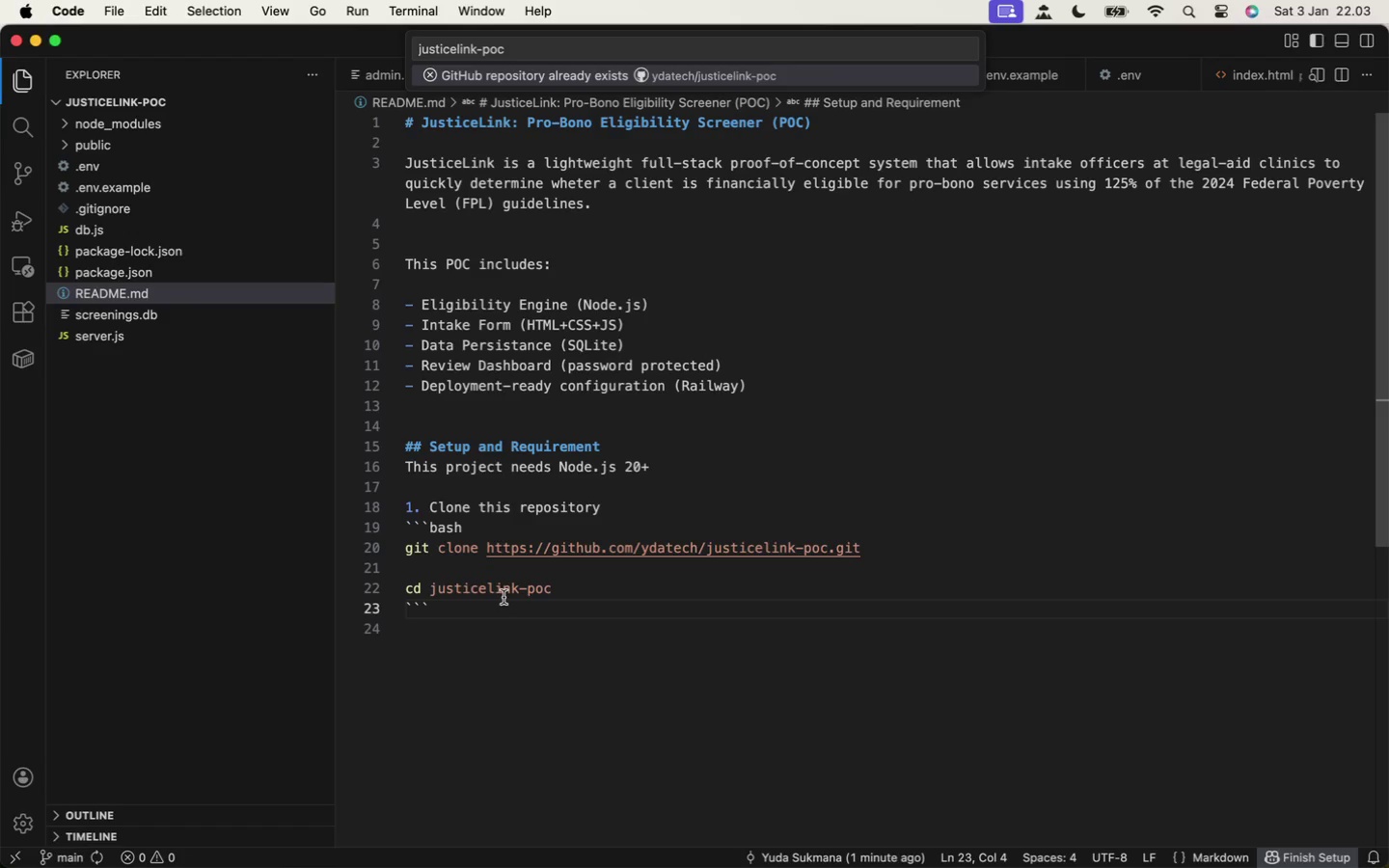 
key(Enter)
 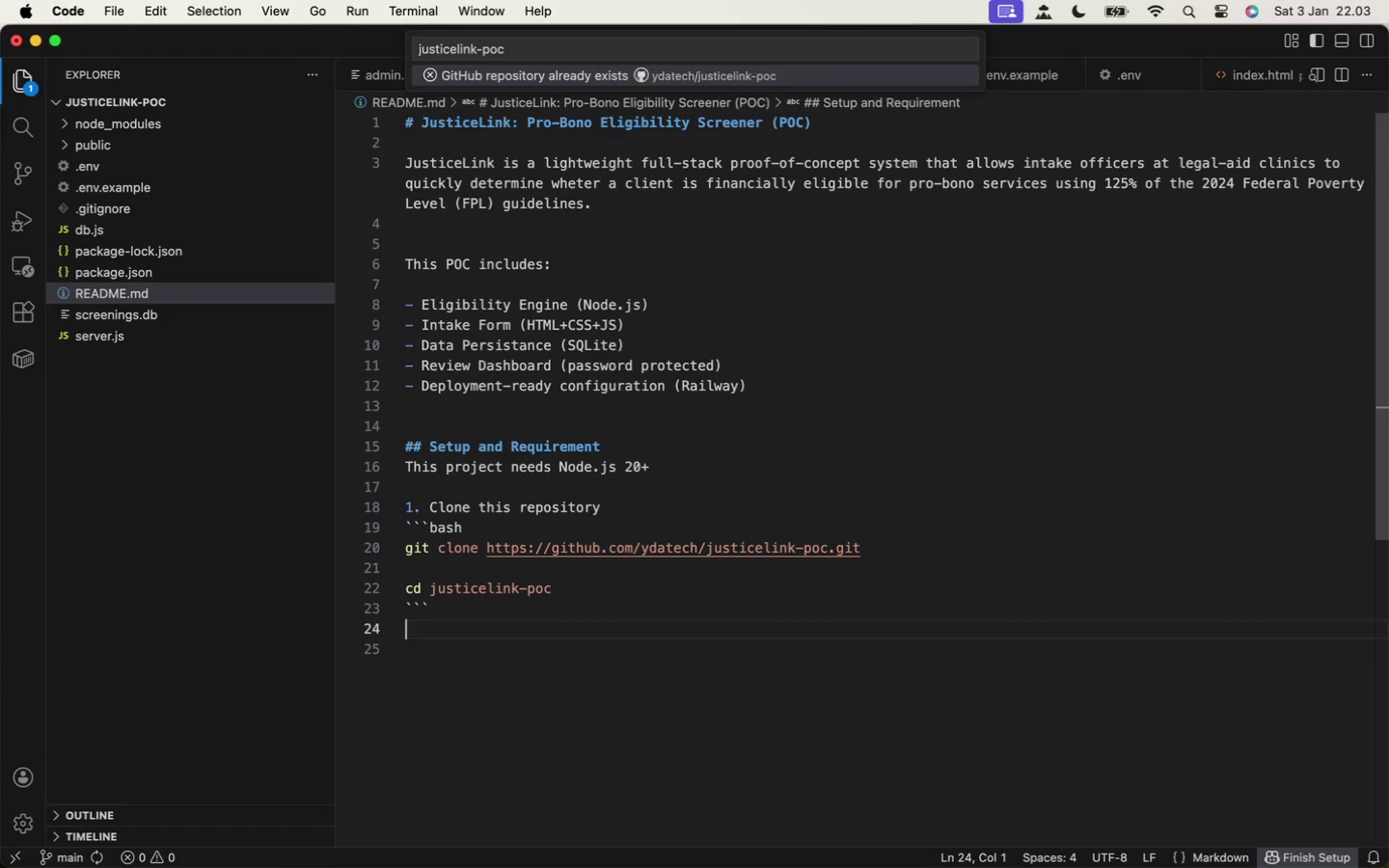 
key(Enter)
 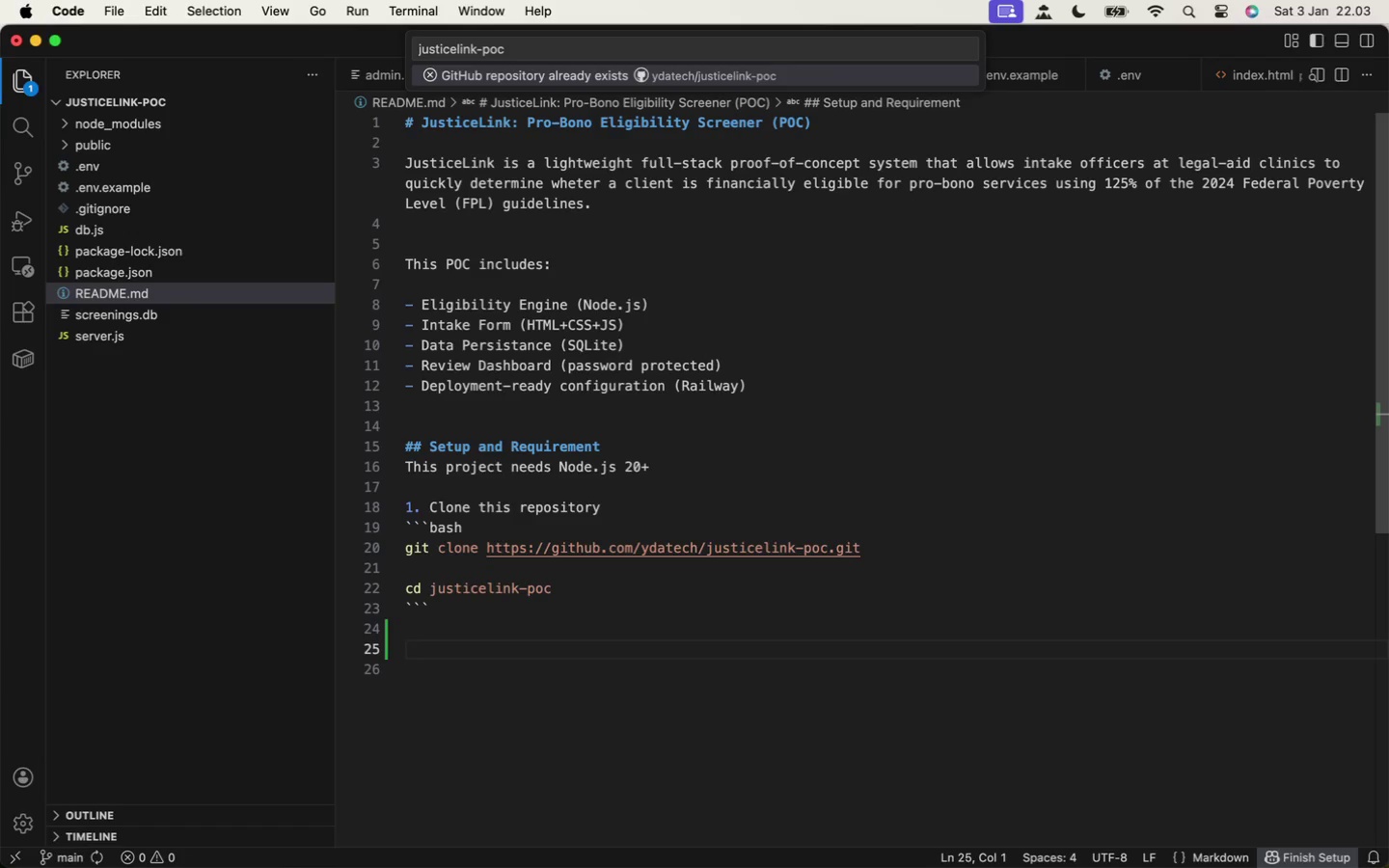 
key(2)
 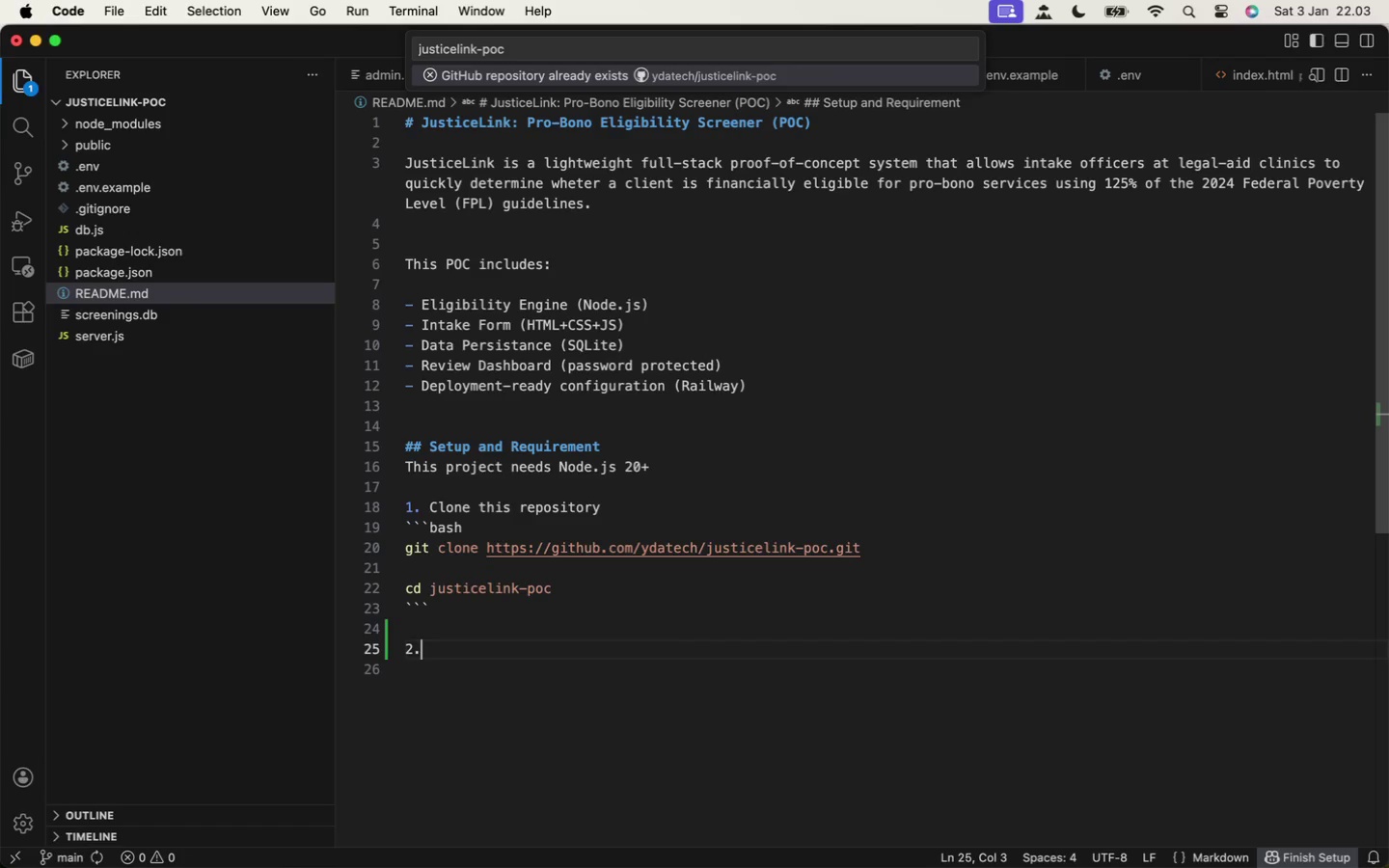 
key(Period)
 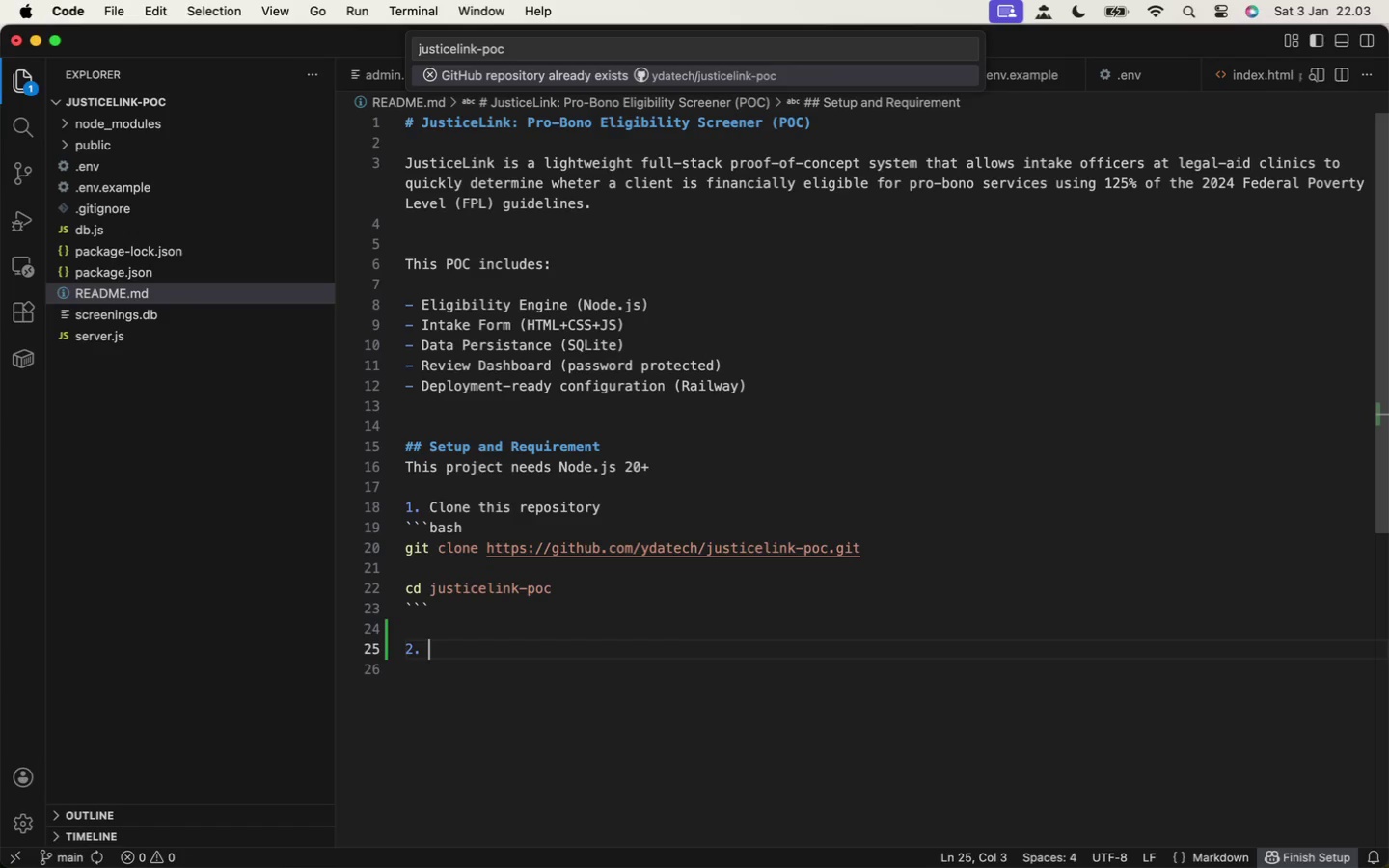 
key(Space)
 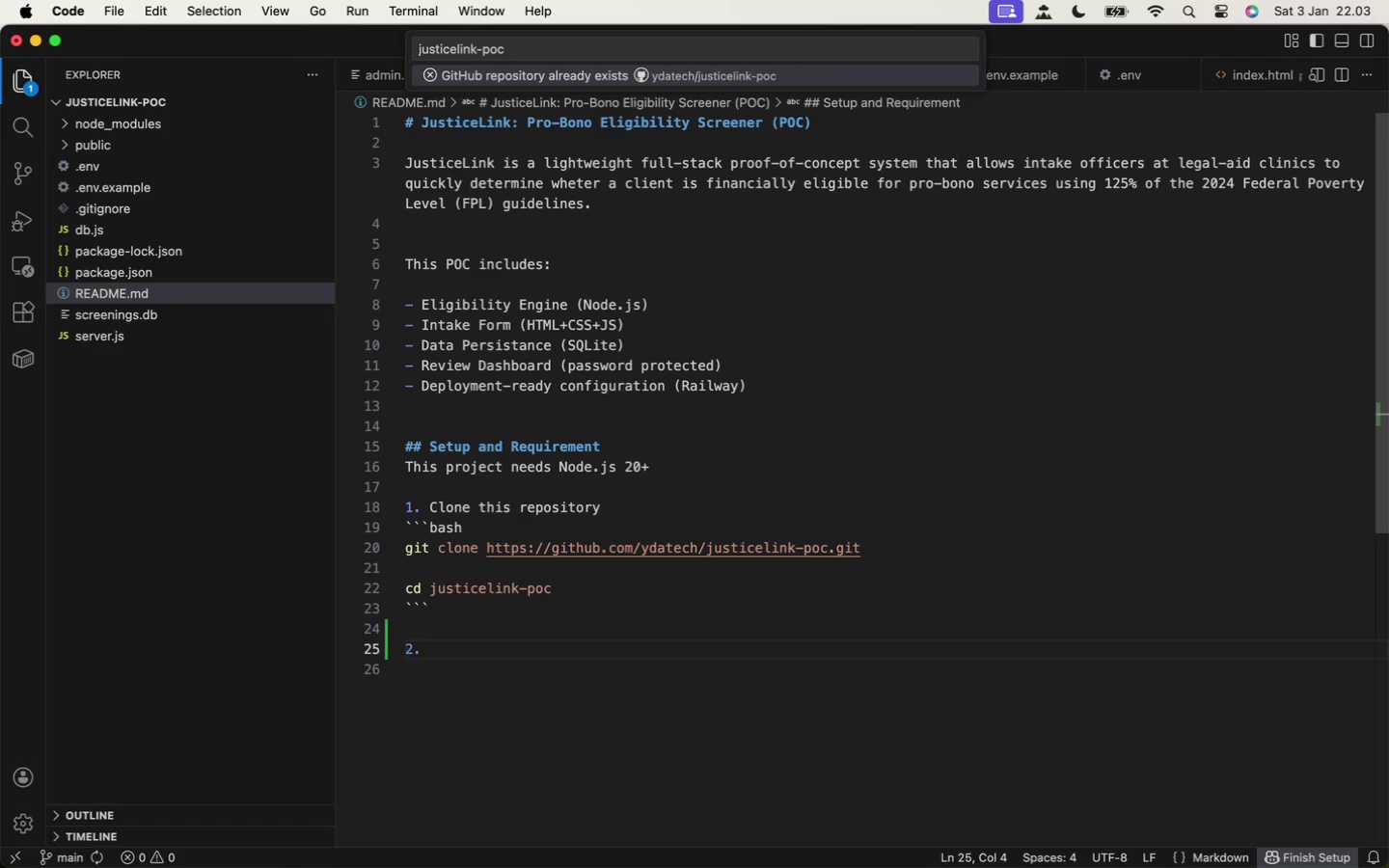 
wait(5.03)
 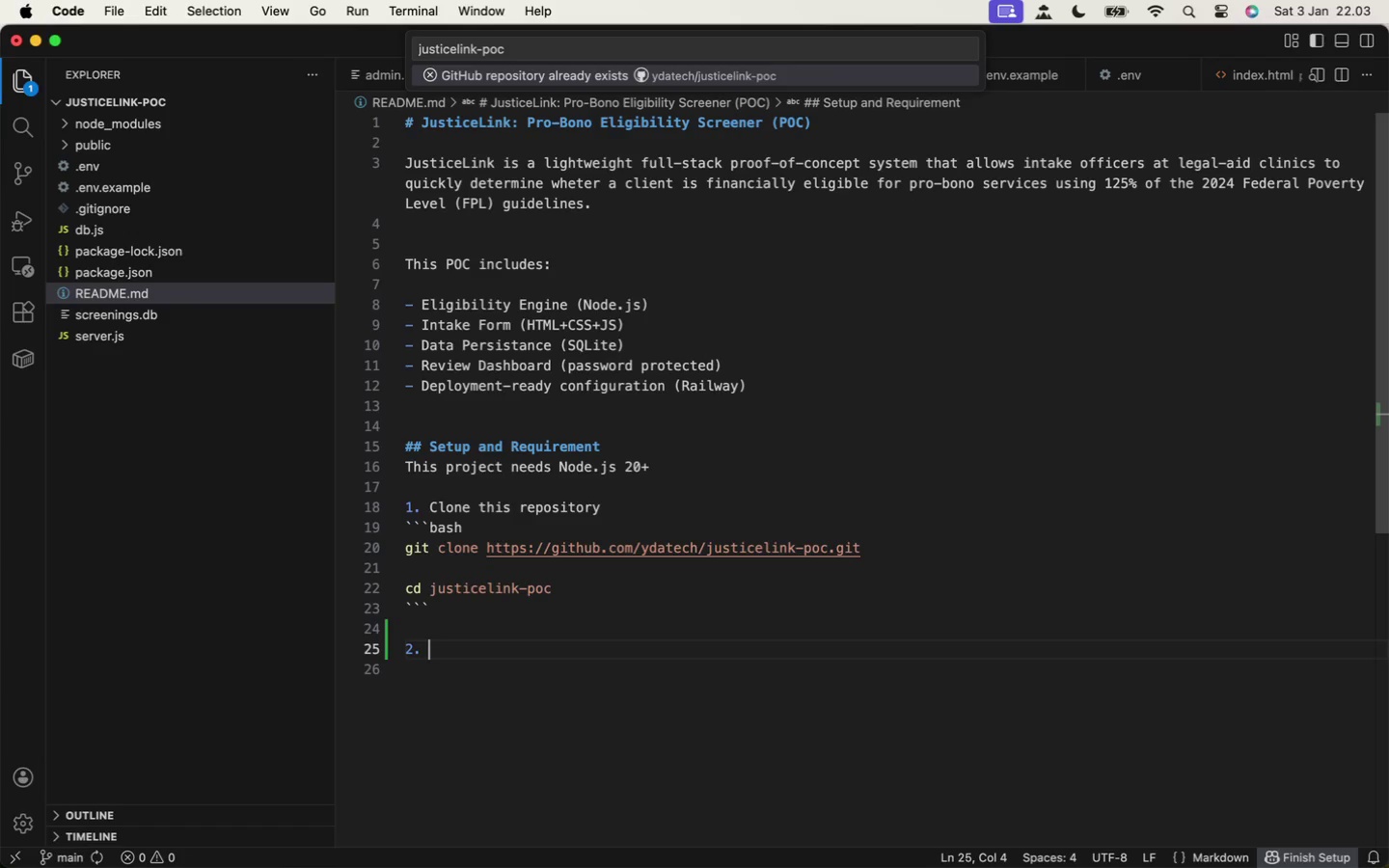 
type(Install dependencies)
 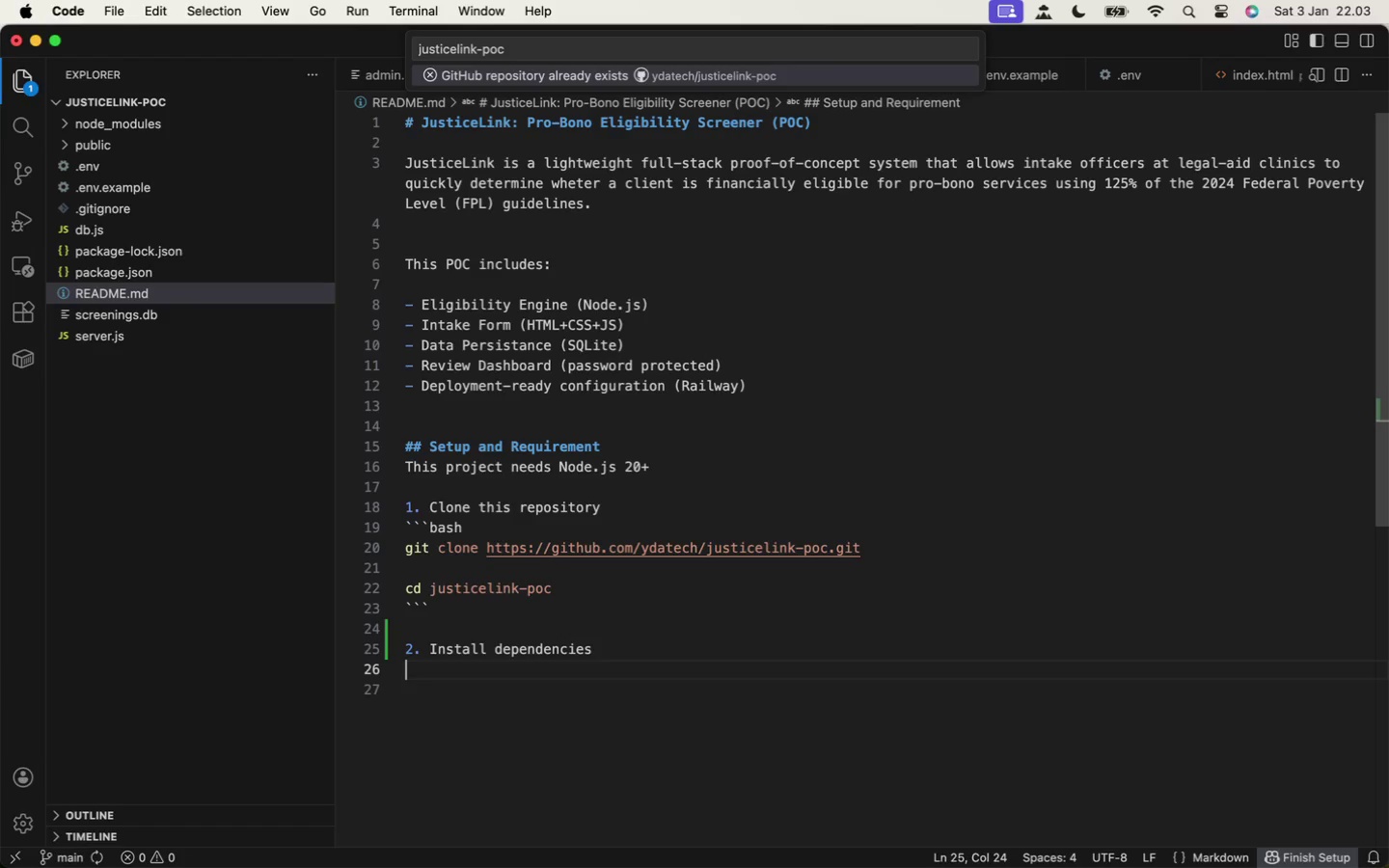 
key(Enter)
 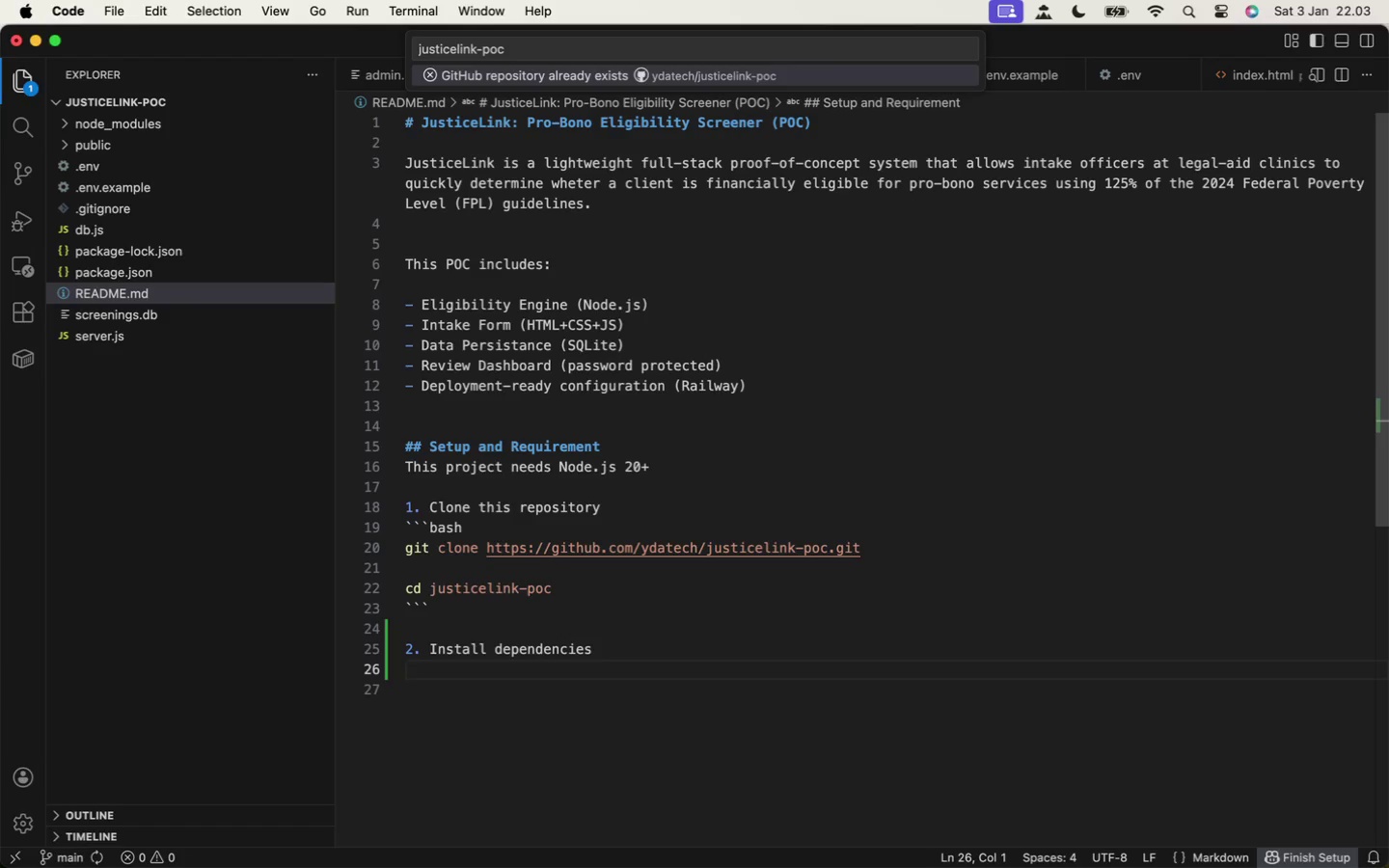 
type(```bash)
 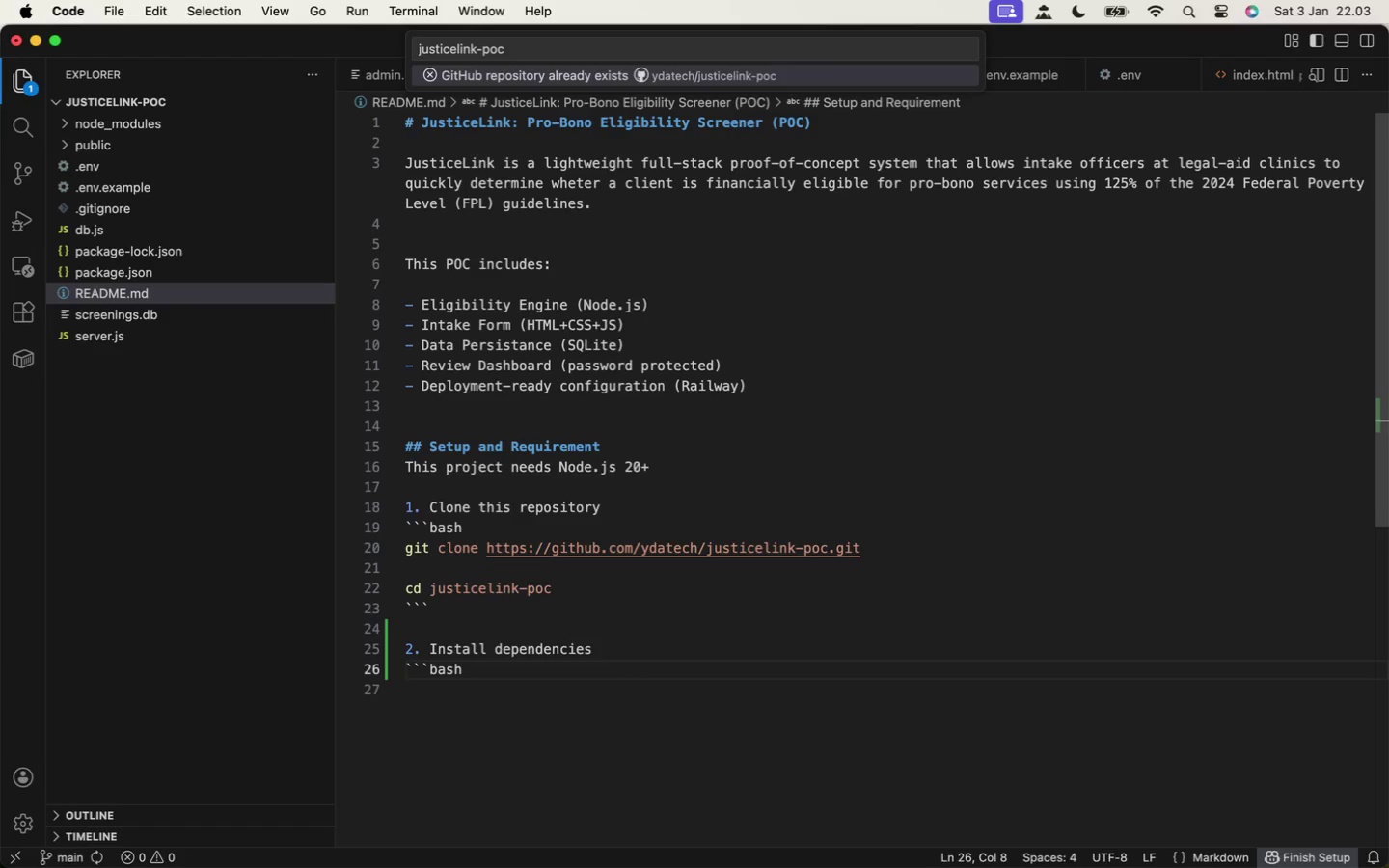 
key(Enter)
 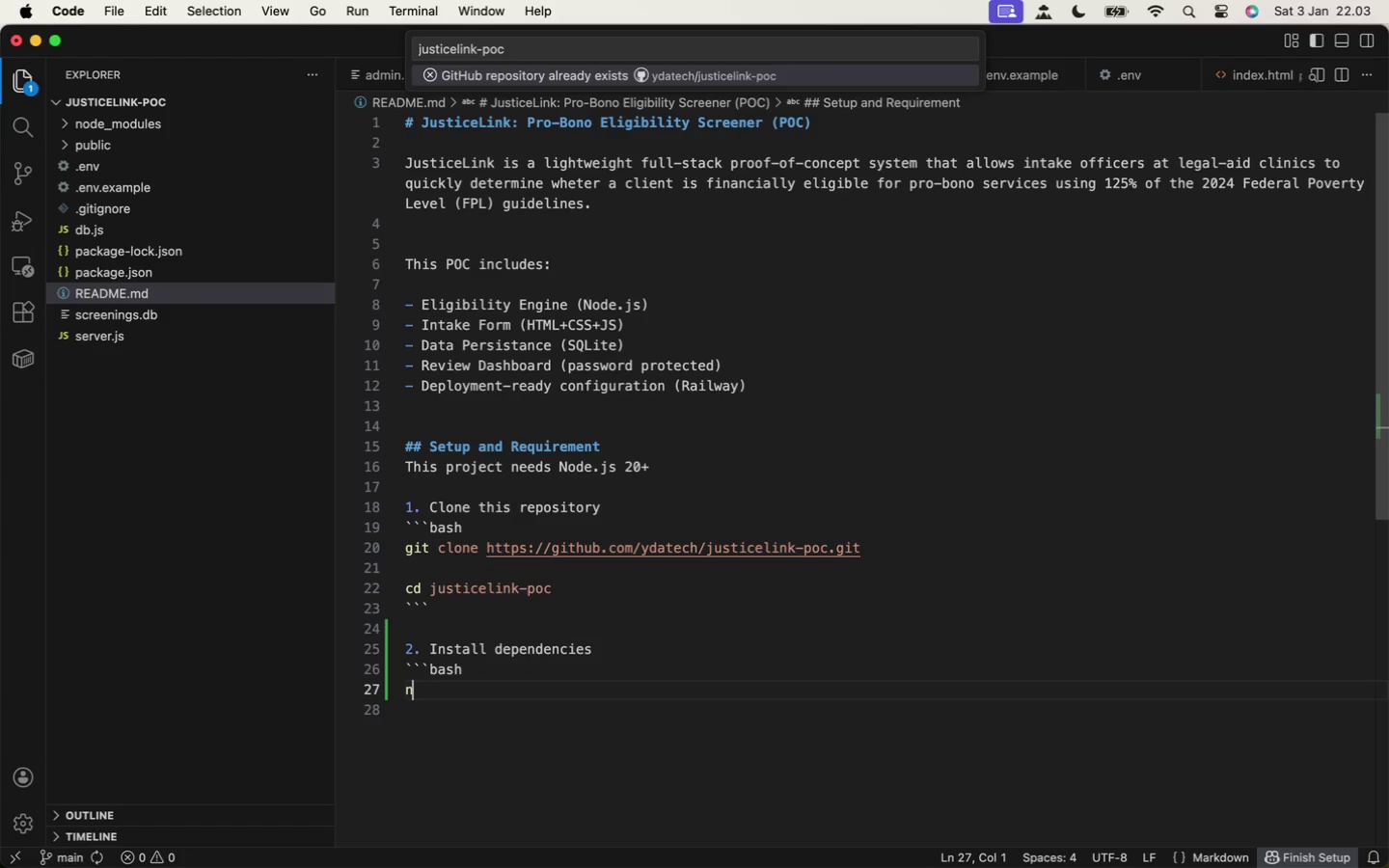 
type(npm install)
 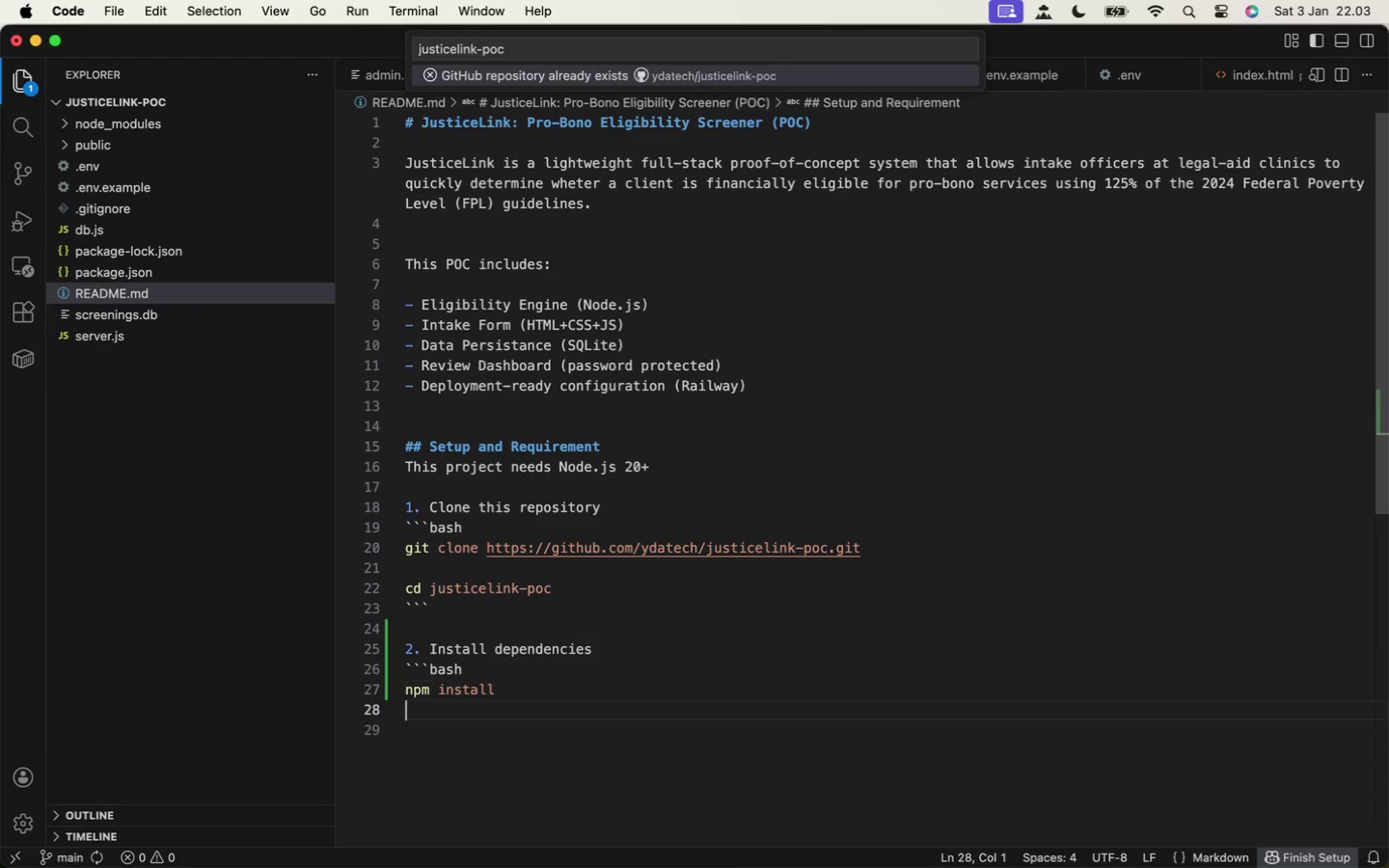 
key(Enter)
 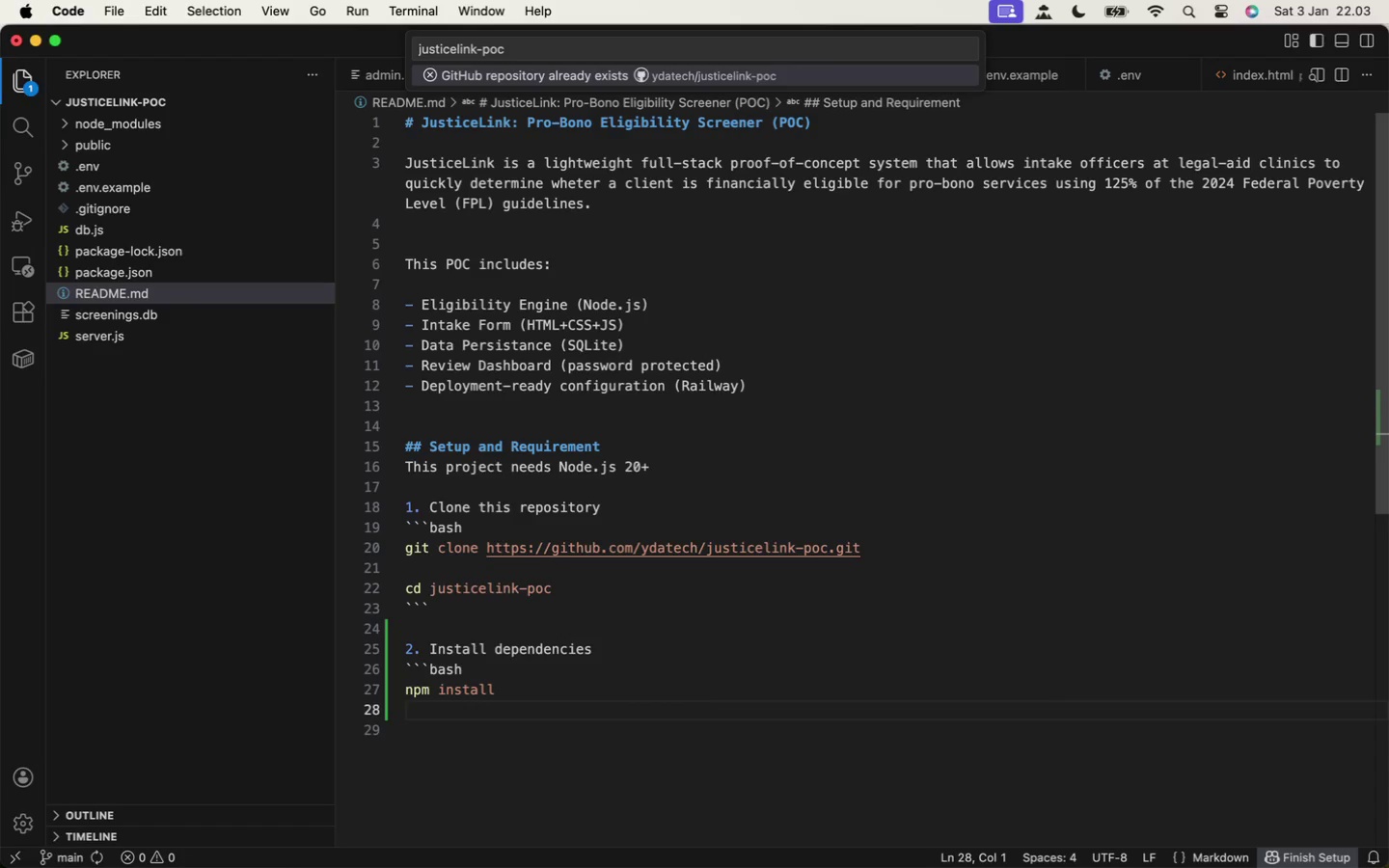 
key(Backquote)
 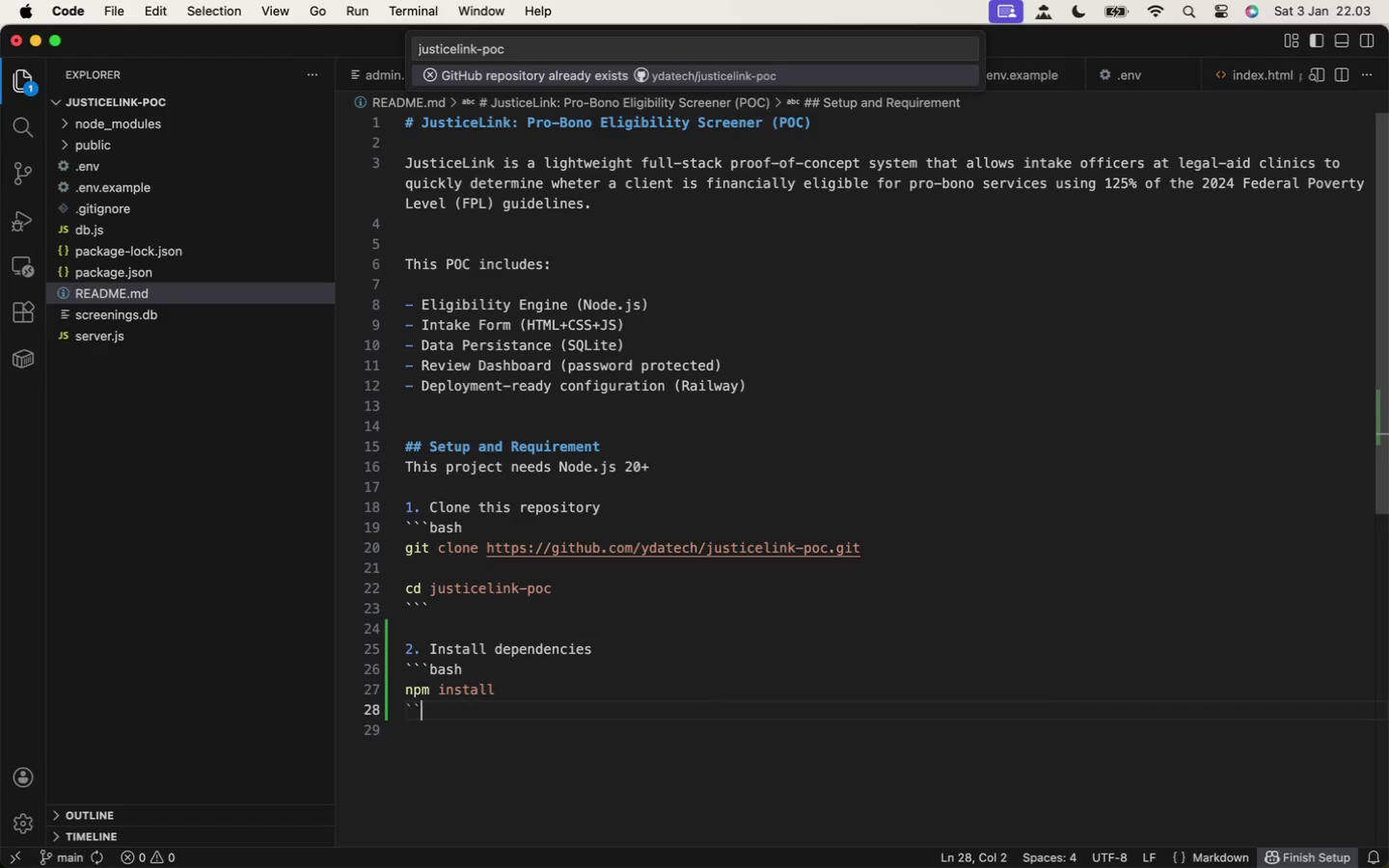 
key(Backquote)
 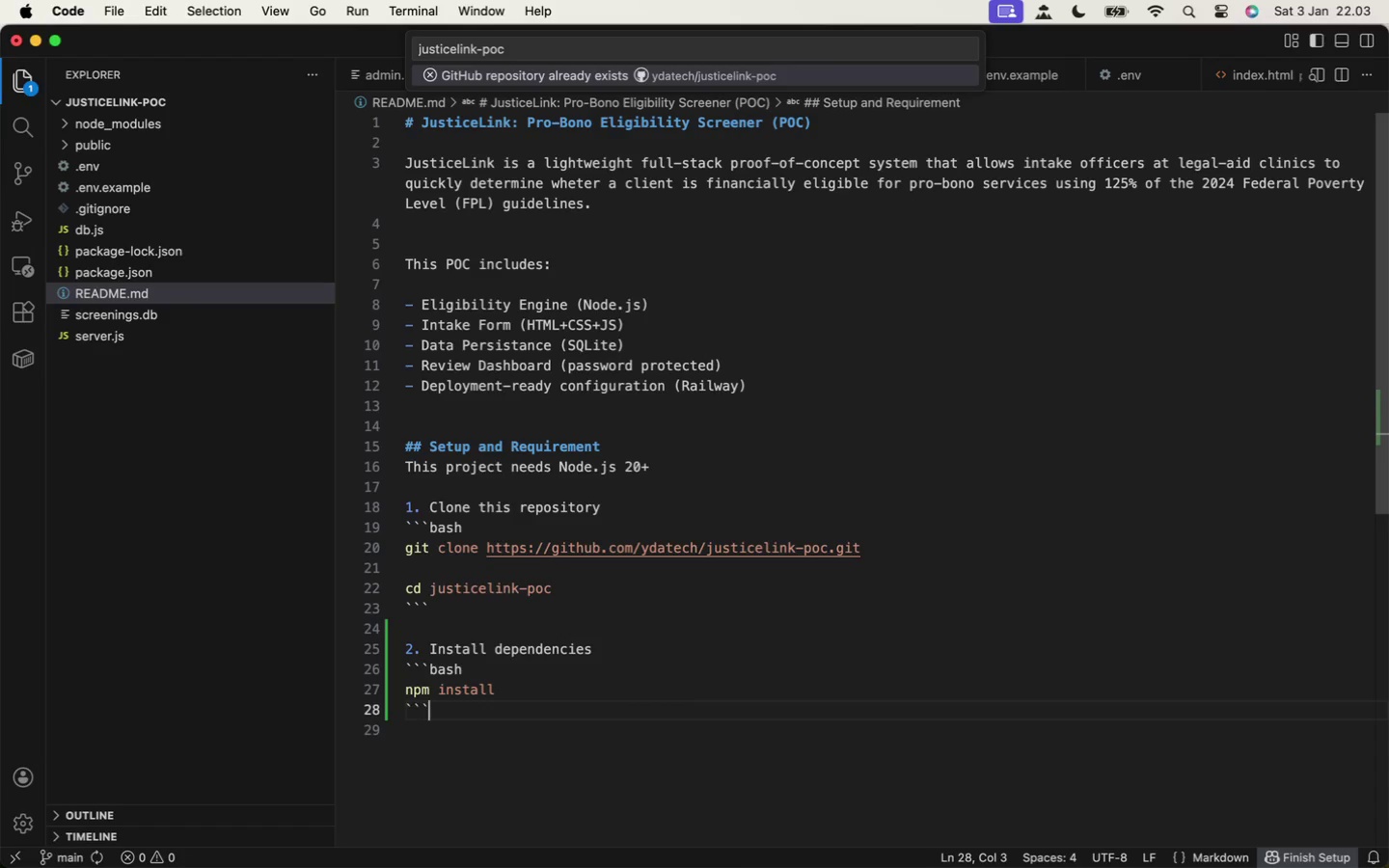 
key(Backquote)
 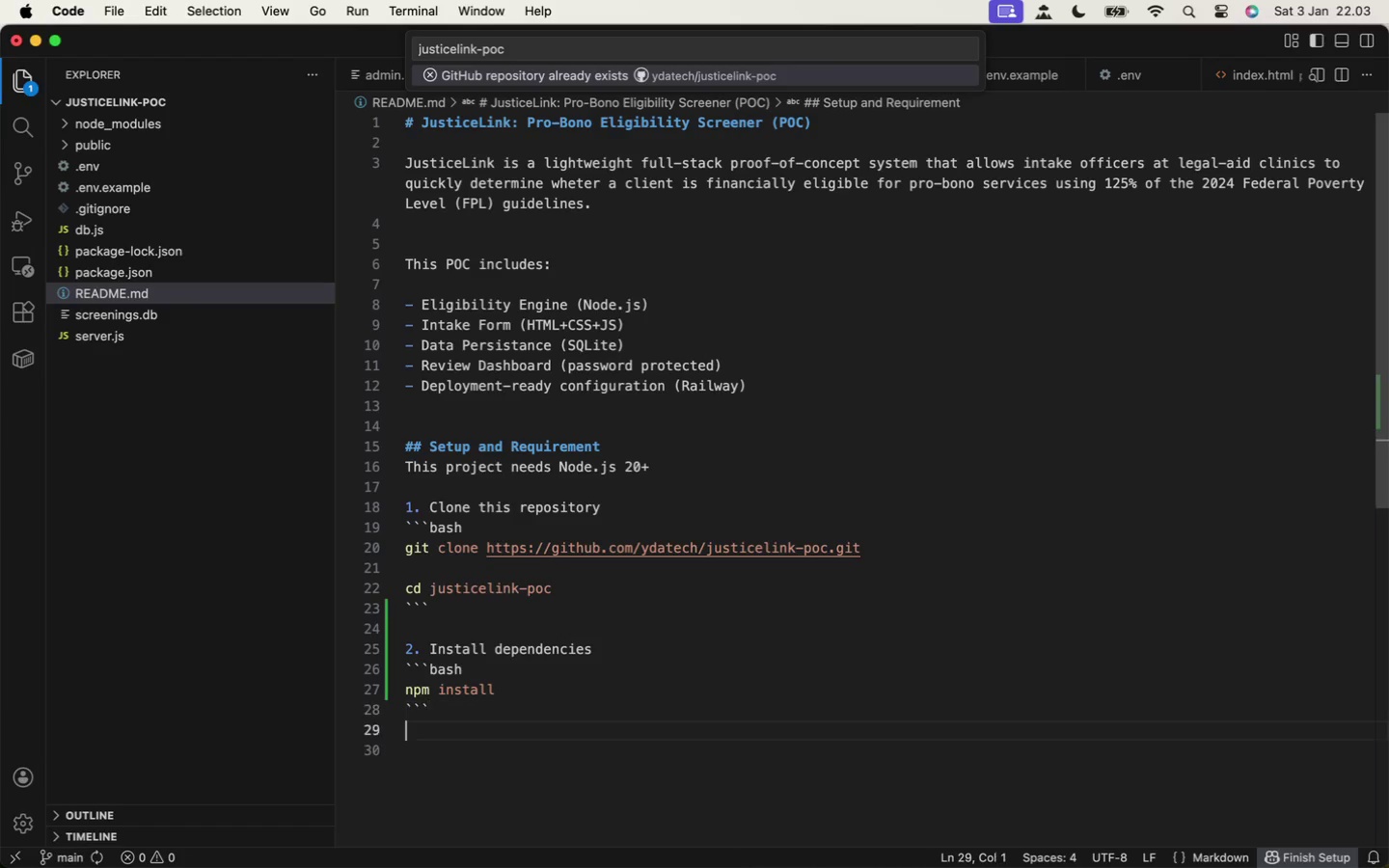 
key(Enter)
 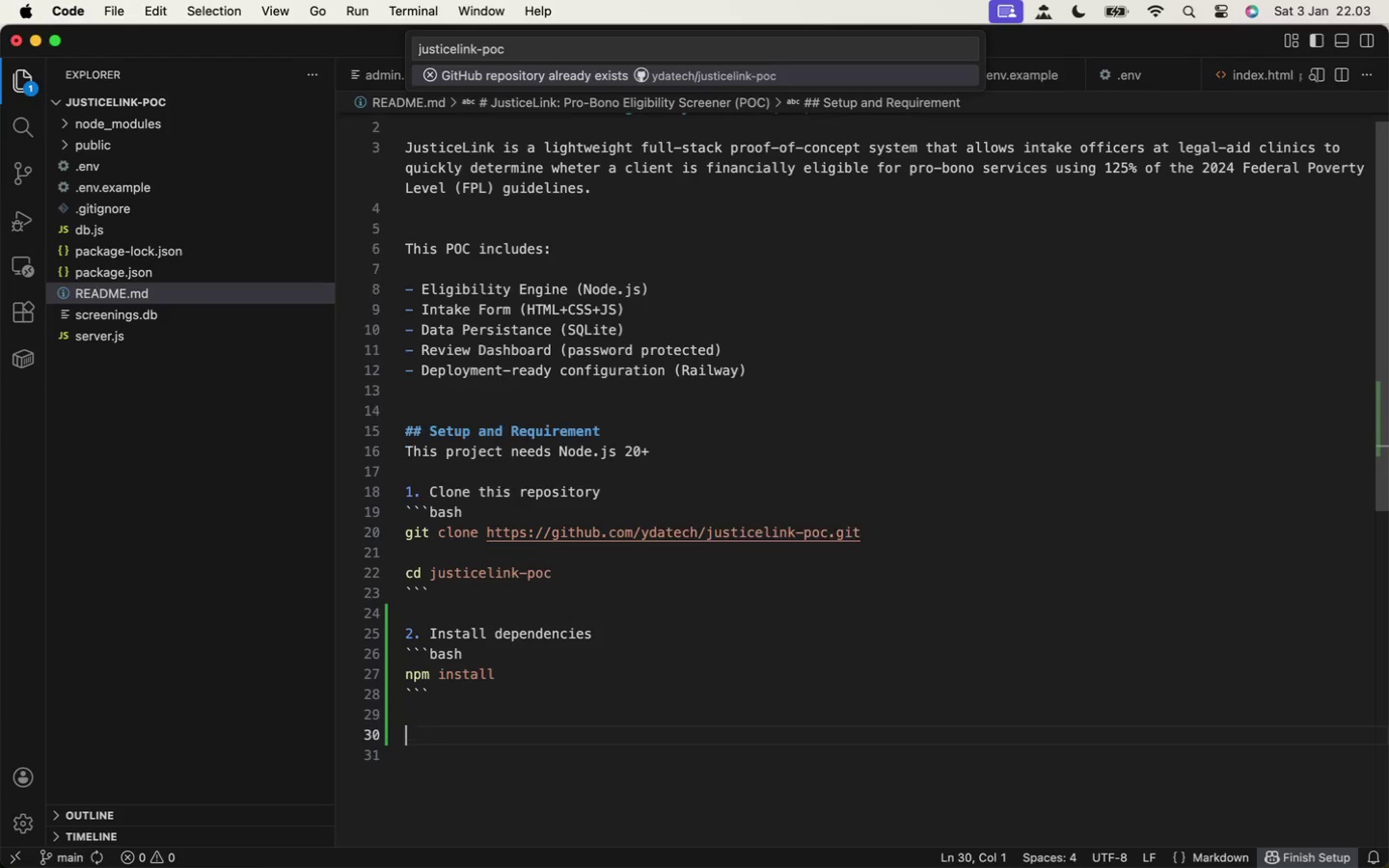 
key(Enter)
 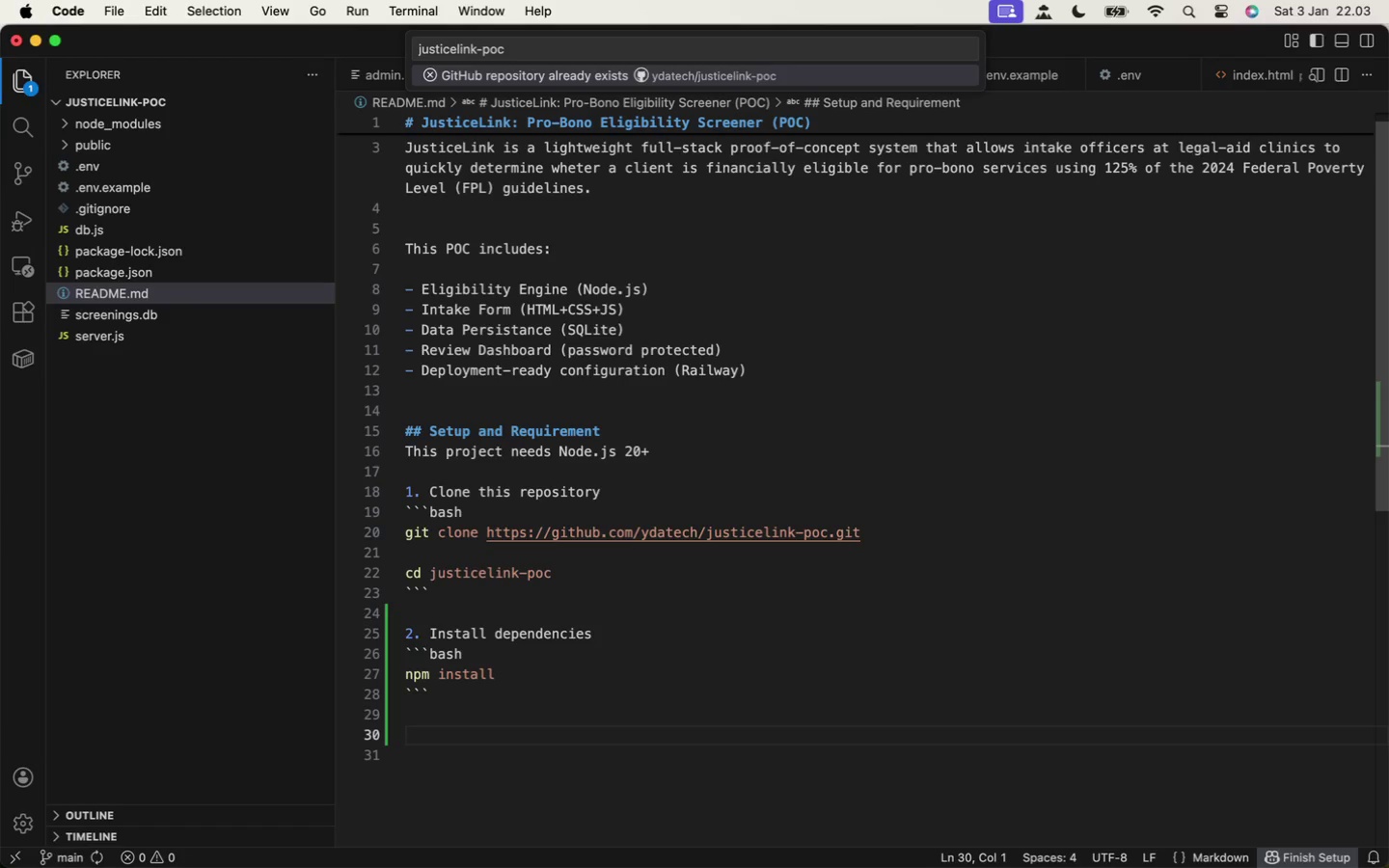 
key(3)
 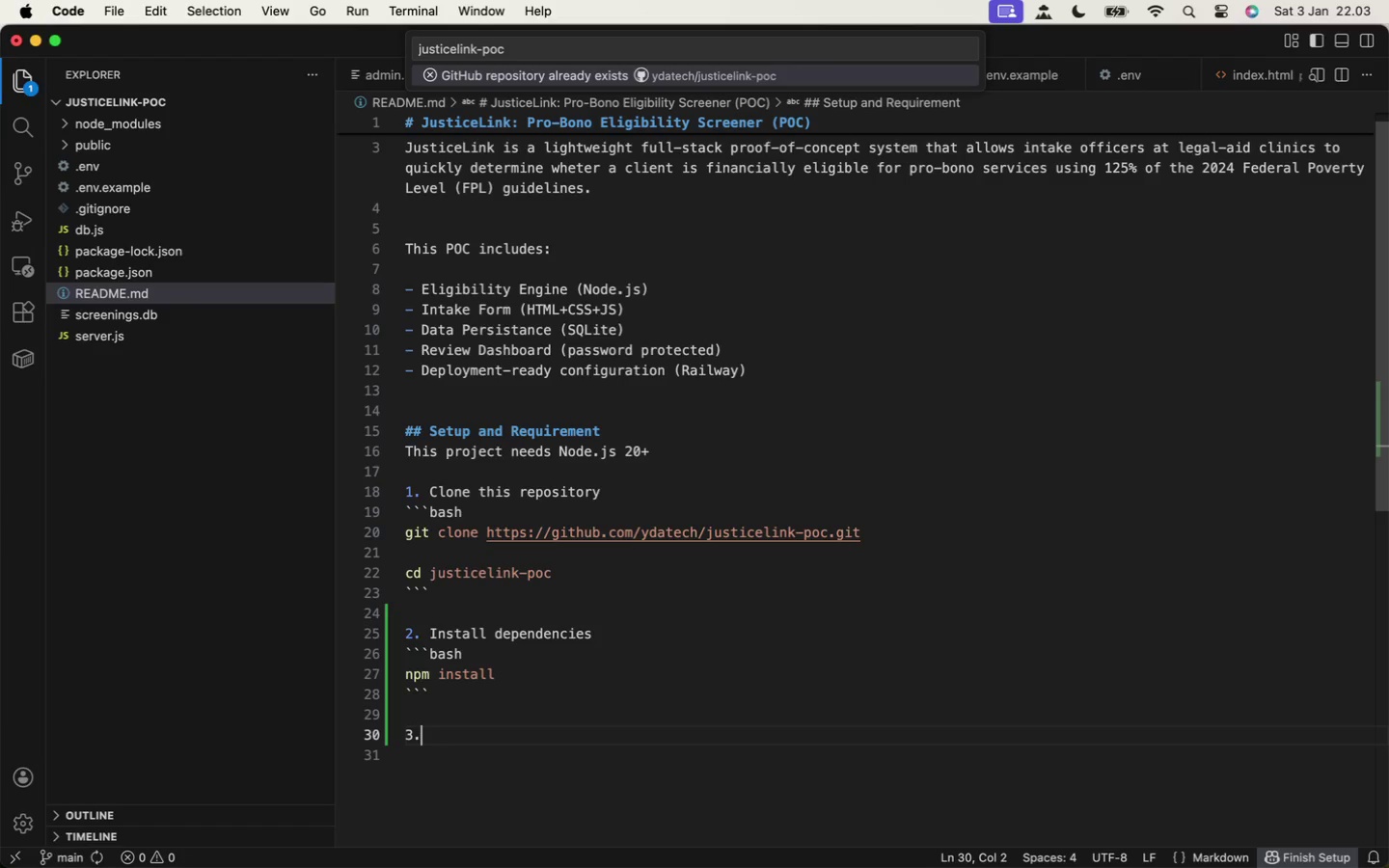 
key(Period)
 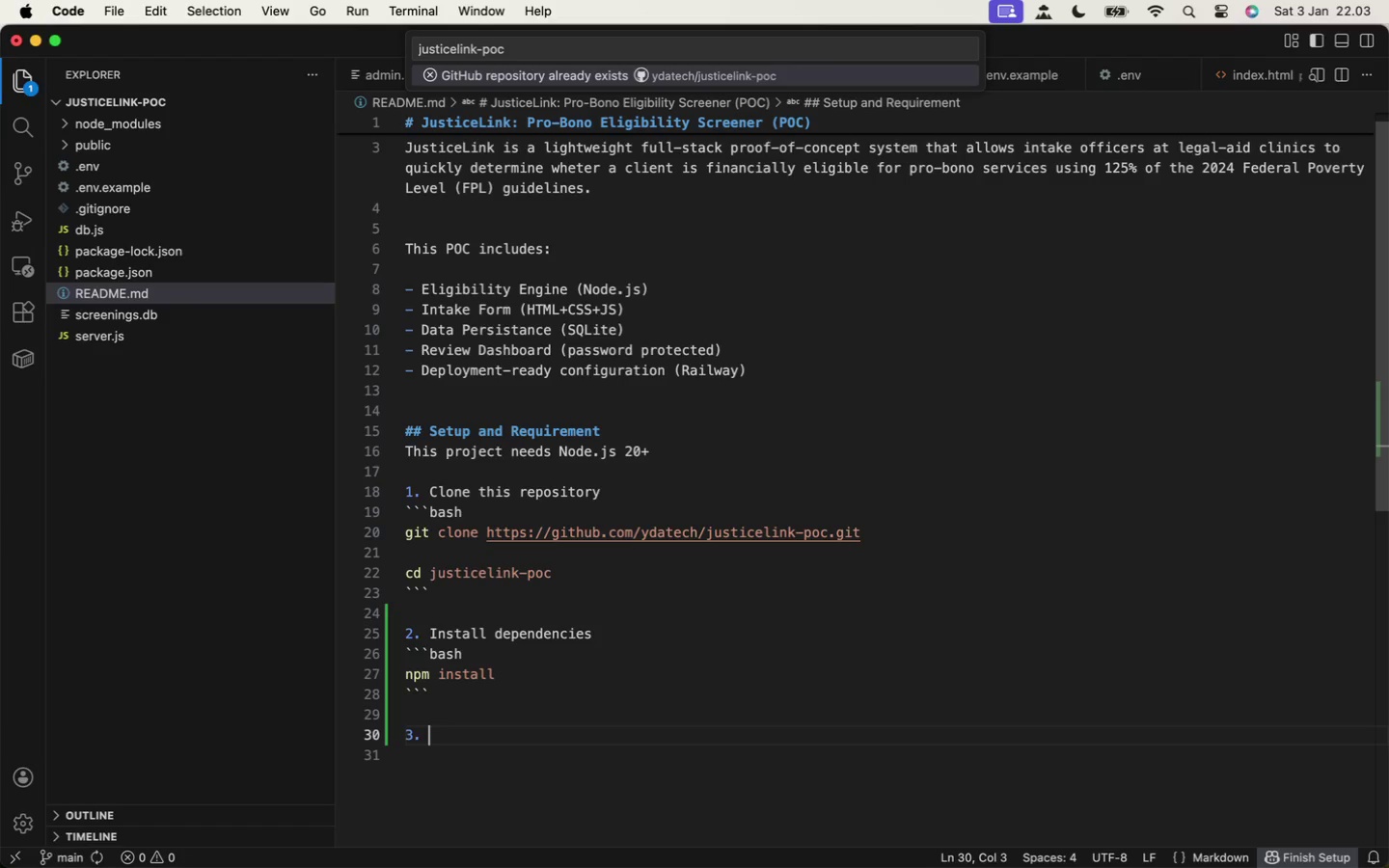 
key(Space)
 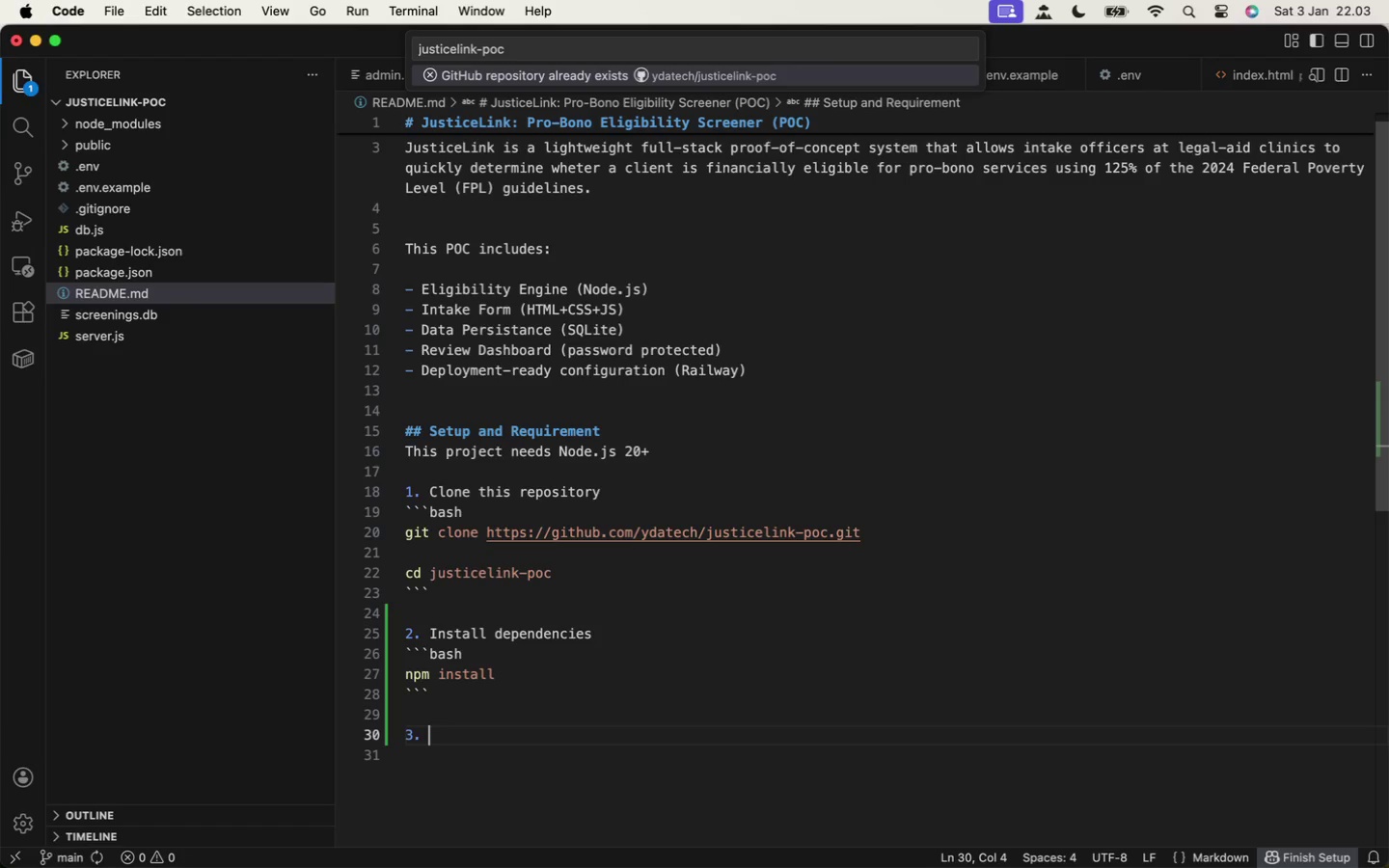 
wait(8.45)
 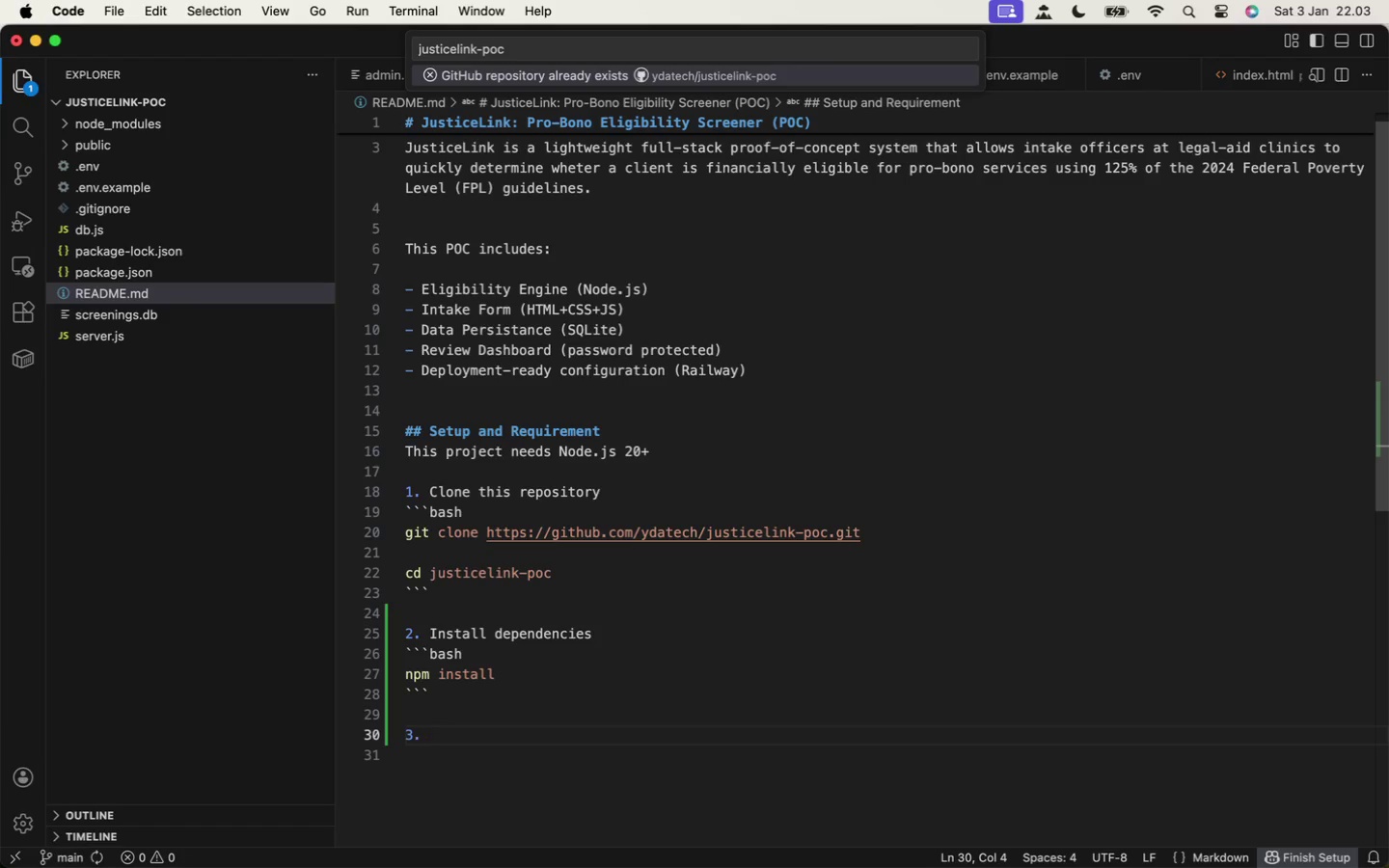 
type(Create)
key(Backspace)
key(Backspace)
key(Backspace)
type(eate)
key(Backspace)
key(Backspace)
key(Backspace)
key(Backspace)
key(Backspace)
type(opy and config environment variable .e)
key(Backspace)
key(Backspace)
type(```env```)
key(Backspace)
key(Backspace)
key(Backspace)
key(Backspace)
key(Backspace)
key(Backspace)
key(Backspace)
key(Backspace)
type(.env`)
 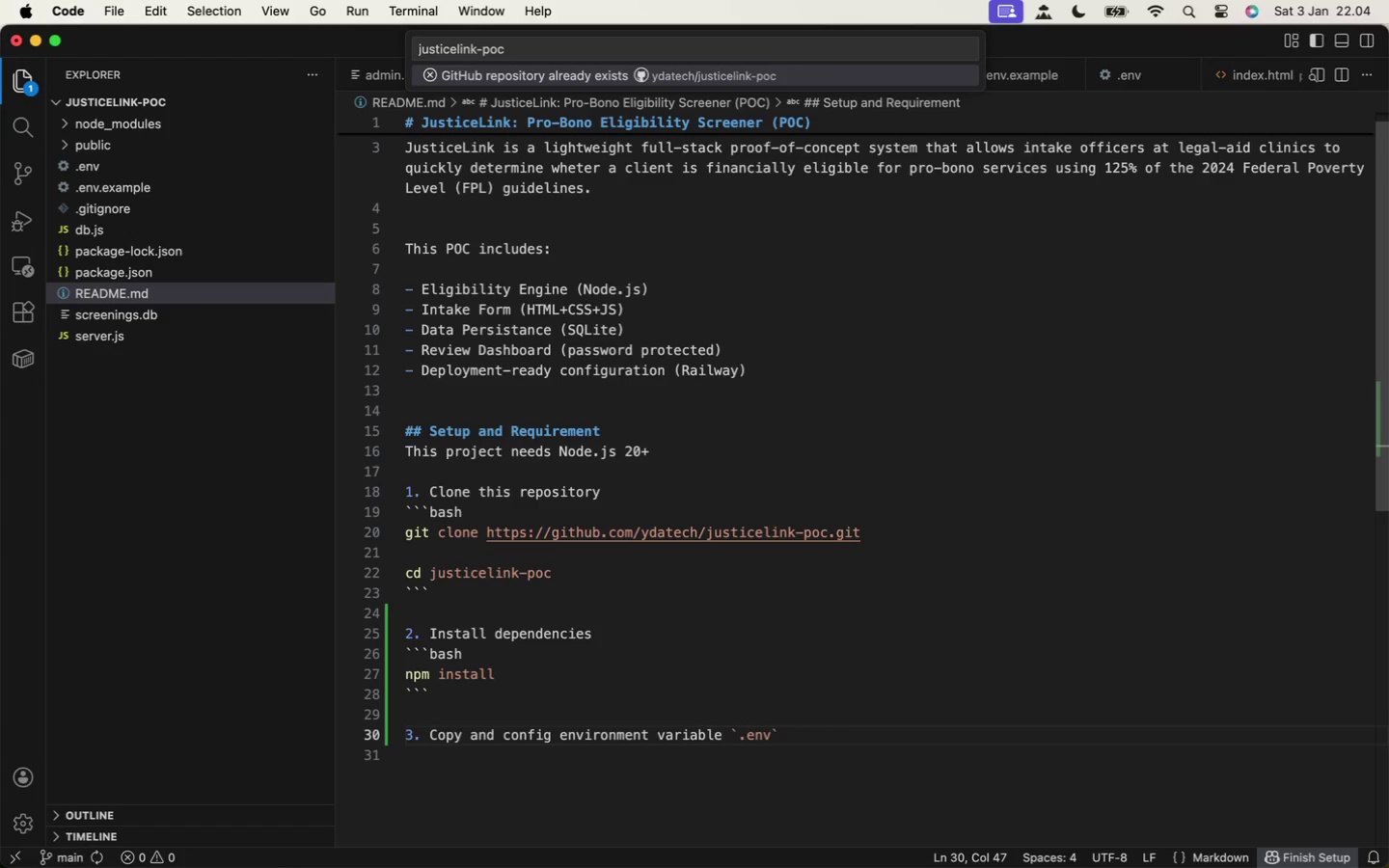 
wait(5.15)
 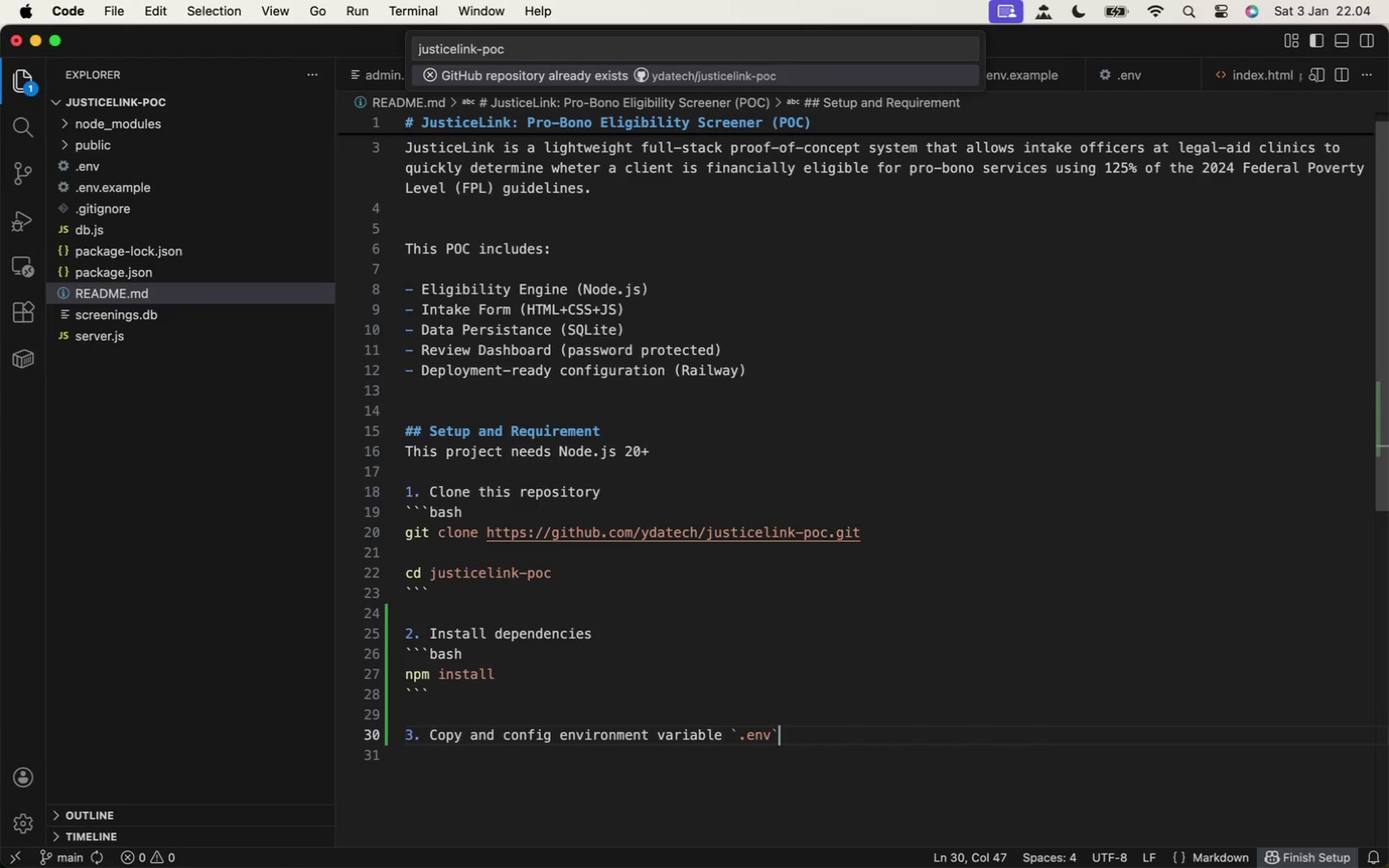 
key(Enter)
 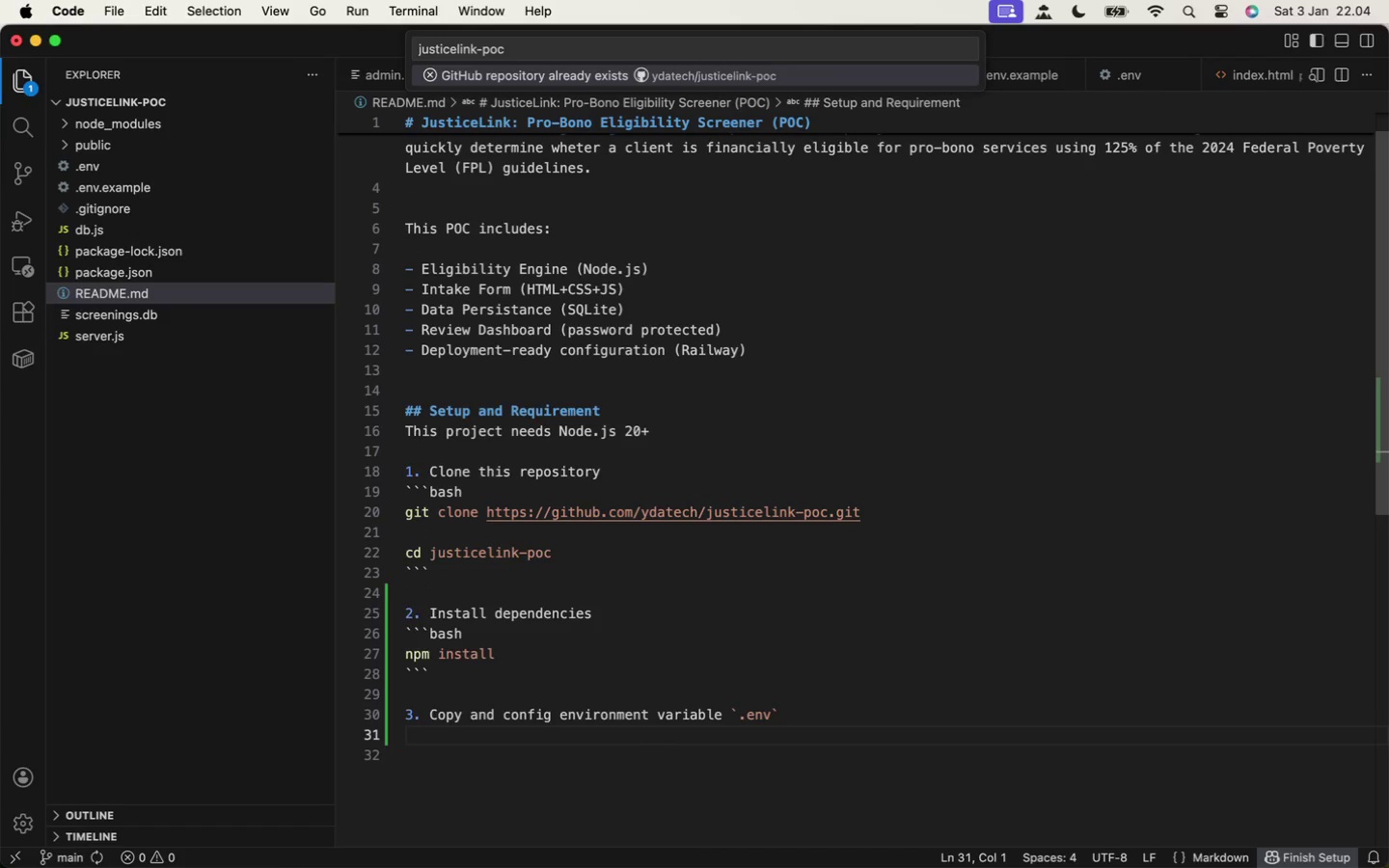 
type(```bash)
 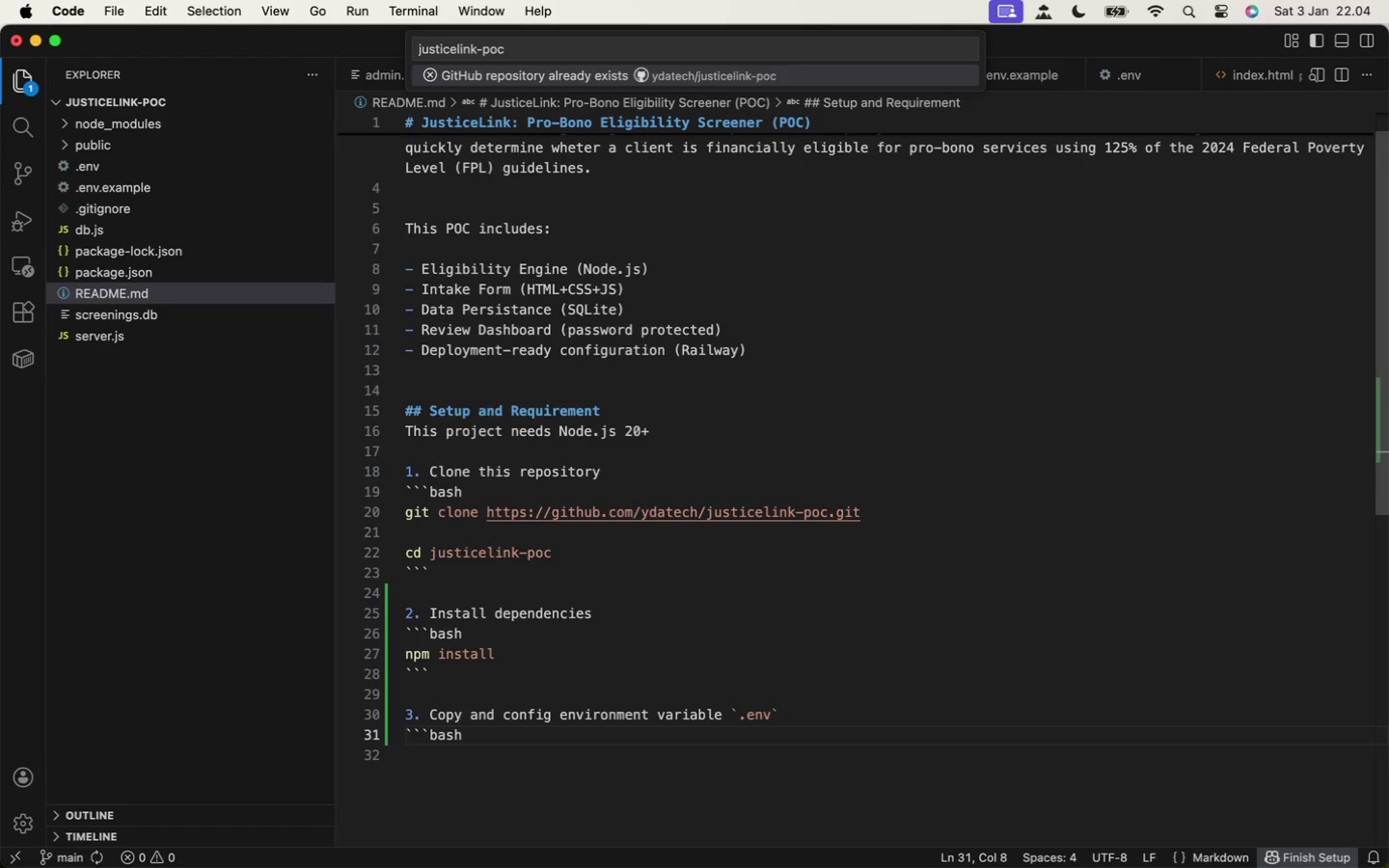 
key(Enter)
 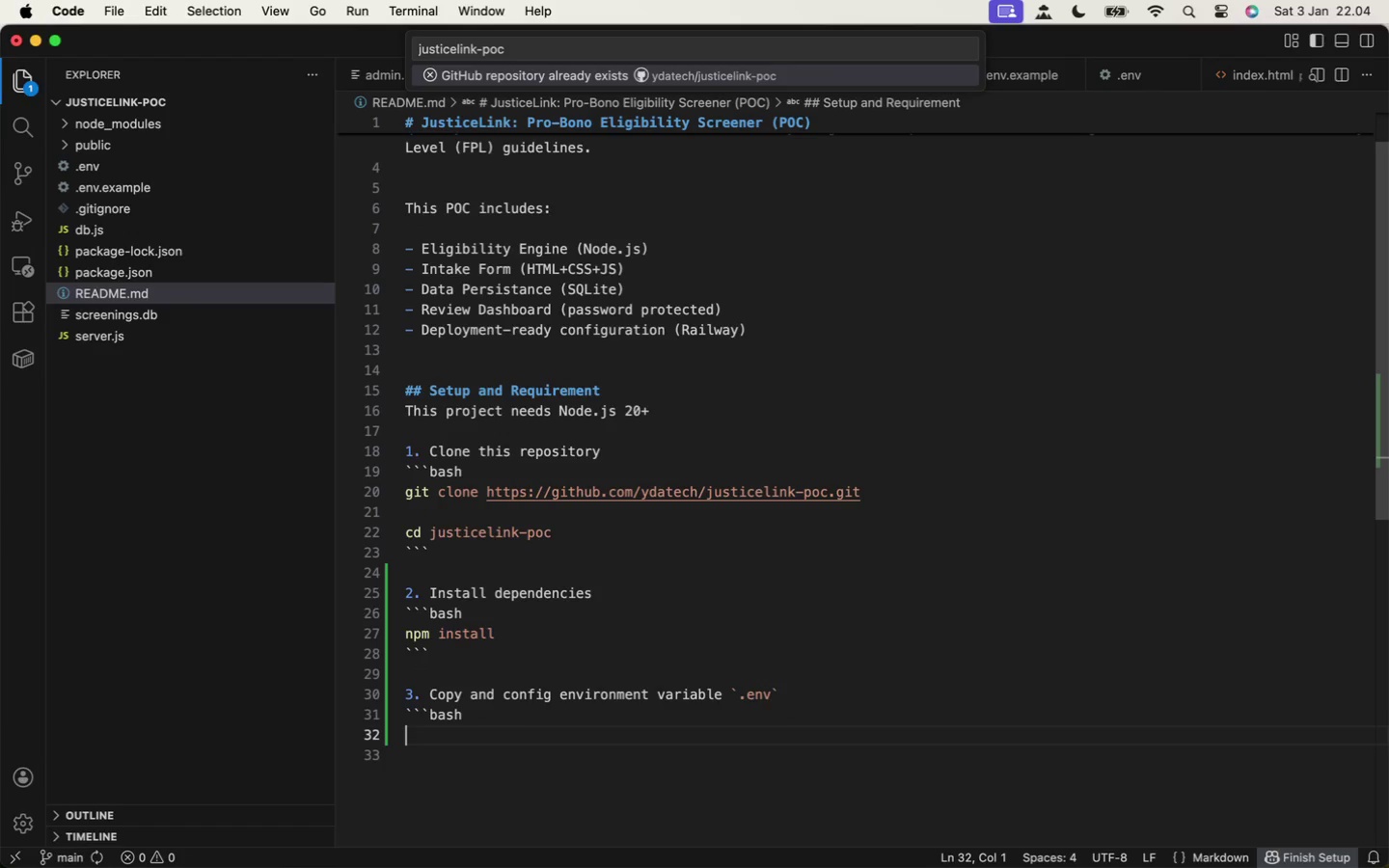 
type(cp .env.examp )
key(Backspace)
type(e)
key(Backspace)
type(le .env)
 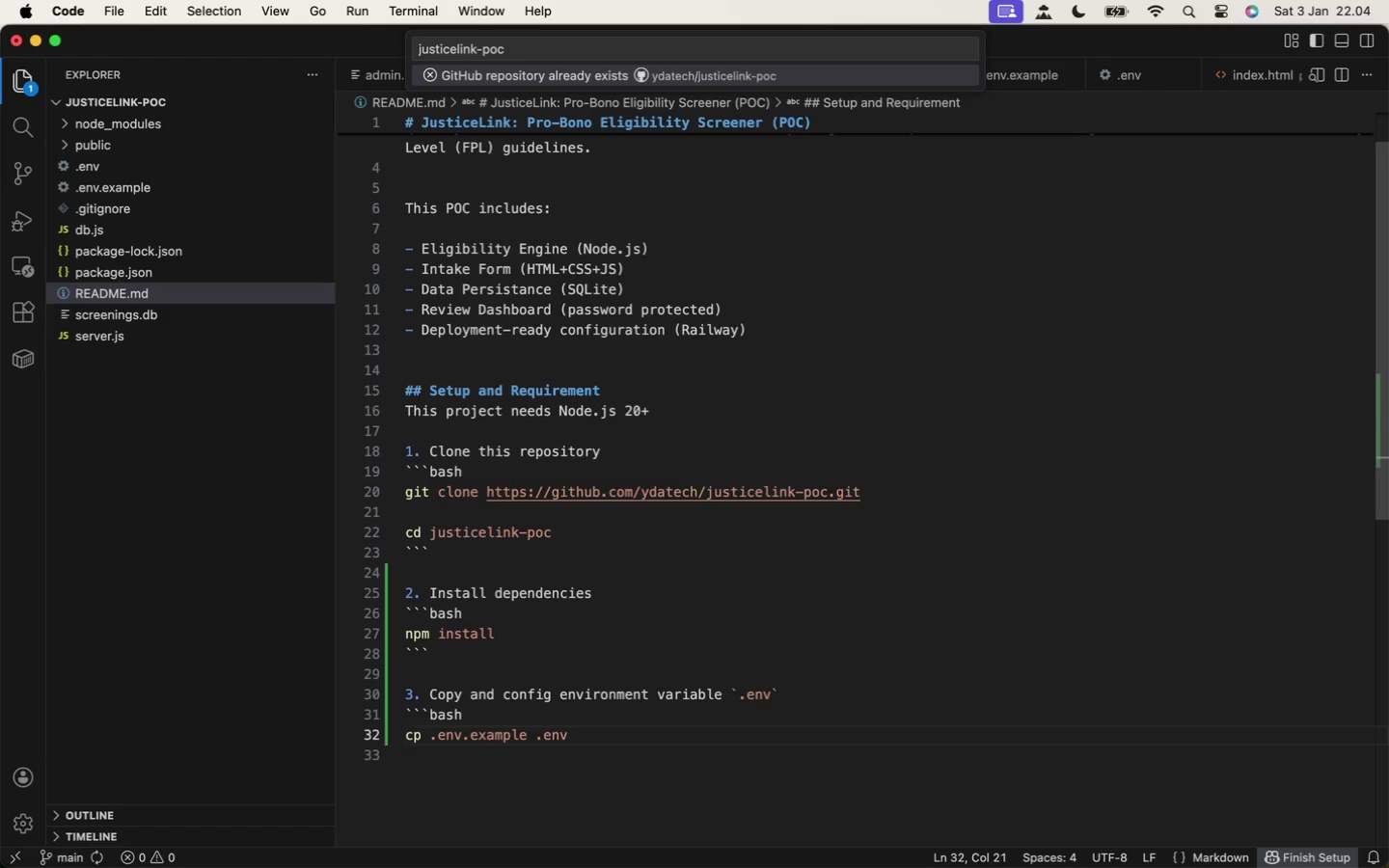 
key(Enter)
 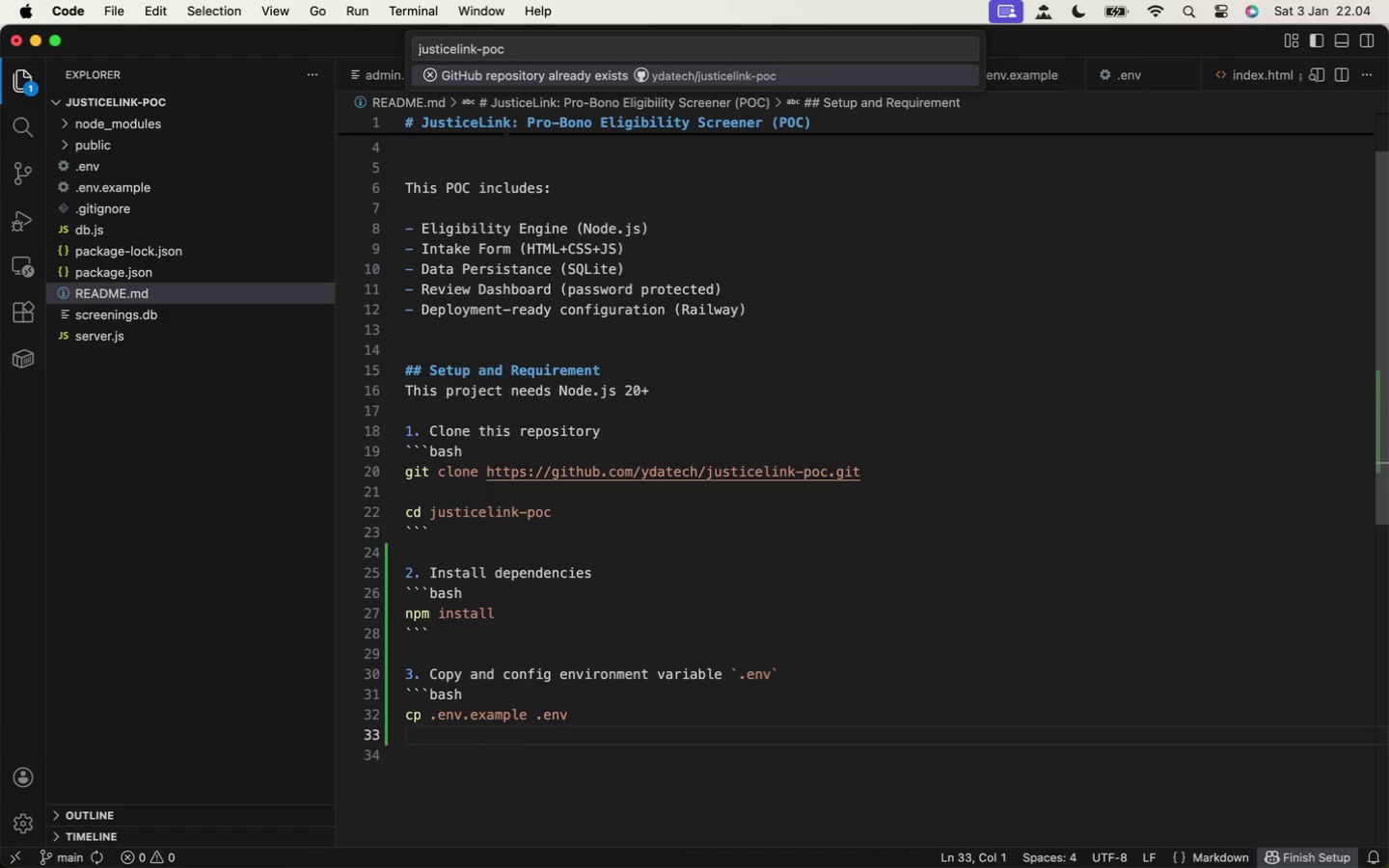 
key(Backquote)
 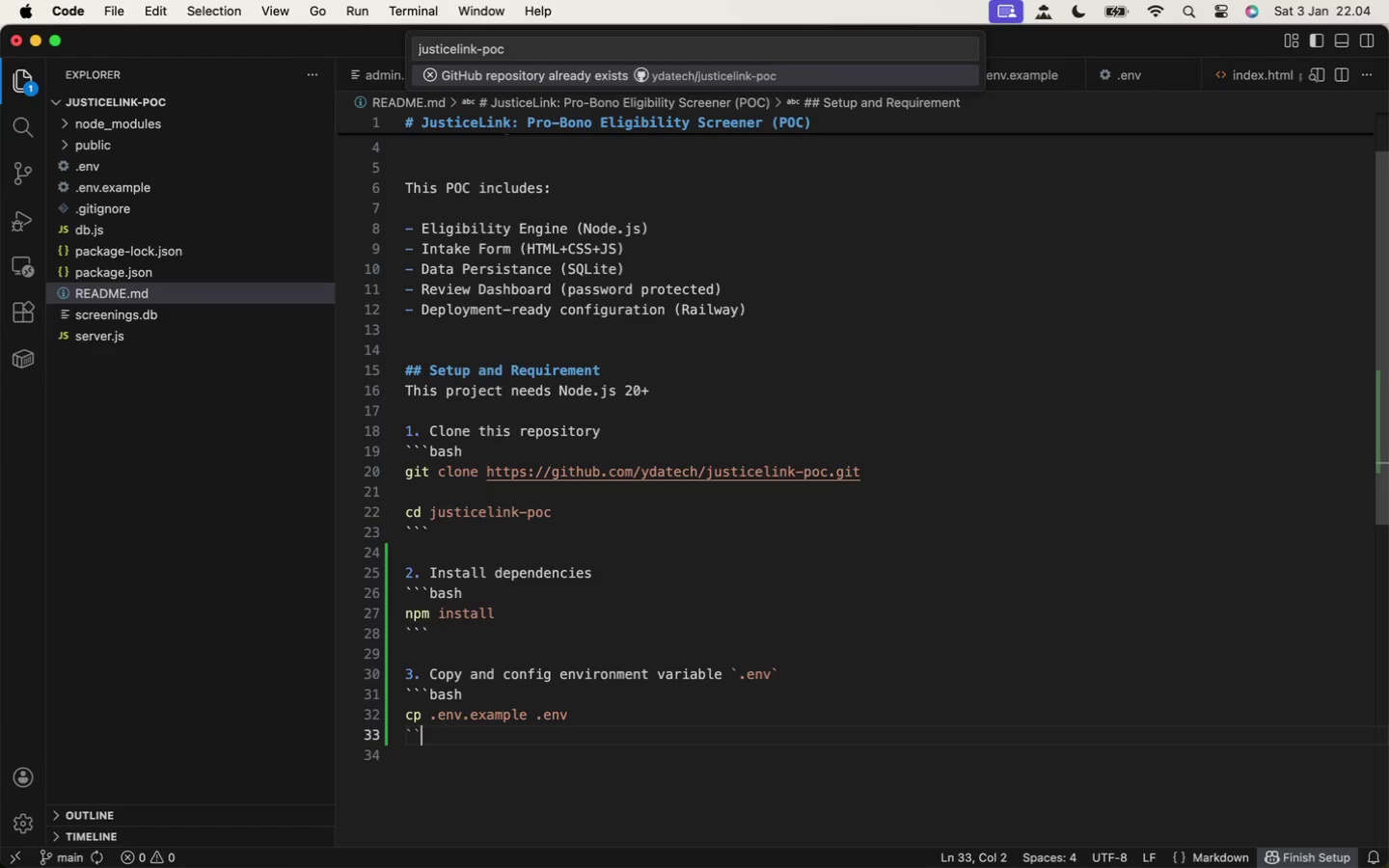 
key(Backquote)
 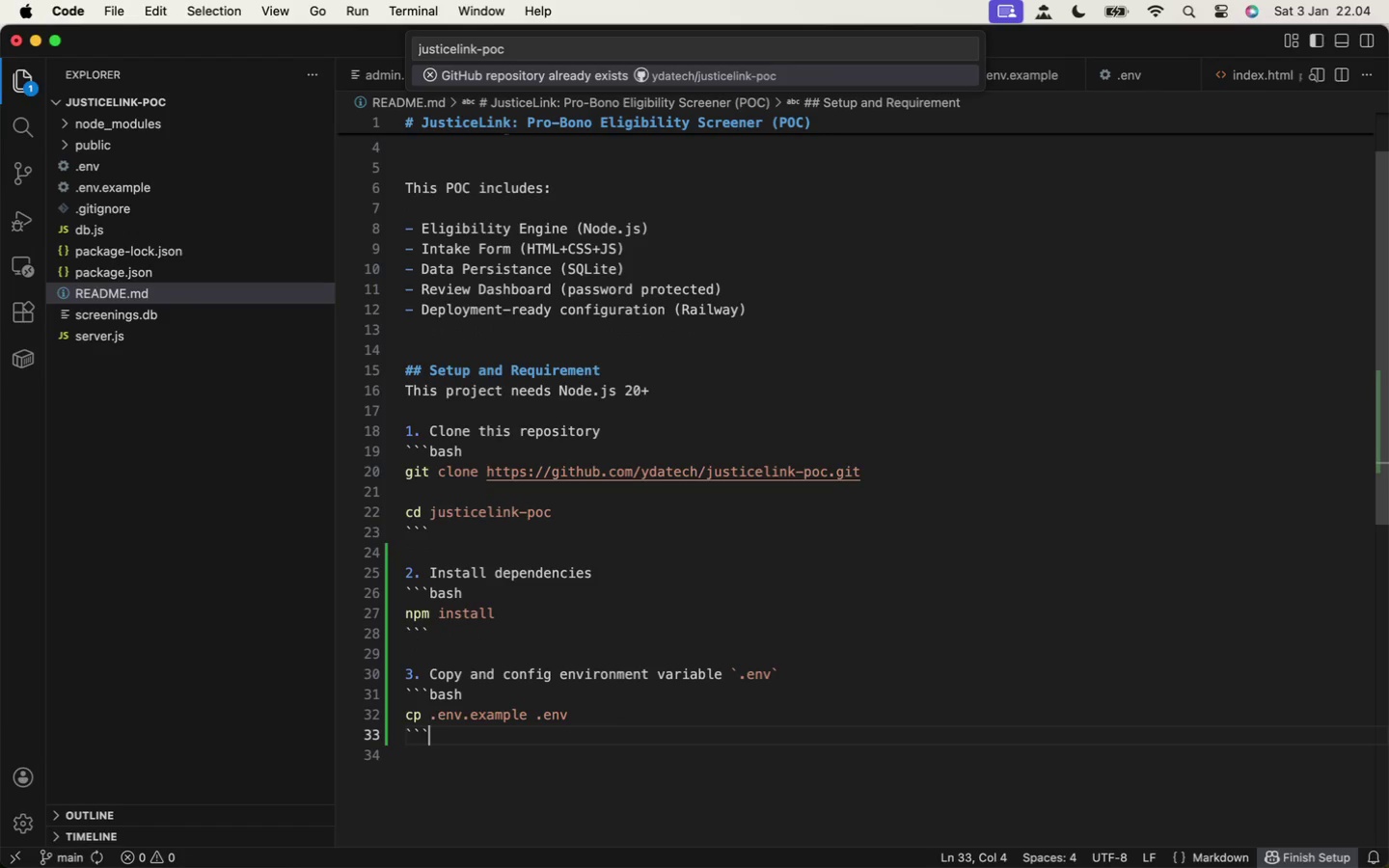 
key(Backquote)
 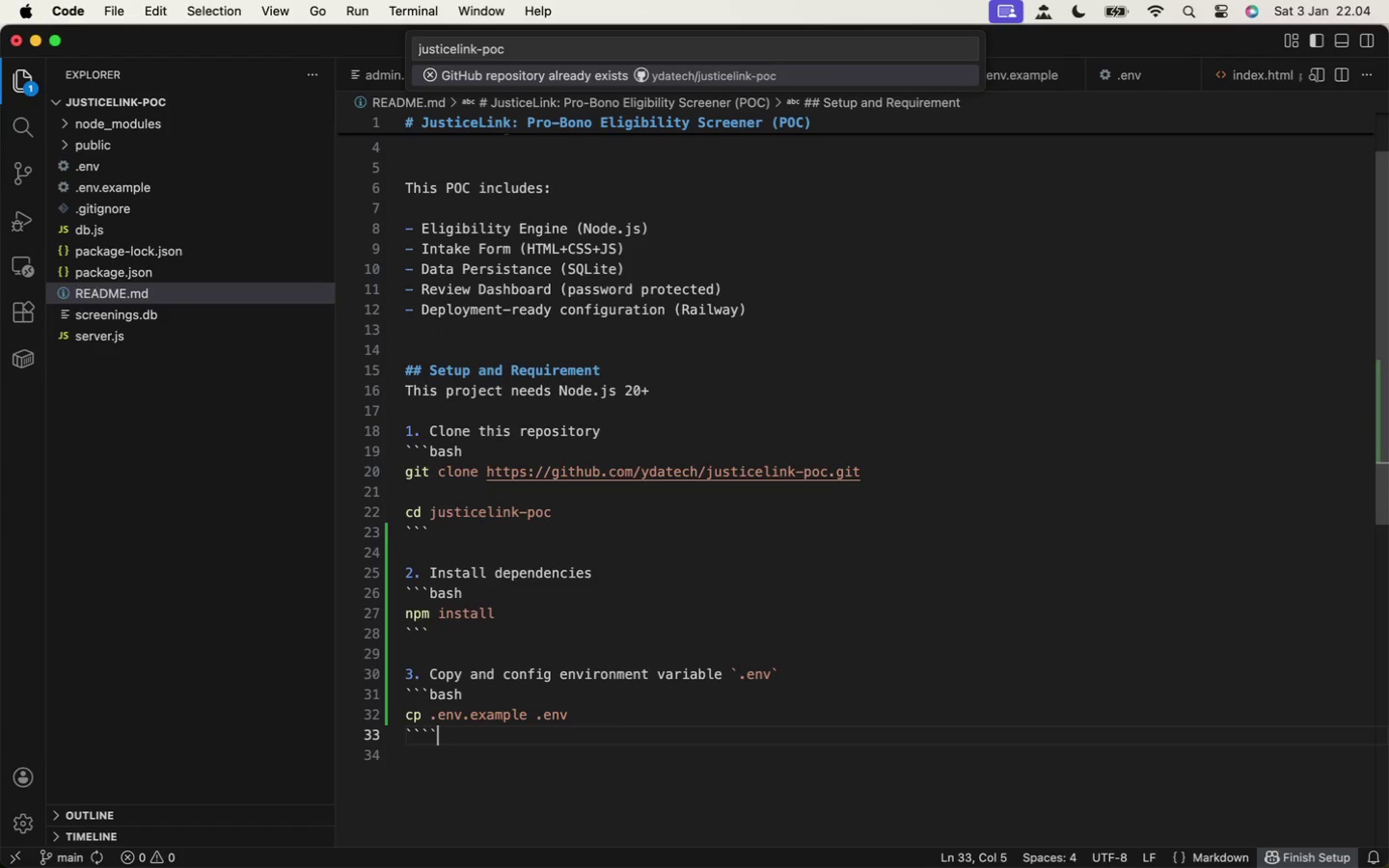 
key(Backquote)
 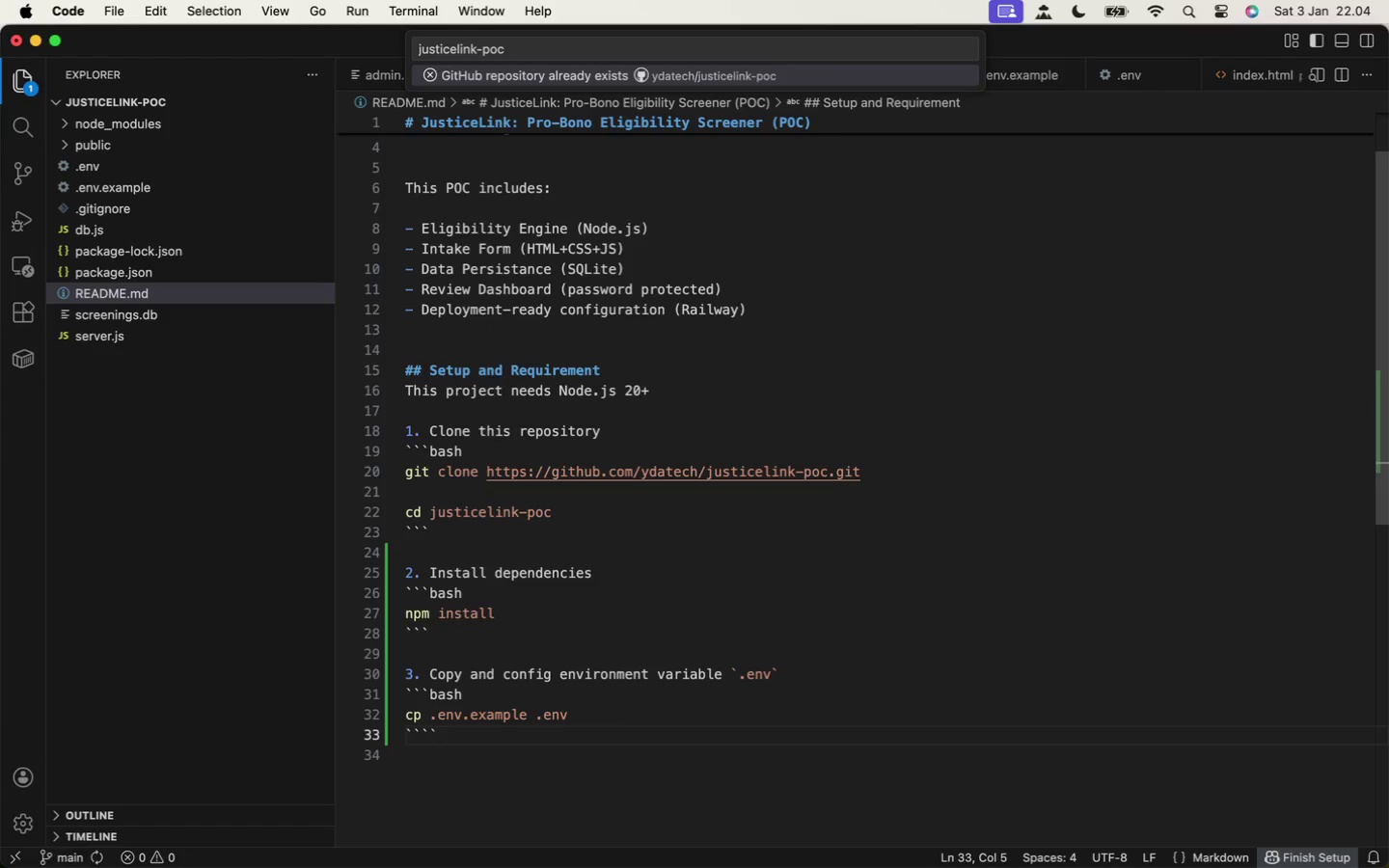 
key(Backspace)
 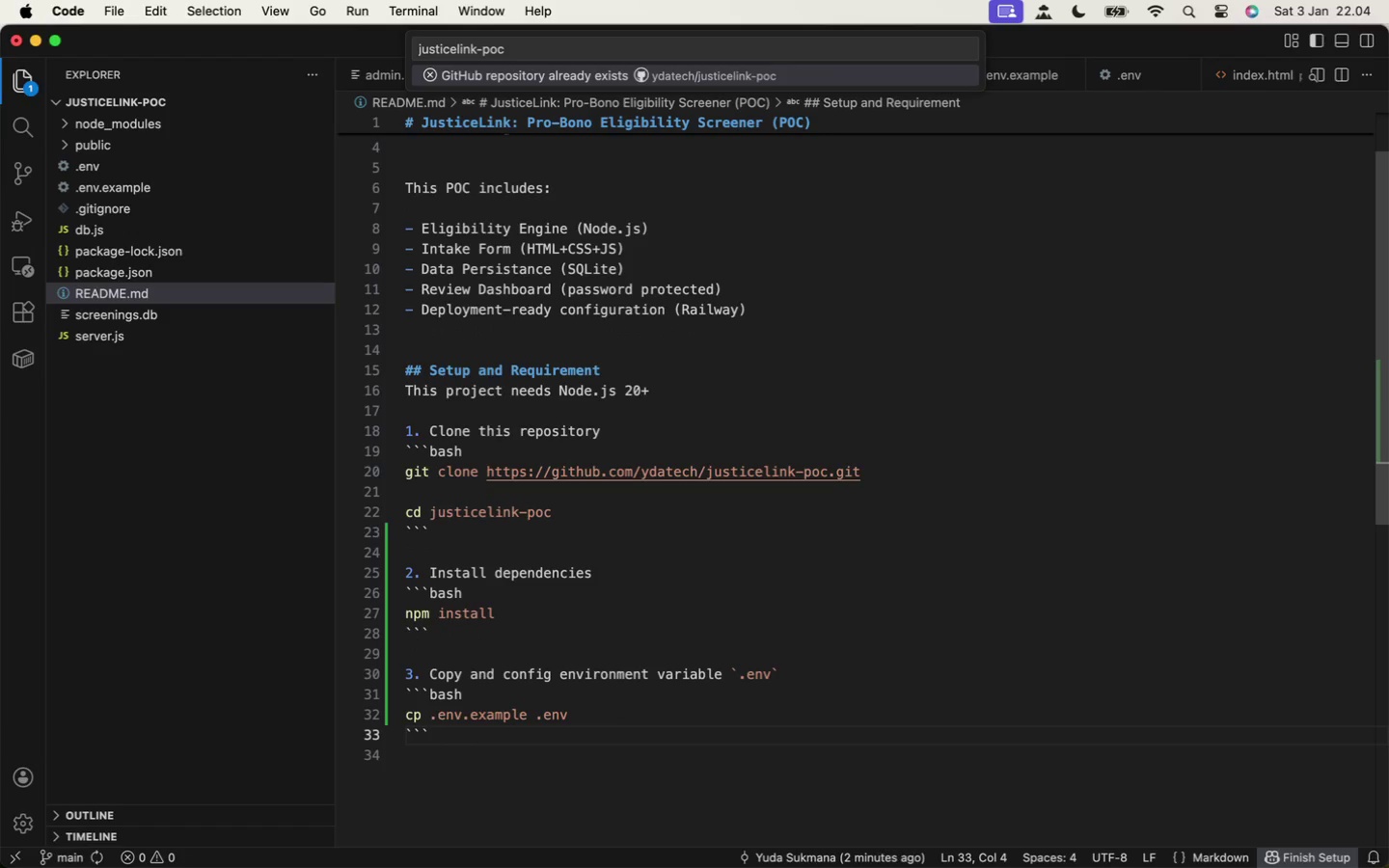 
key(Enter)
 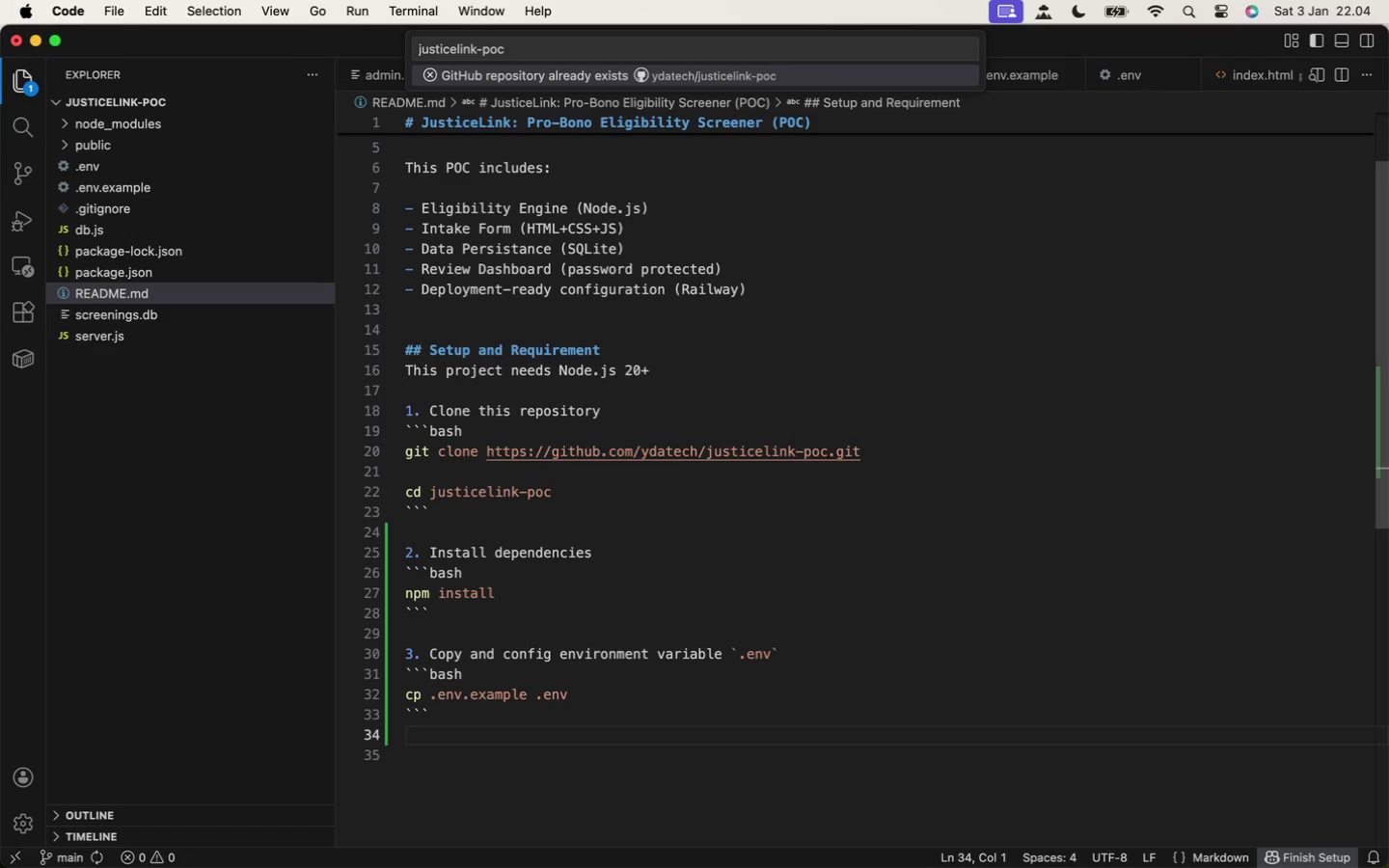 
type(Update `ADMIN)
key(Backspace)
key(Backspace)
key(Backspace)
key(Backspace)
key(Backspace)
type(PORT` and )
 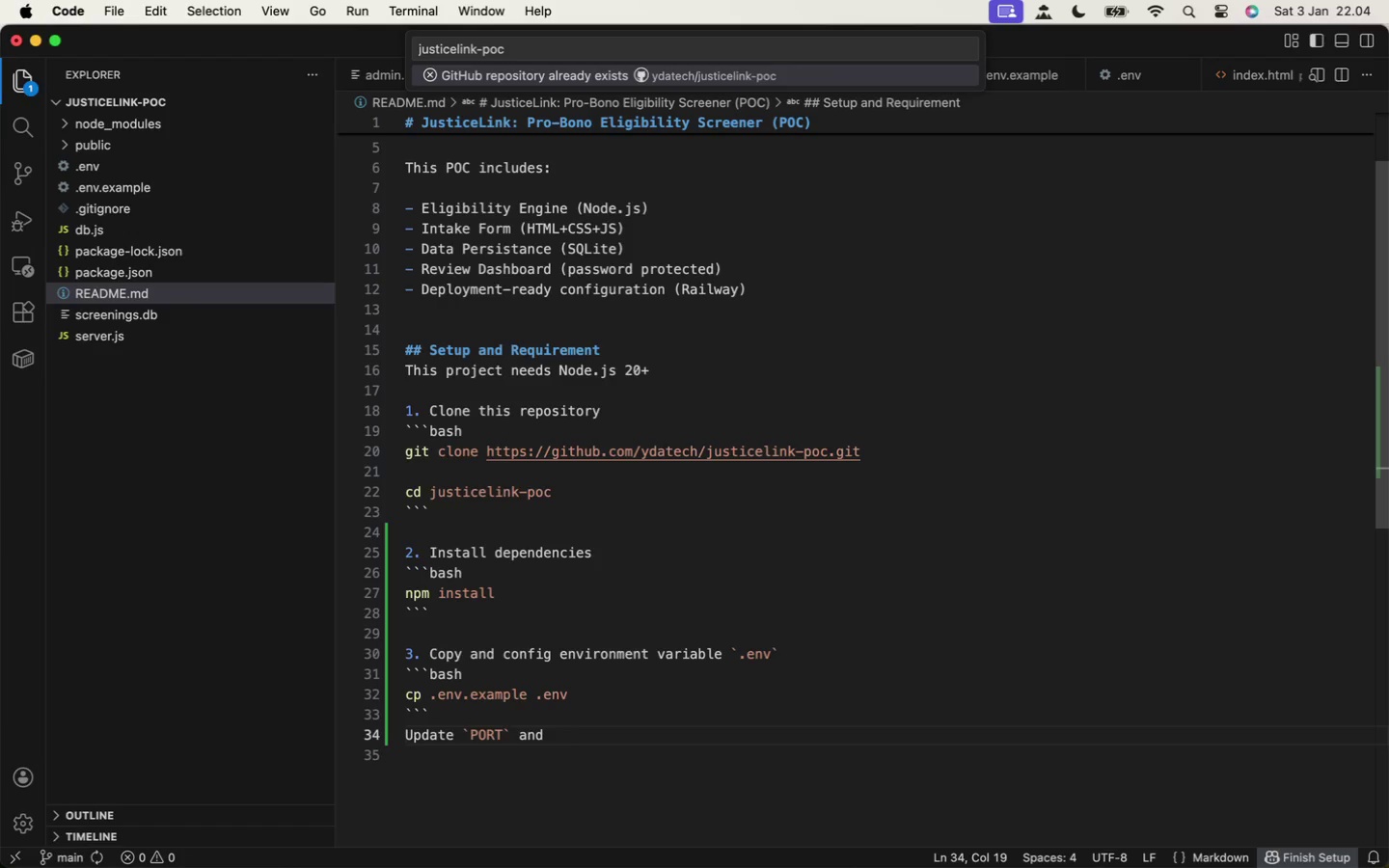 
hold_key(key=ShiftLeft, duration=0.43)
 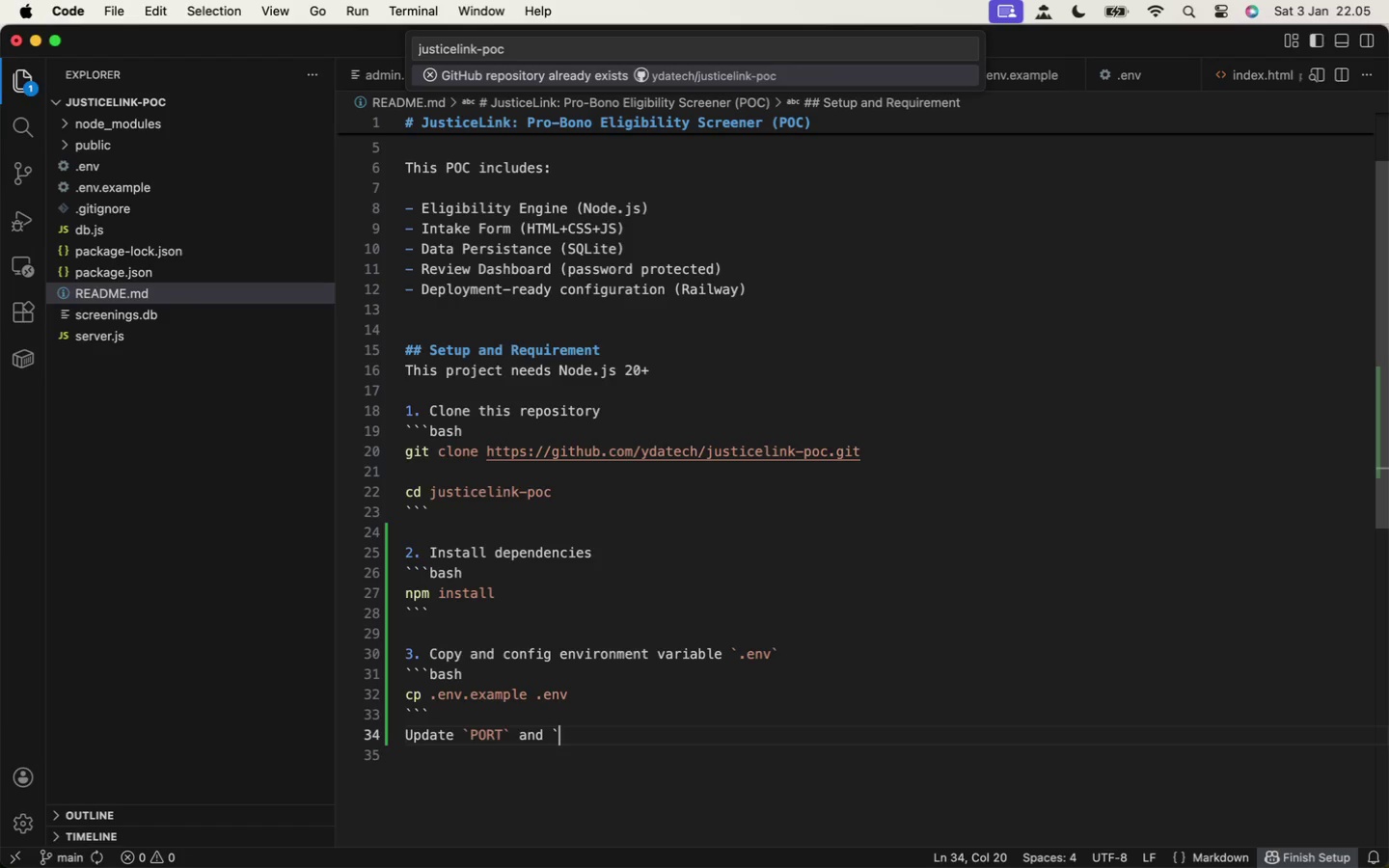 
type(`ADMIN_PASWORD`)
 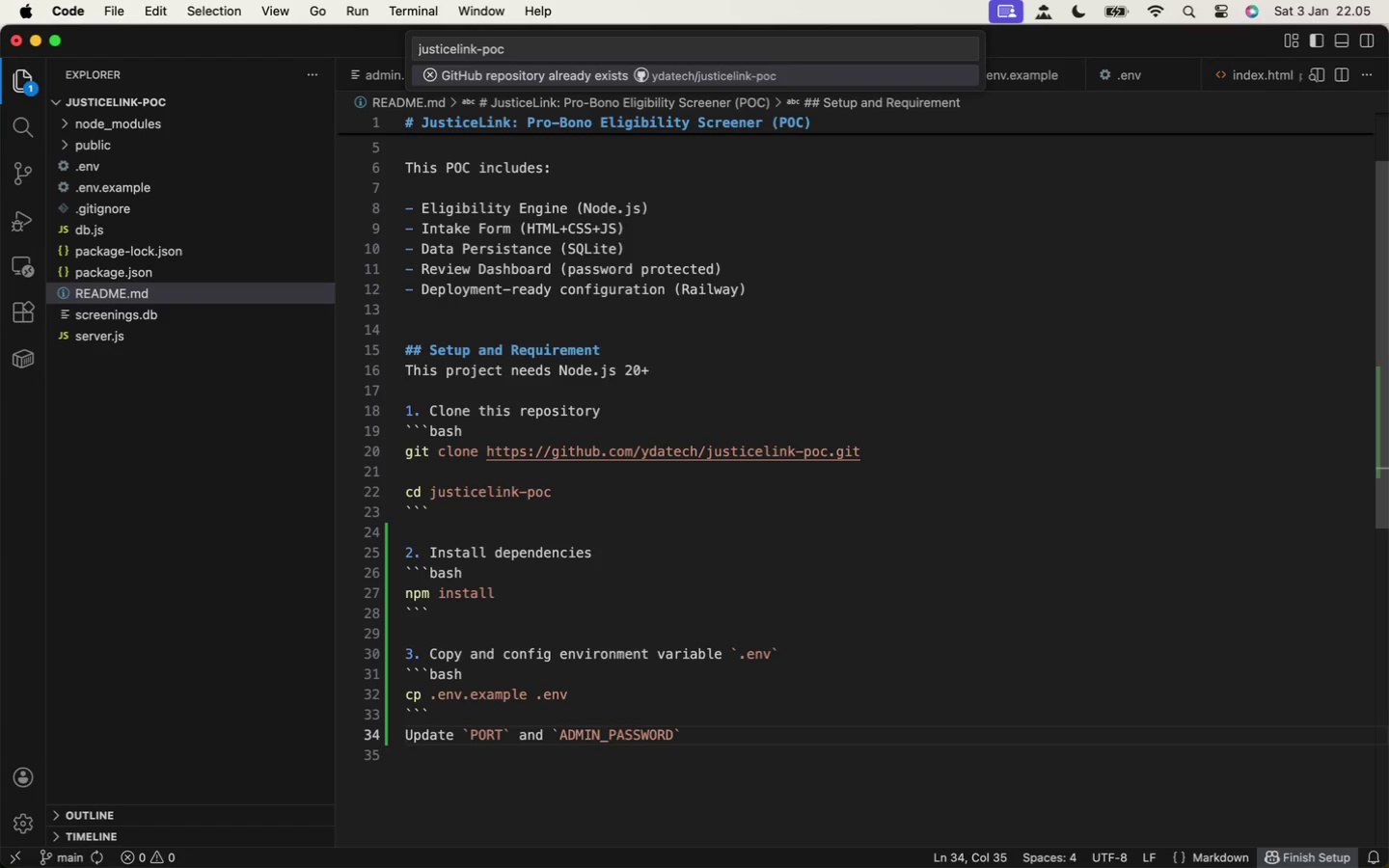 
type( values)
 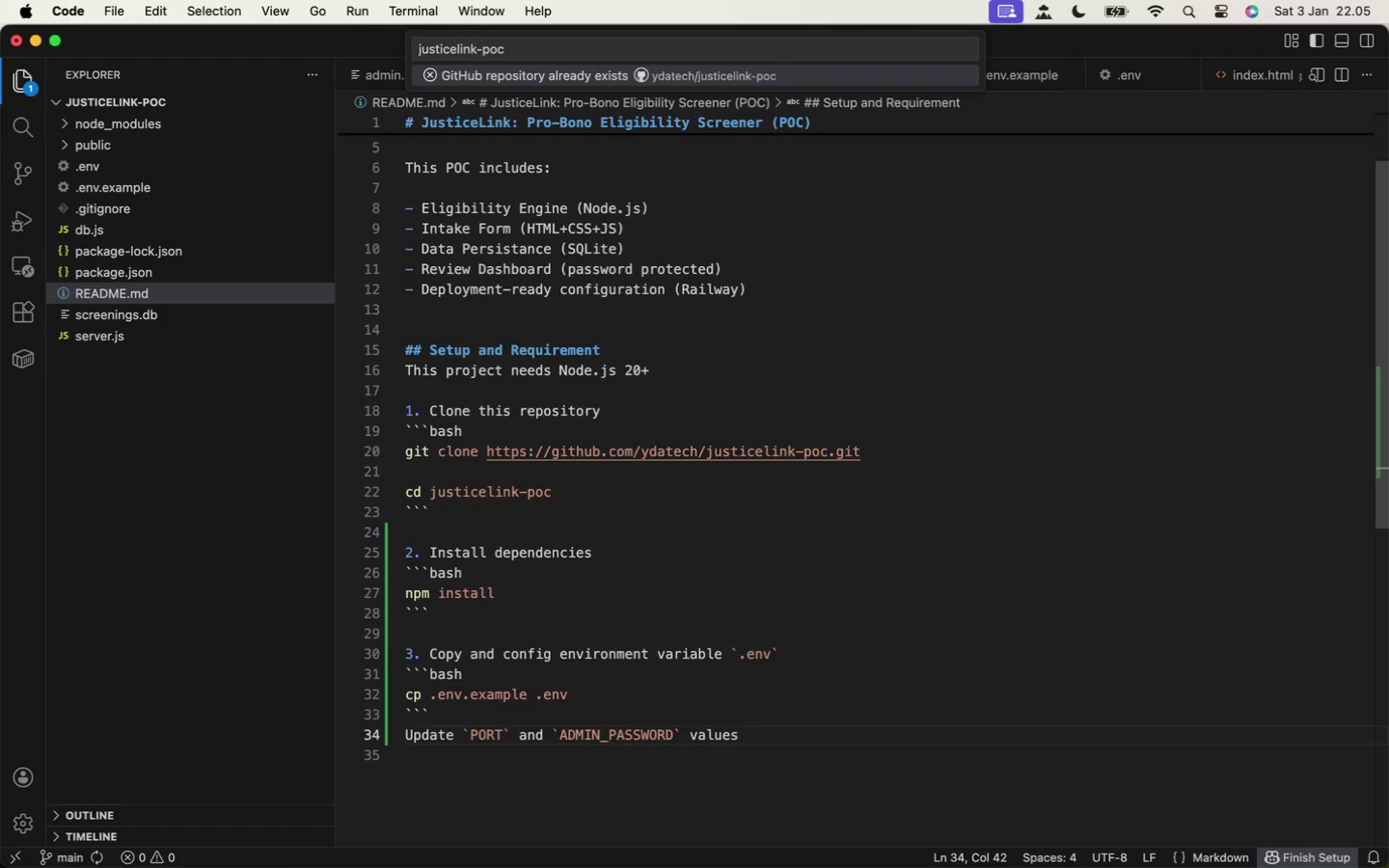 
key(Enter)
 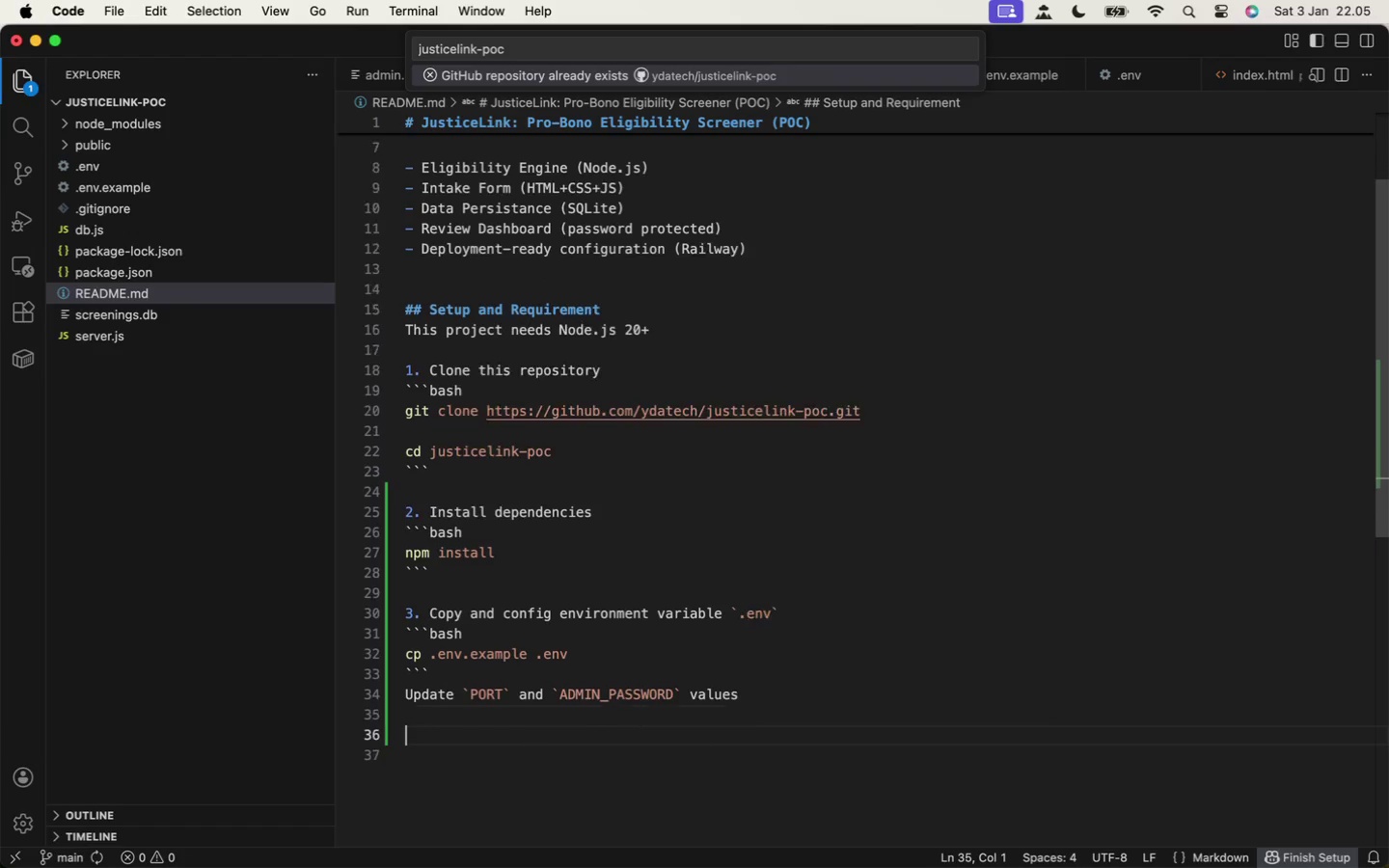 
key(Enter)
 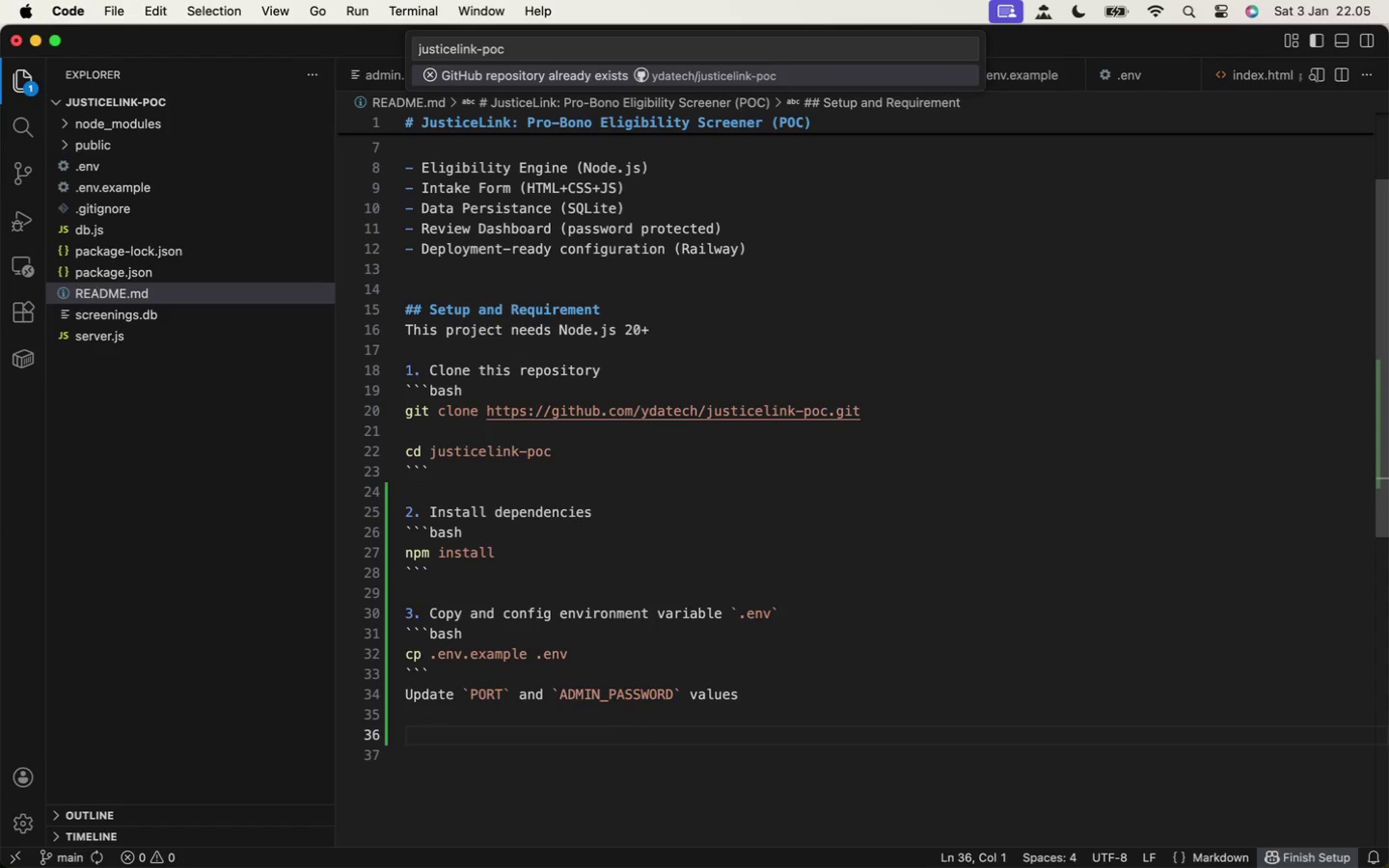 
hold_key(key=Backspace, duration=0.69)
 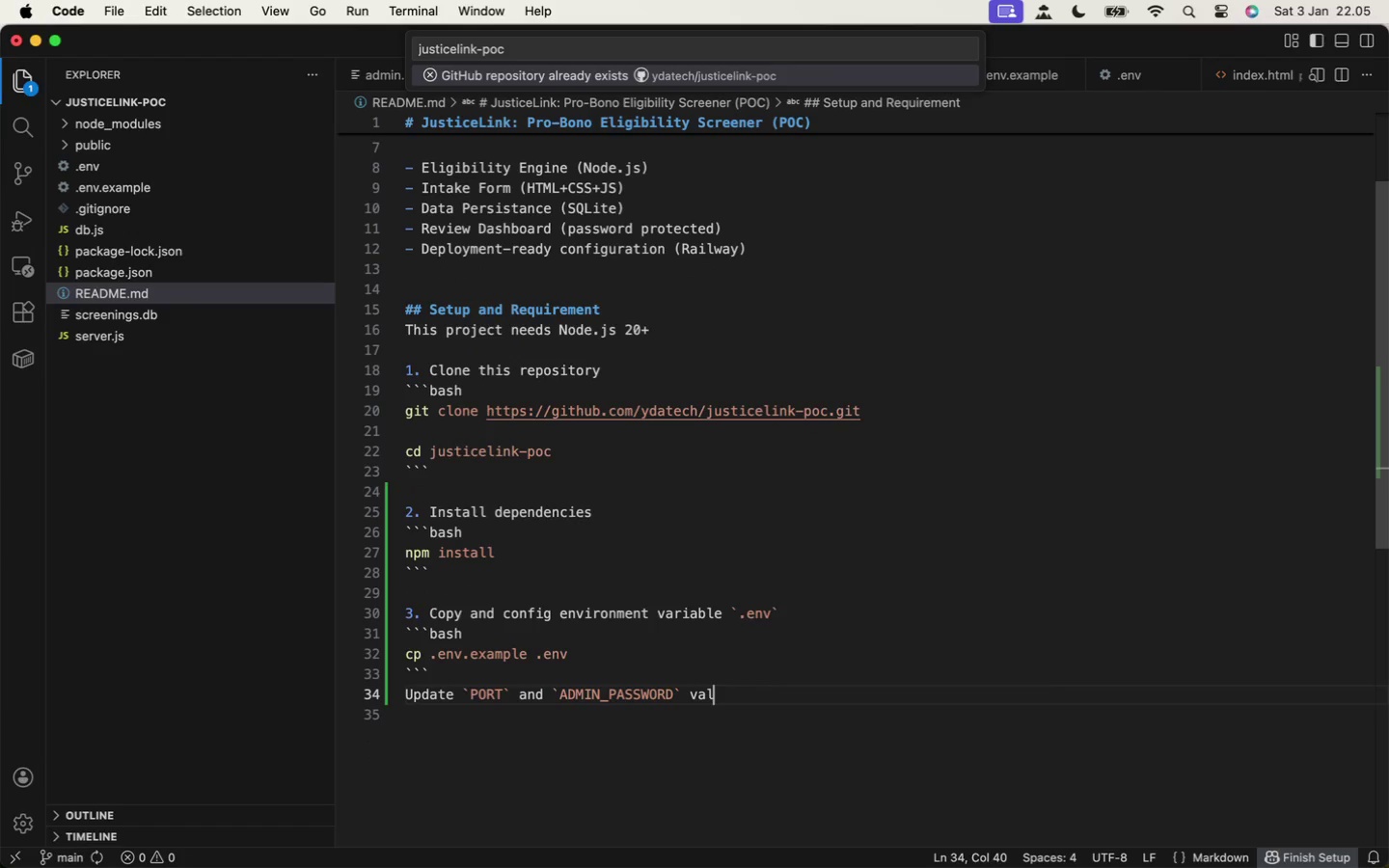 
key(Backspace)
key(Backspace)
key(Backspace)
key(Backspace)
type(variables)
 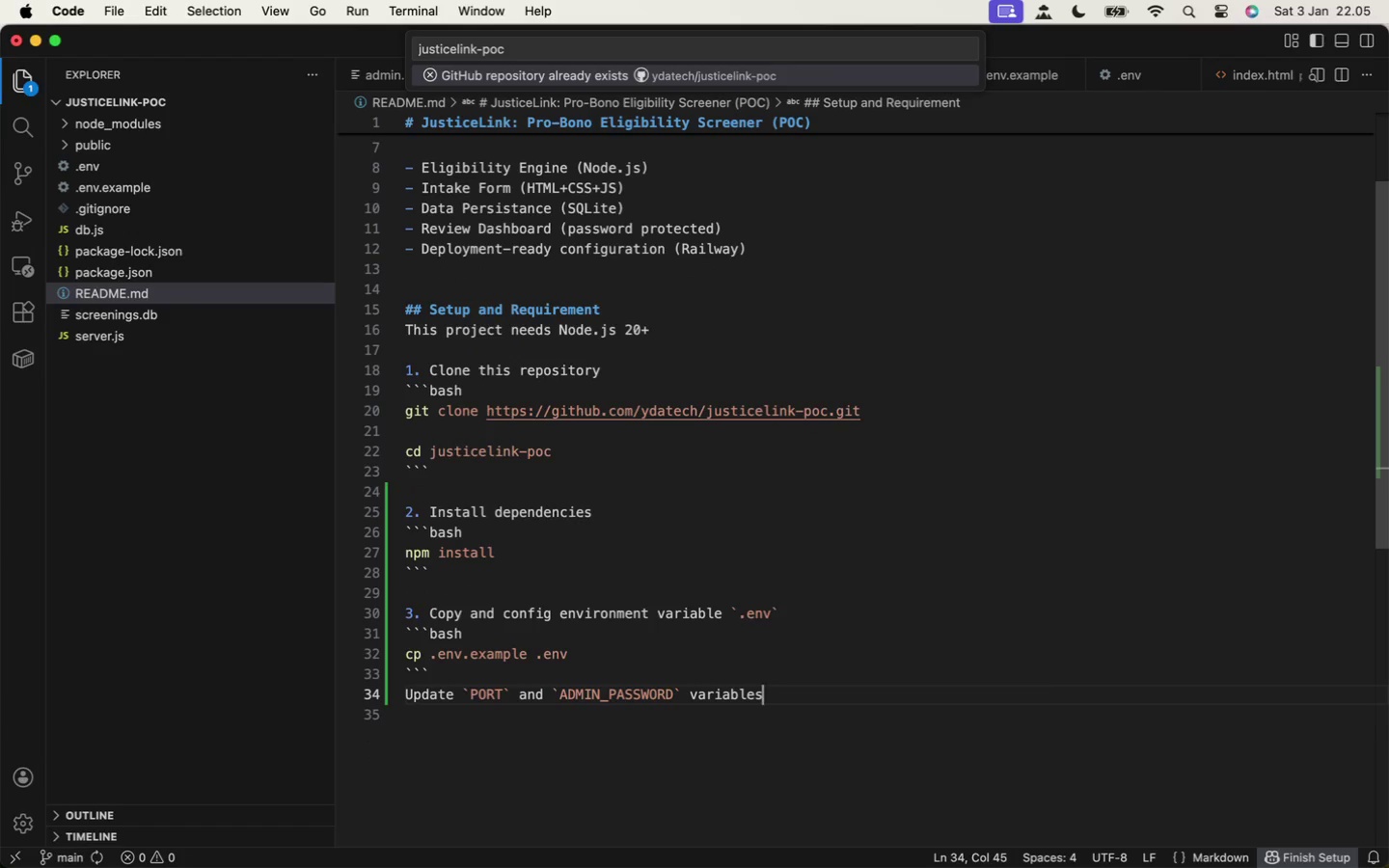 
key(Enter)
 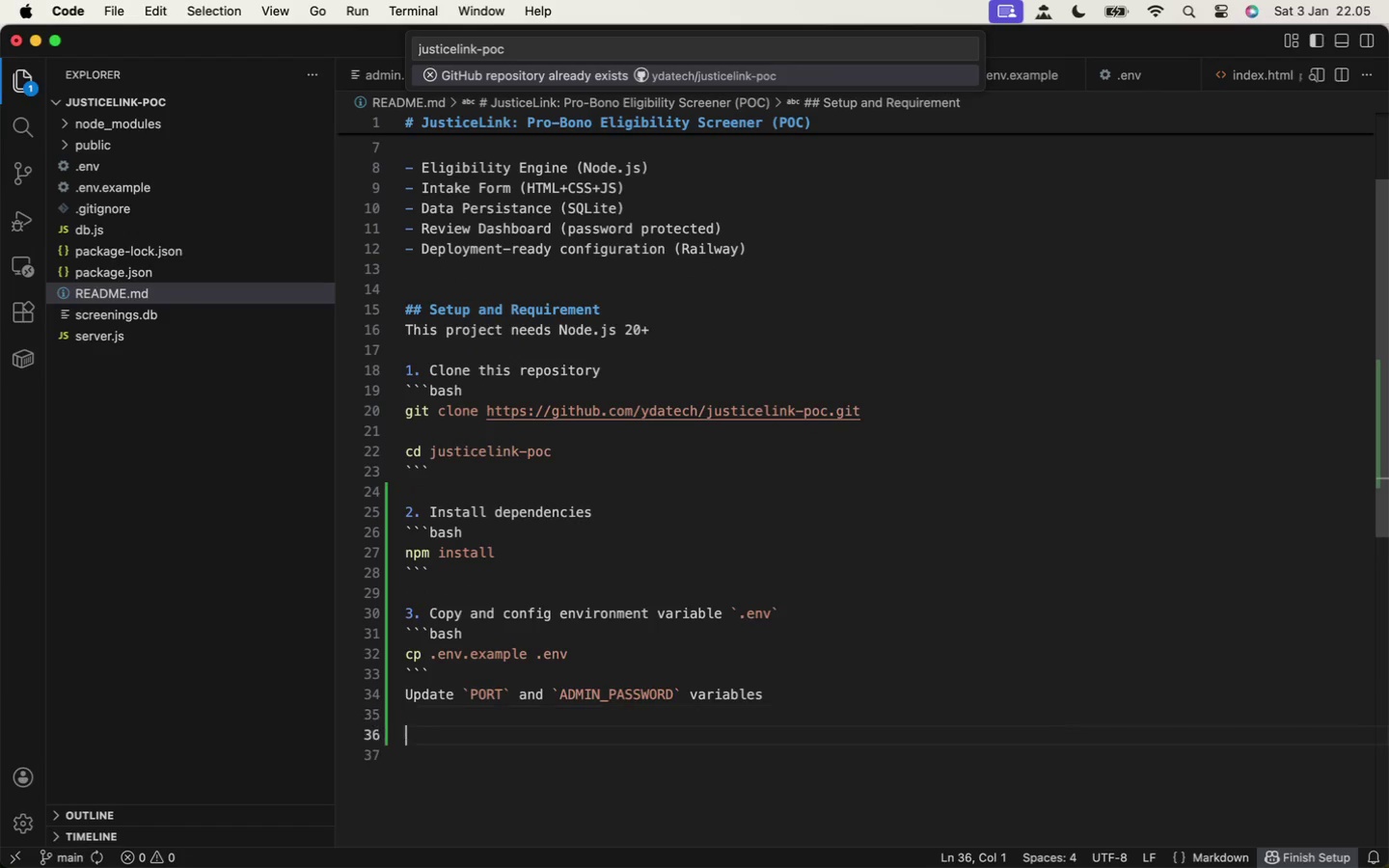 
key(Enter)
 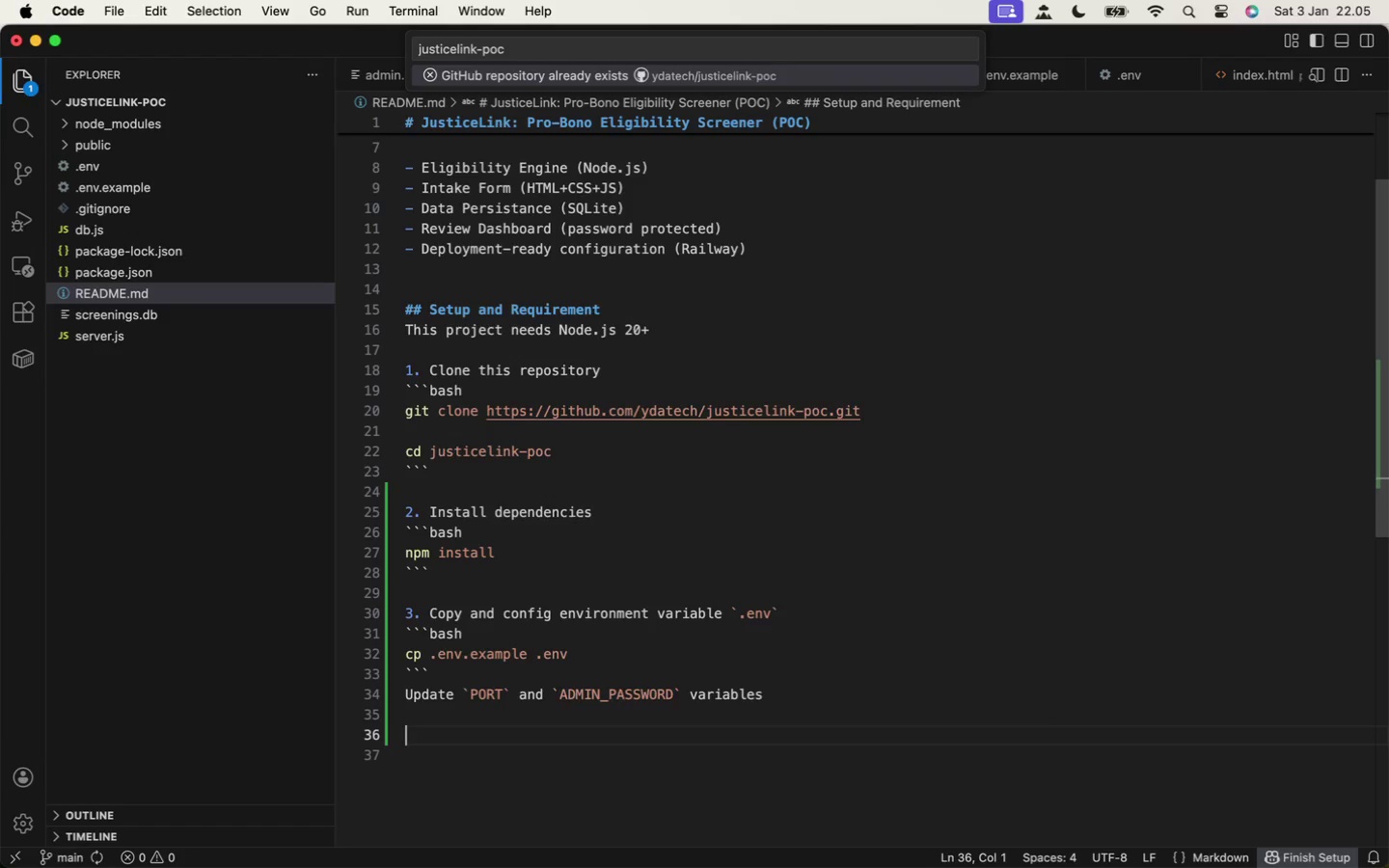 
key(ArrowUp)
 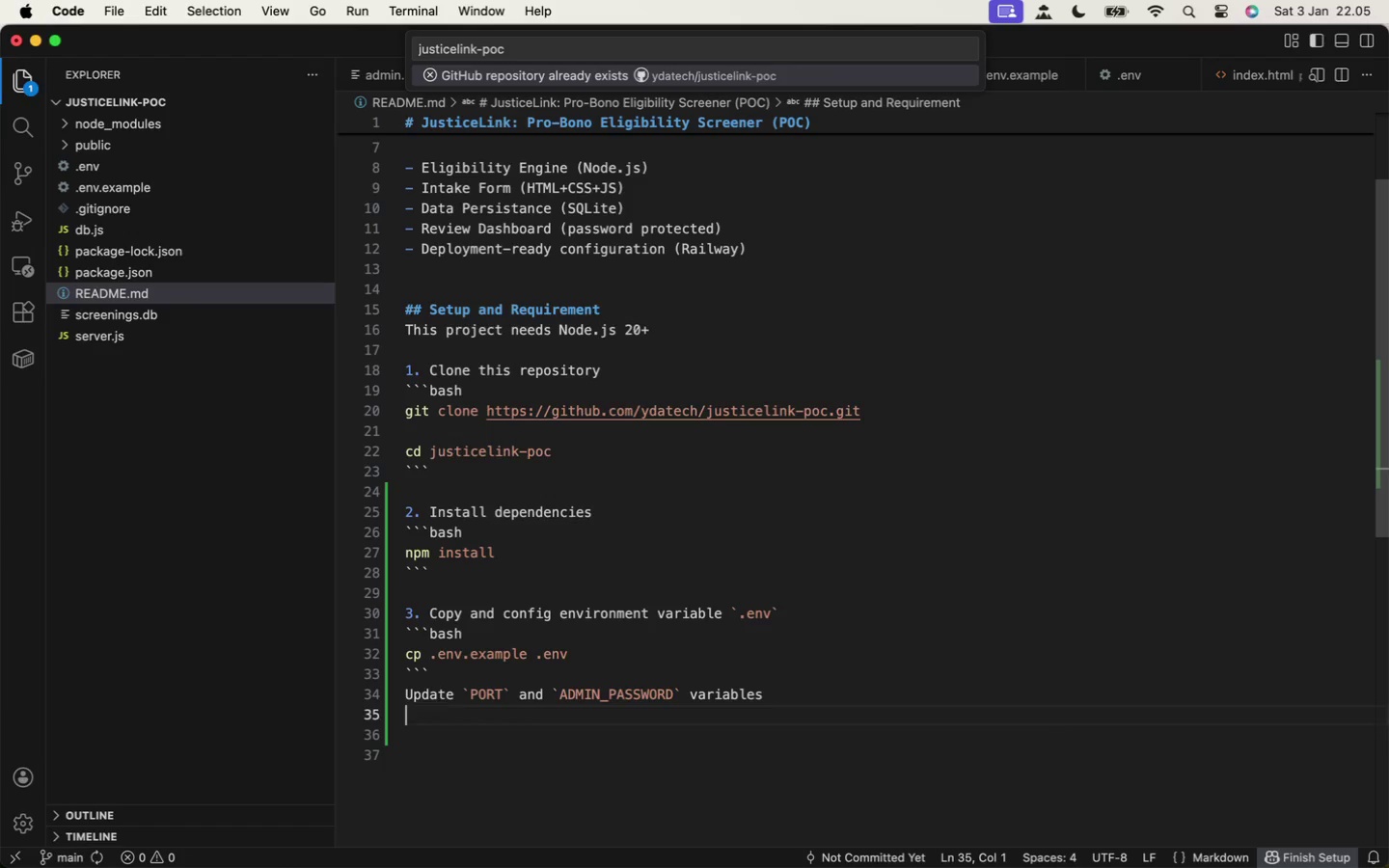 
key(ArrowUp)
 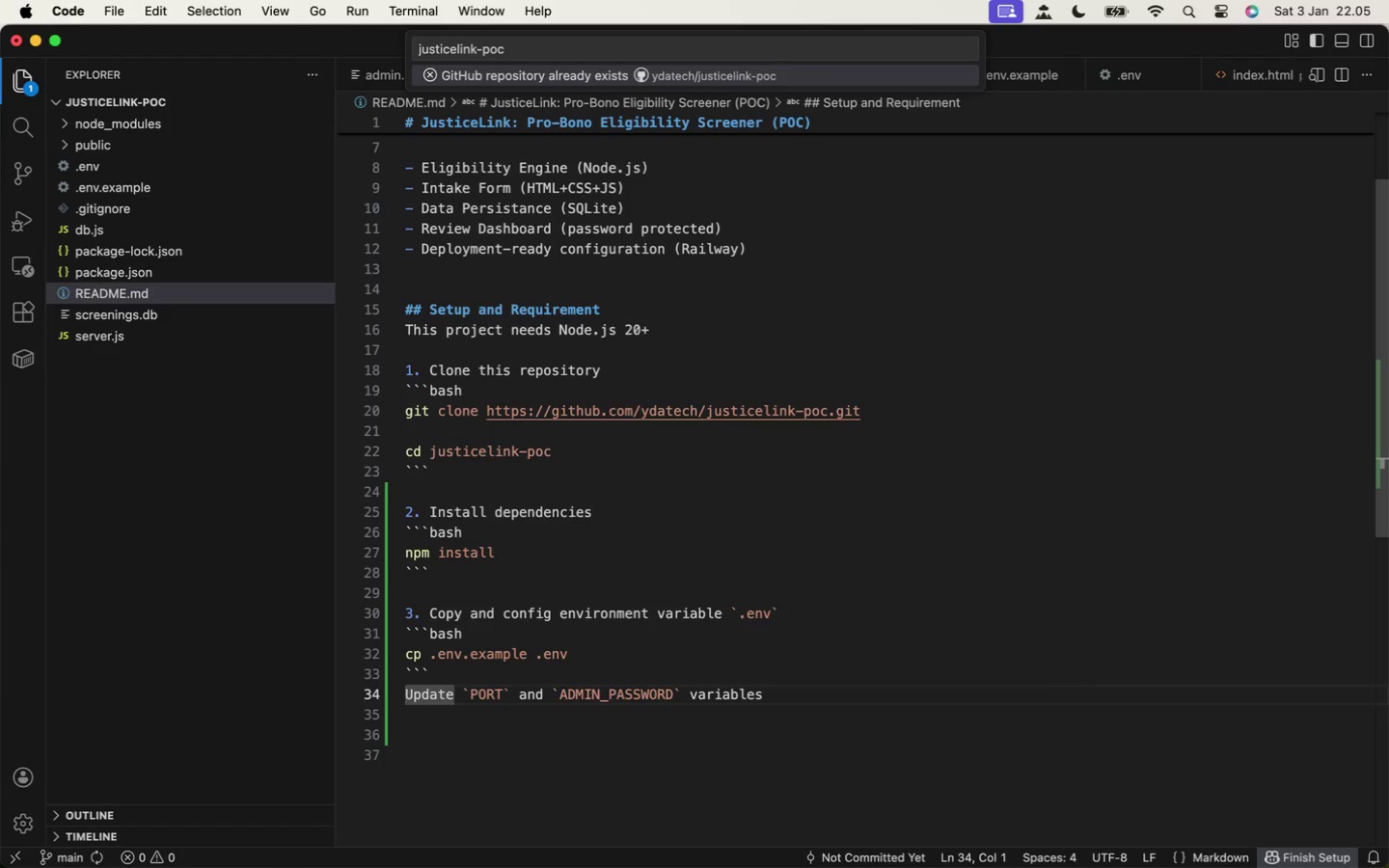 
hold_key(key=ShiftLeft, duration=0.42)
 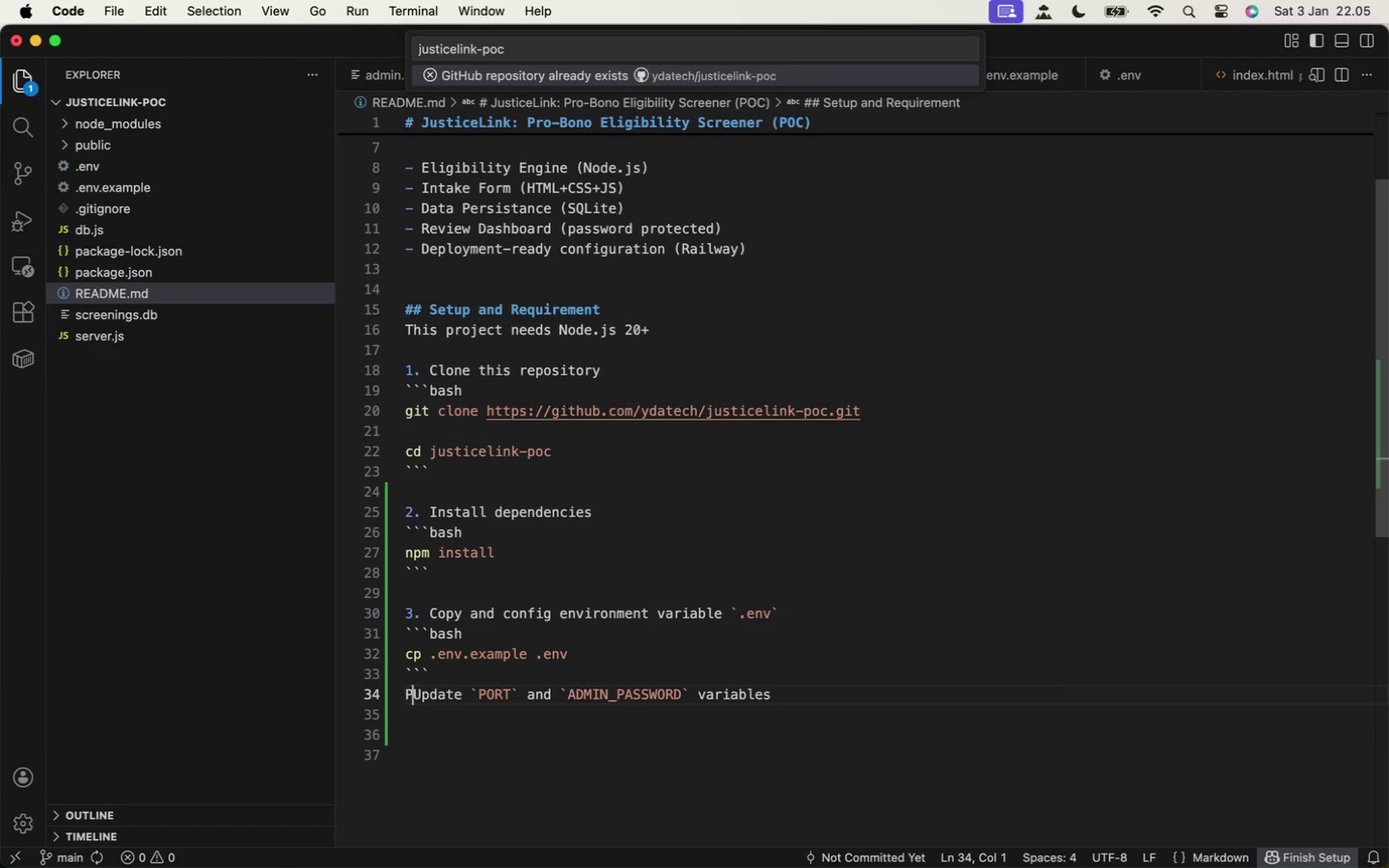 
type(Plese )
 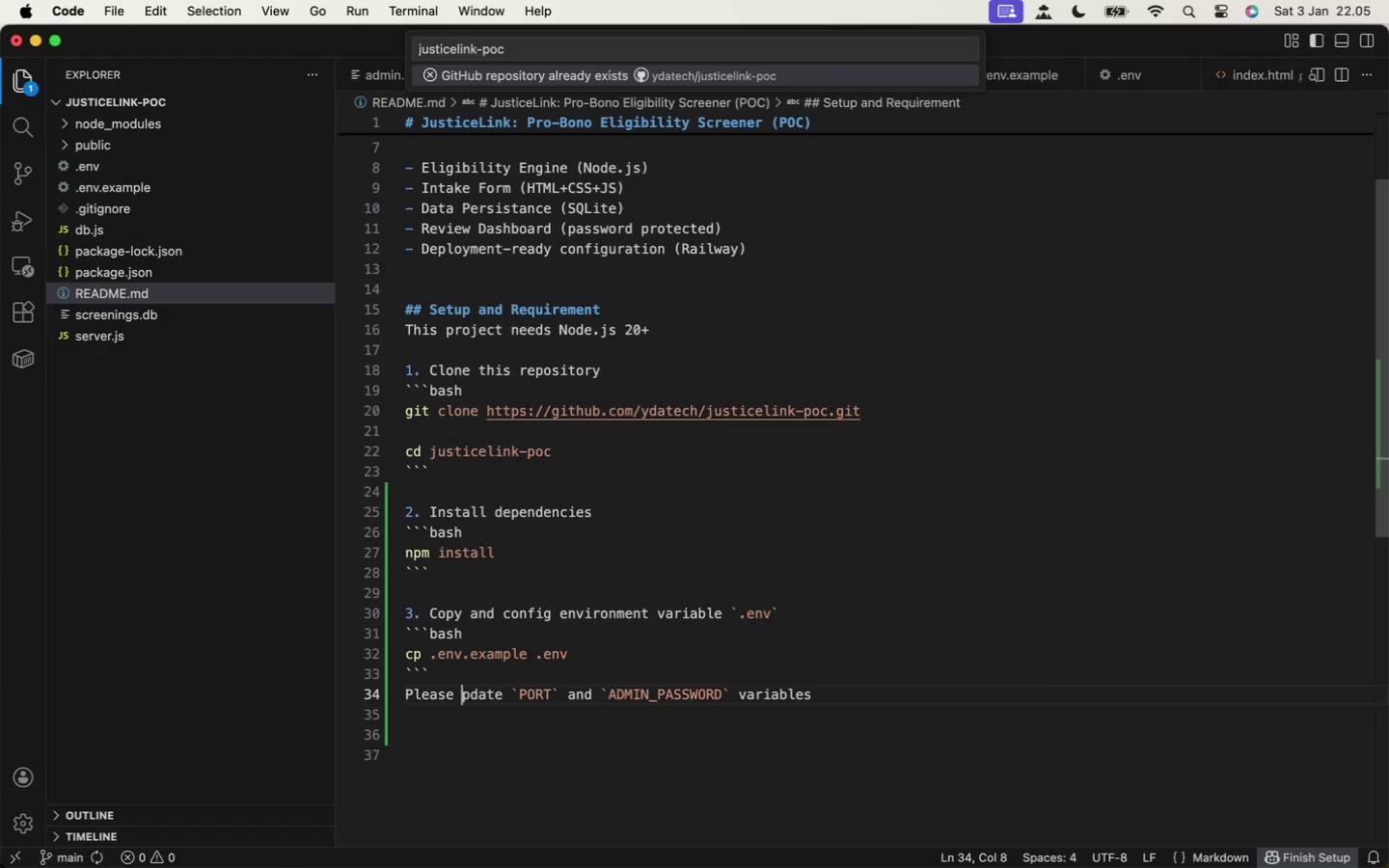 
hold_key(key=A, duration=0.31)
 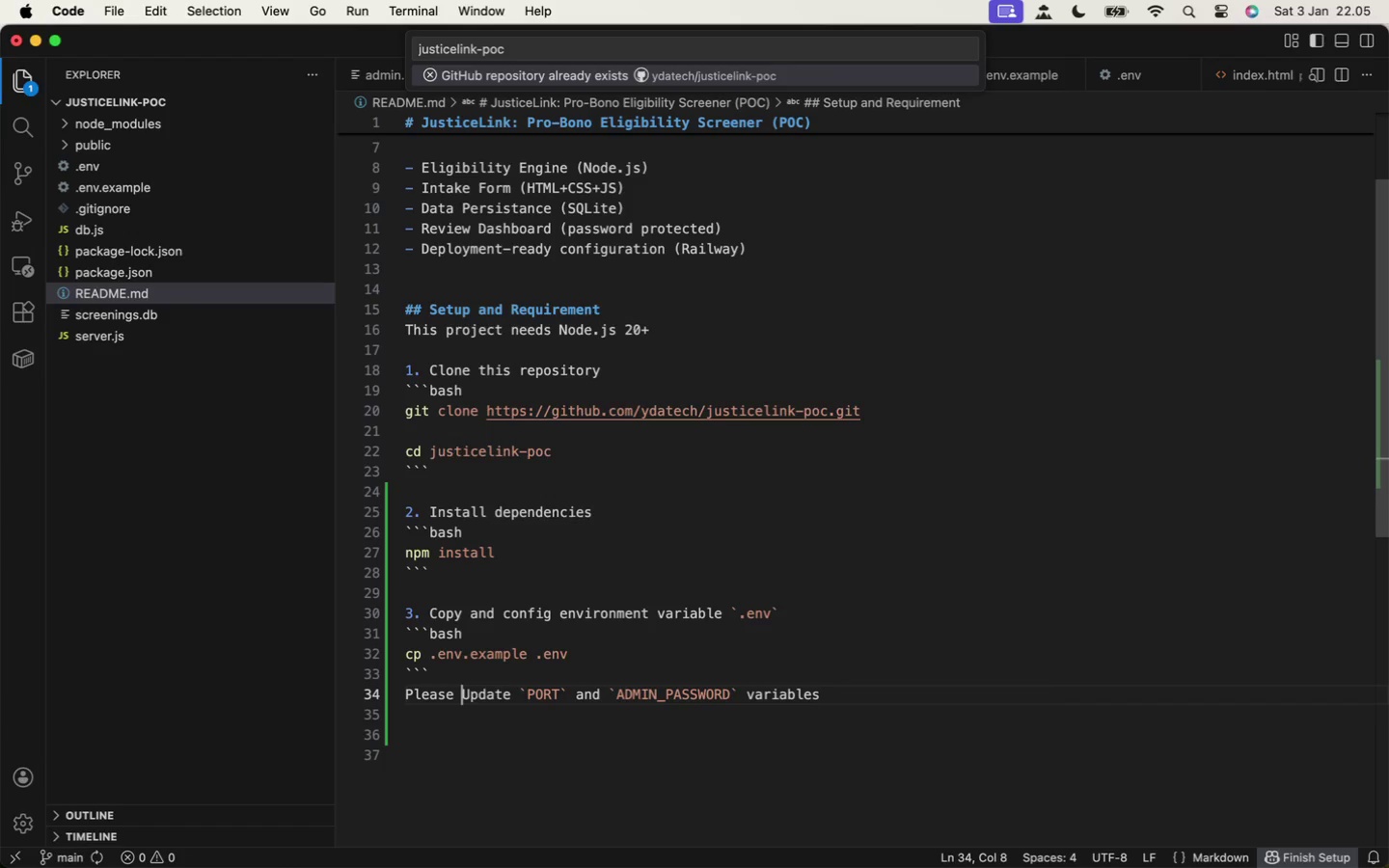 
key(ArrowRight)
 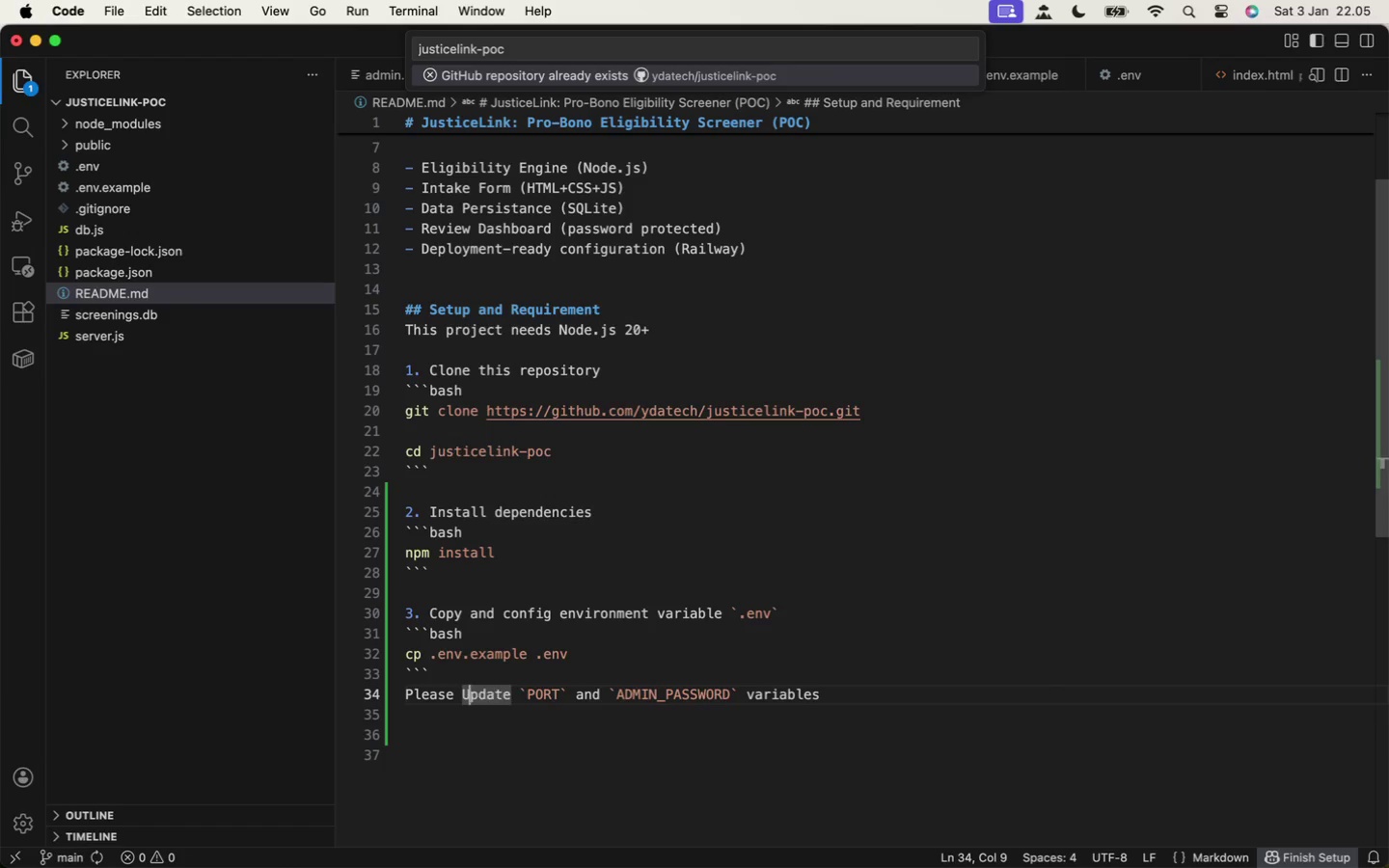 
key(Backspace)
 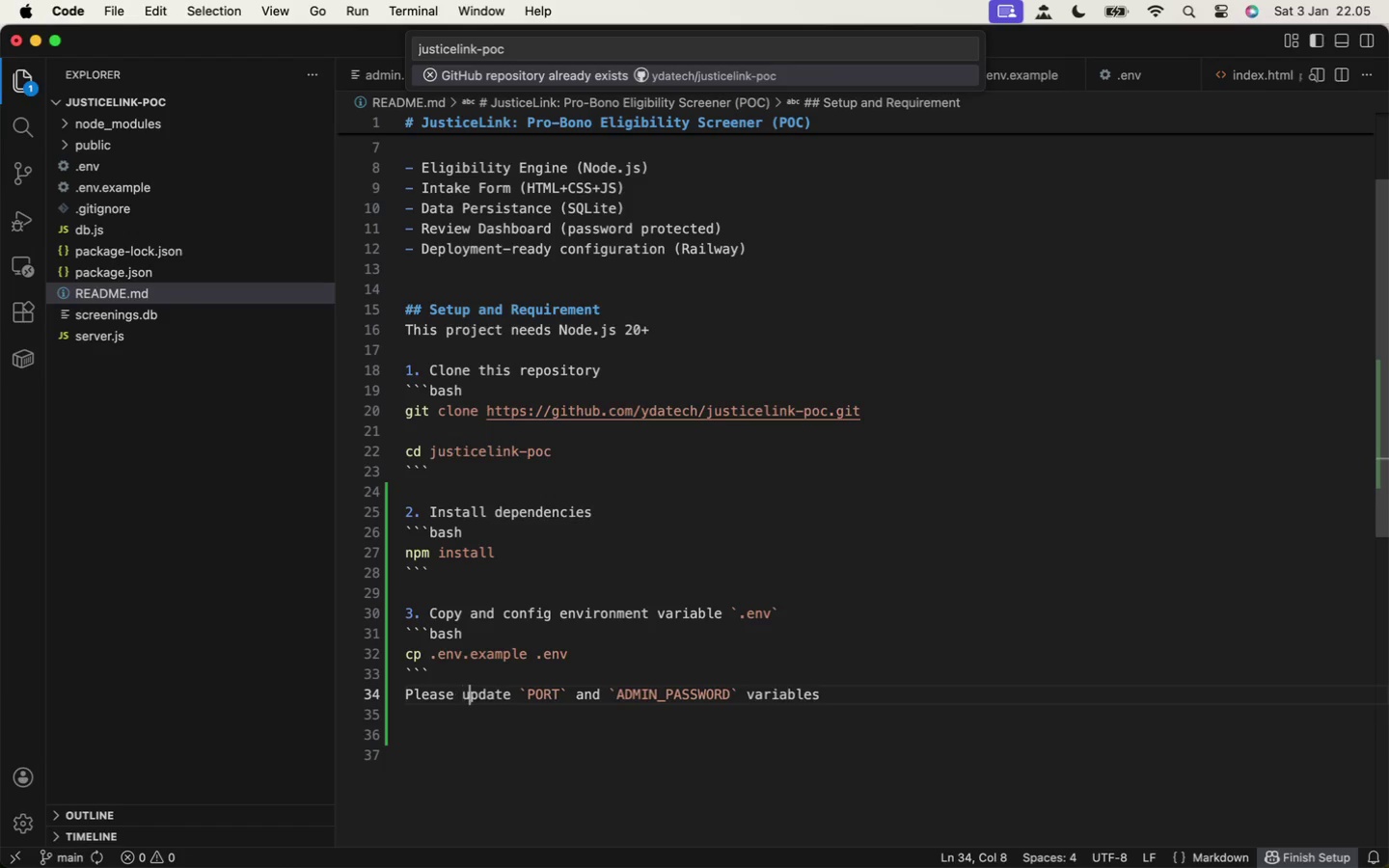 
key(U)
 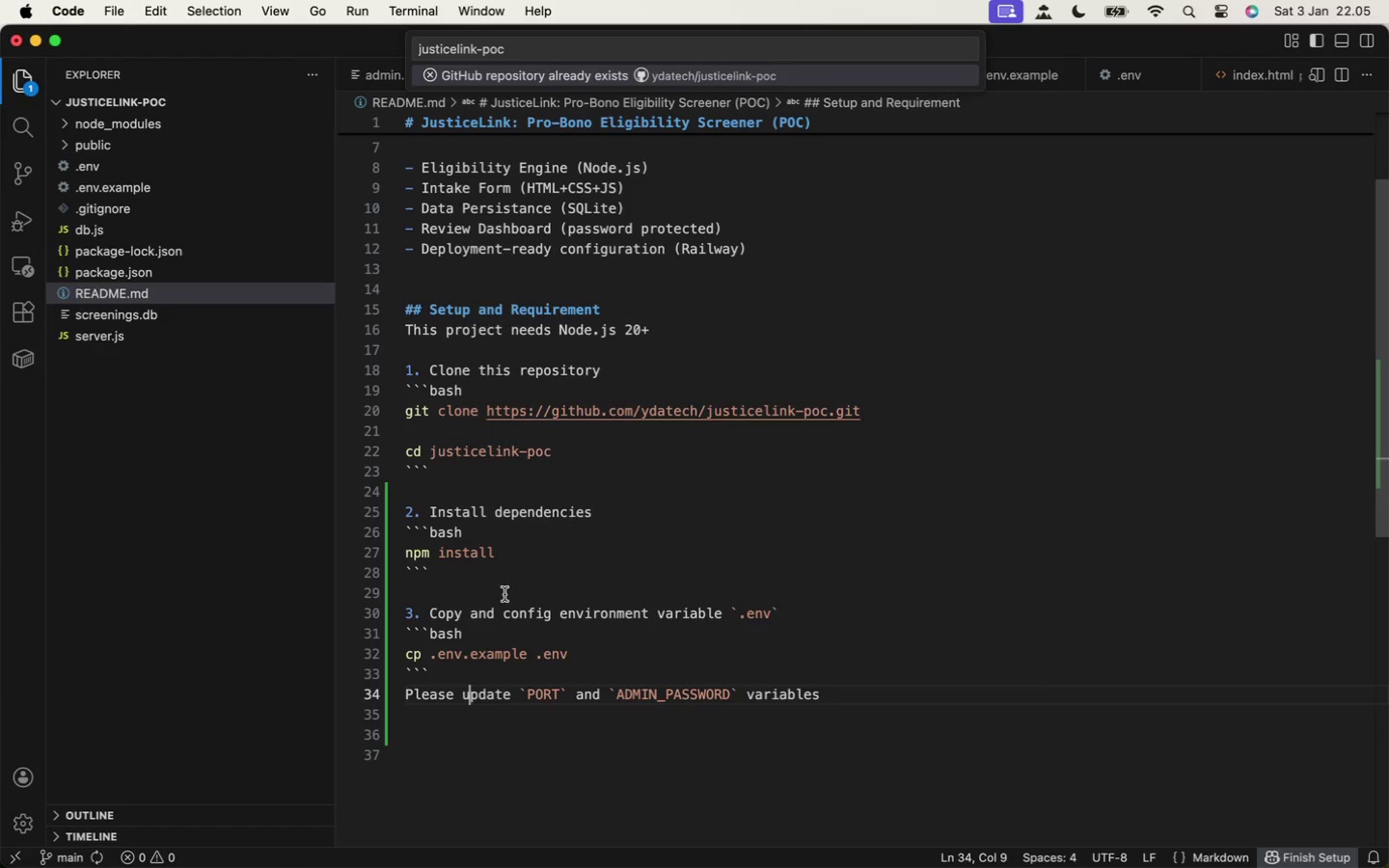 
key(ArrowDown)
 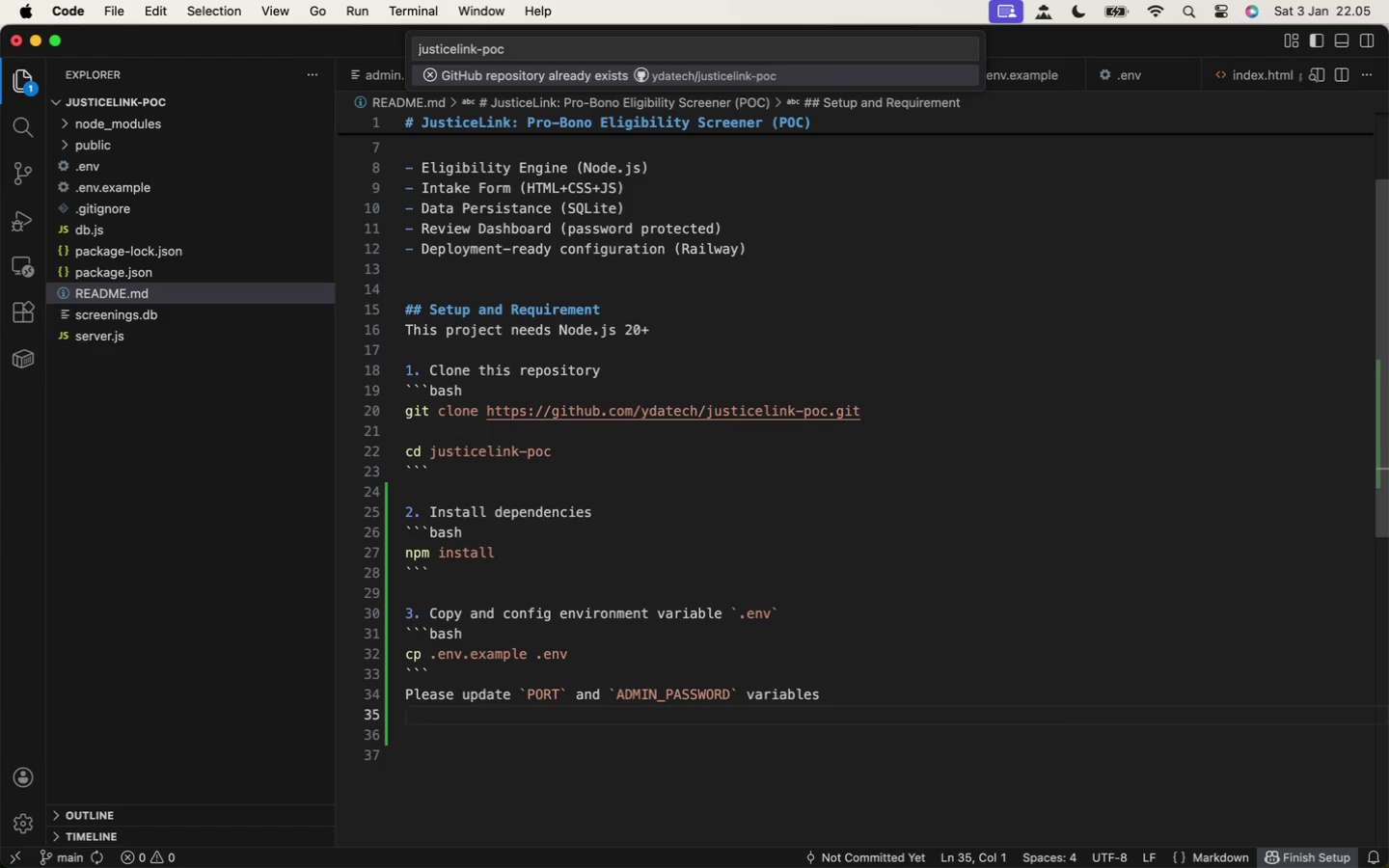 
key(Enter)
 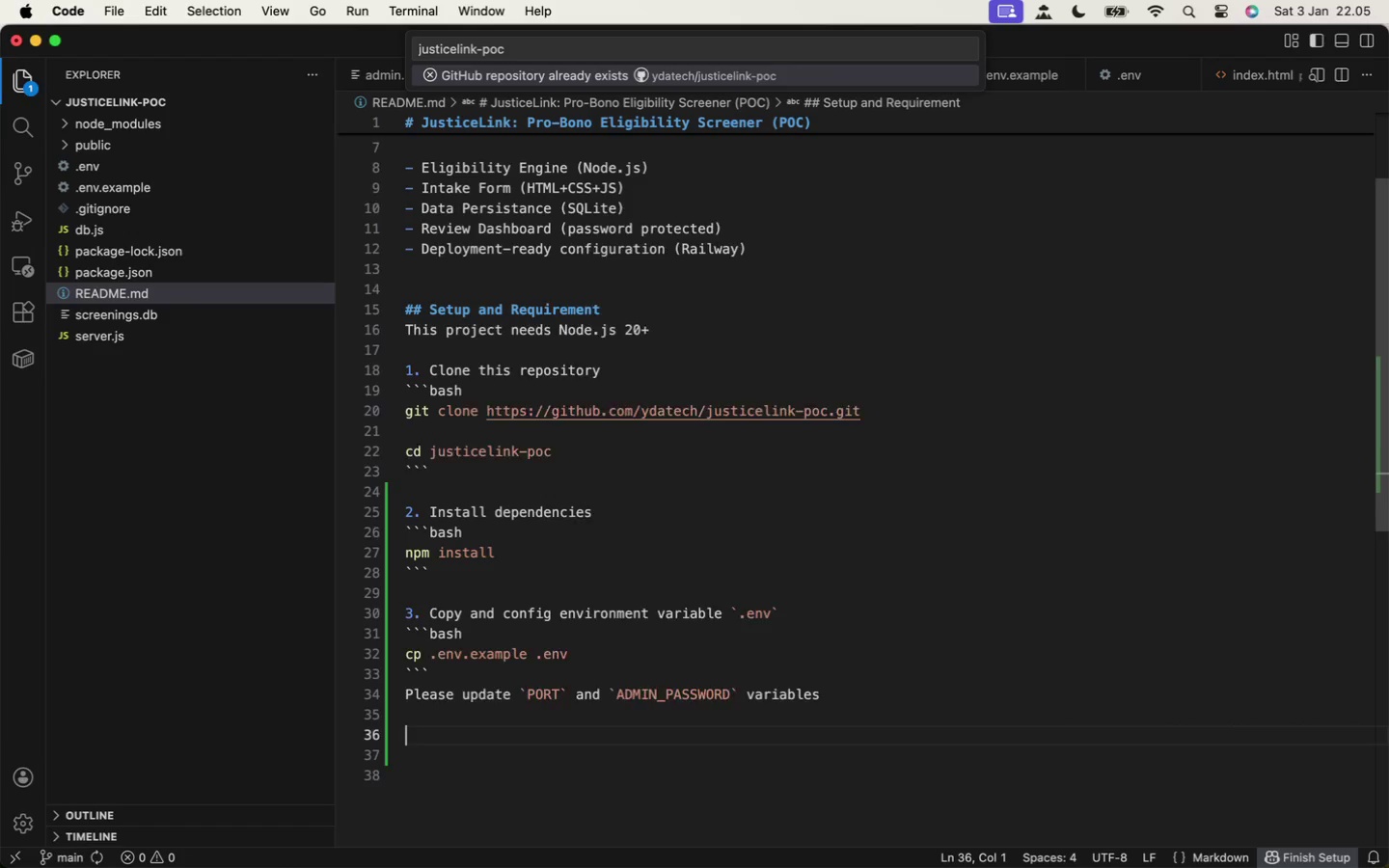 
key(Enter)
 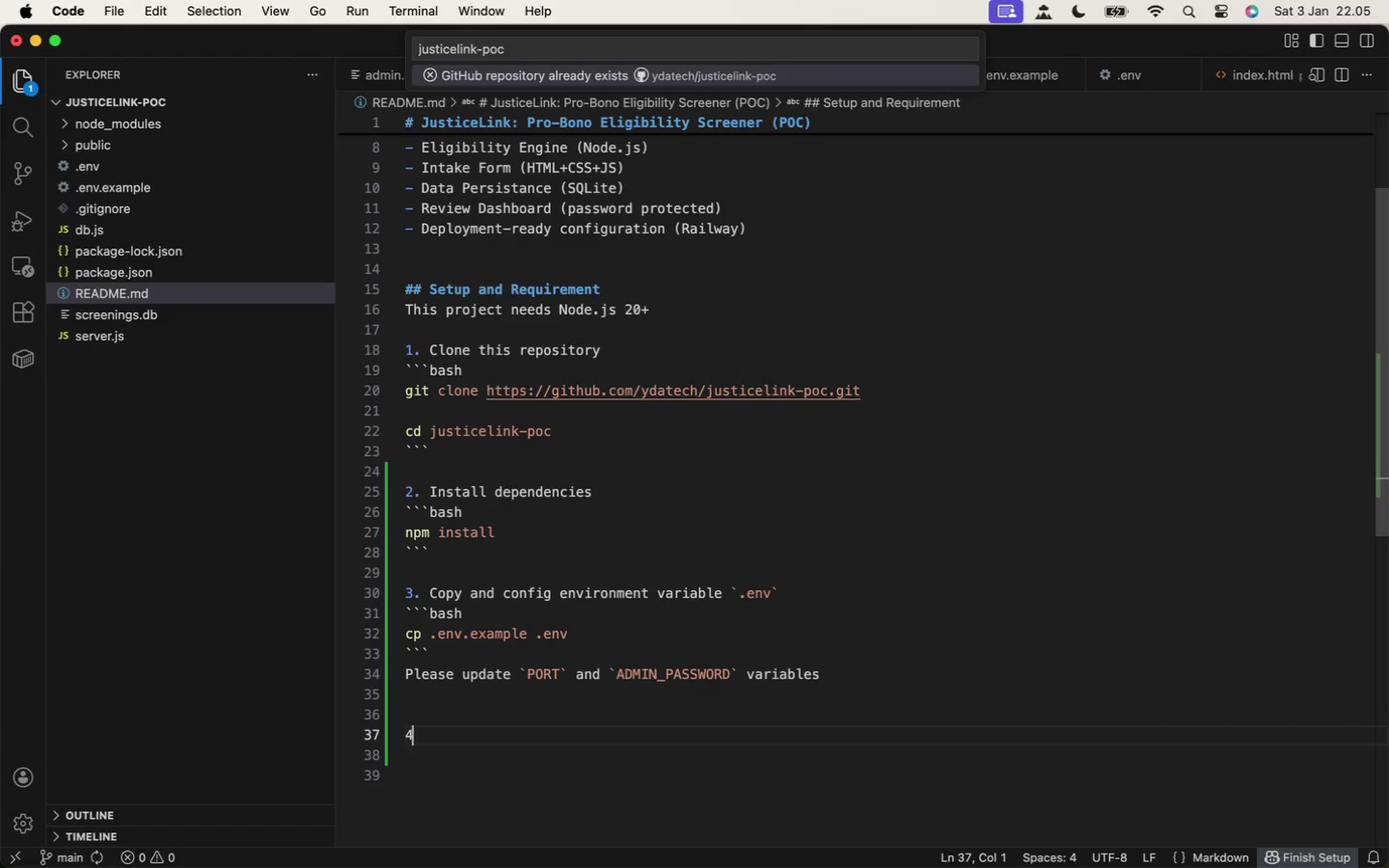 
key(4)
 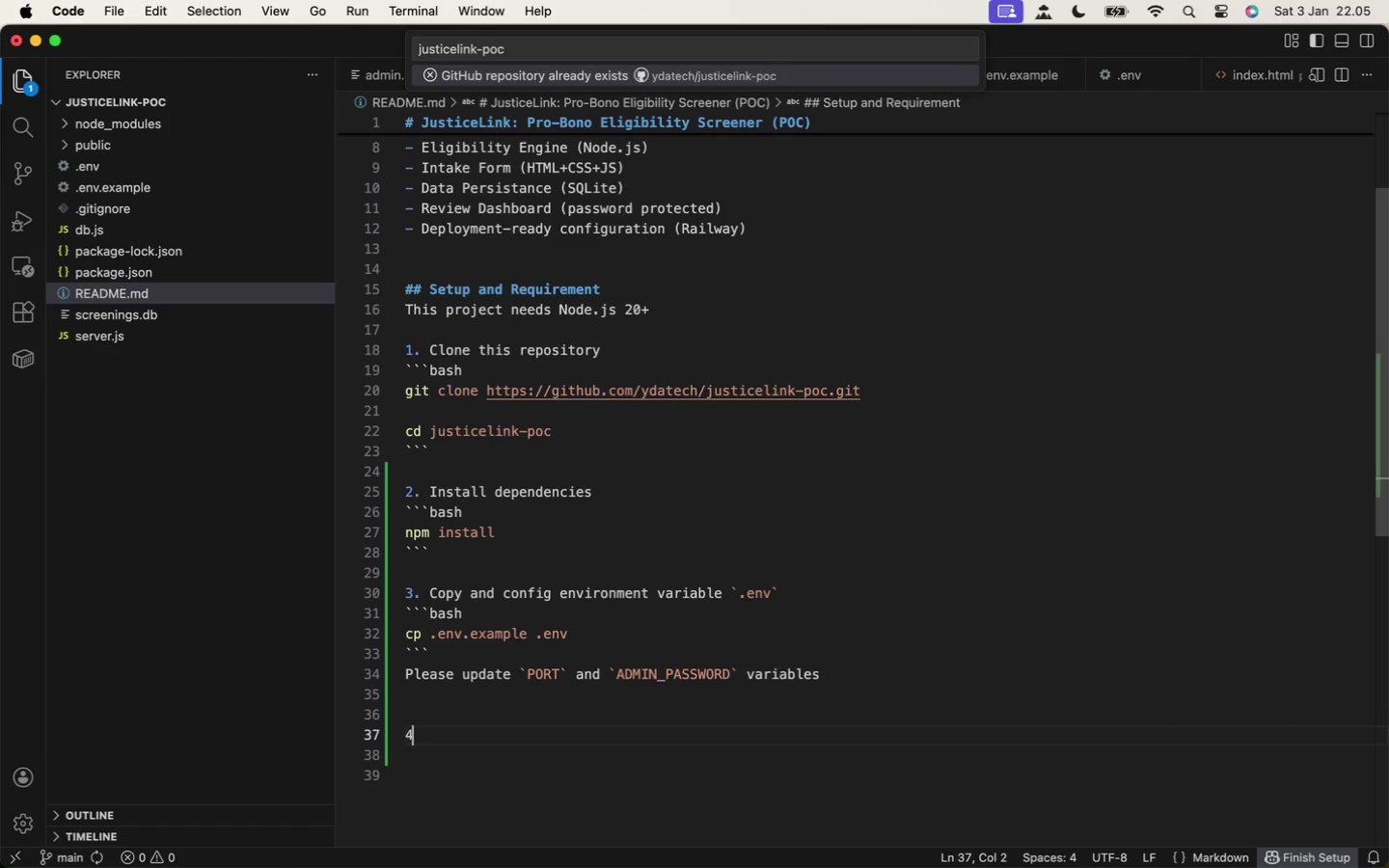 
key(Period)
 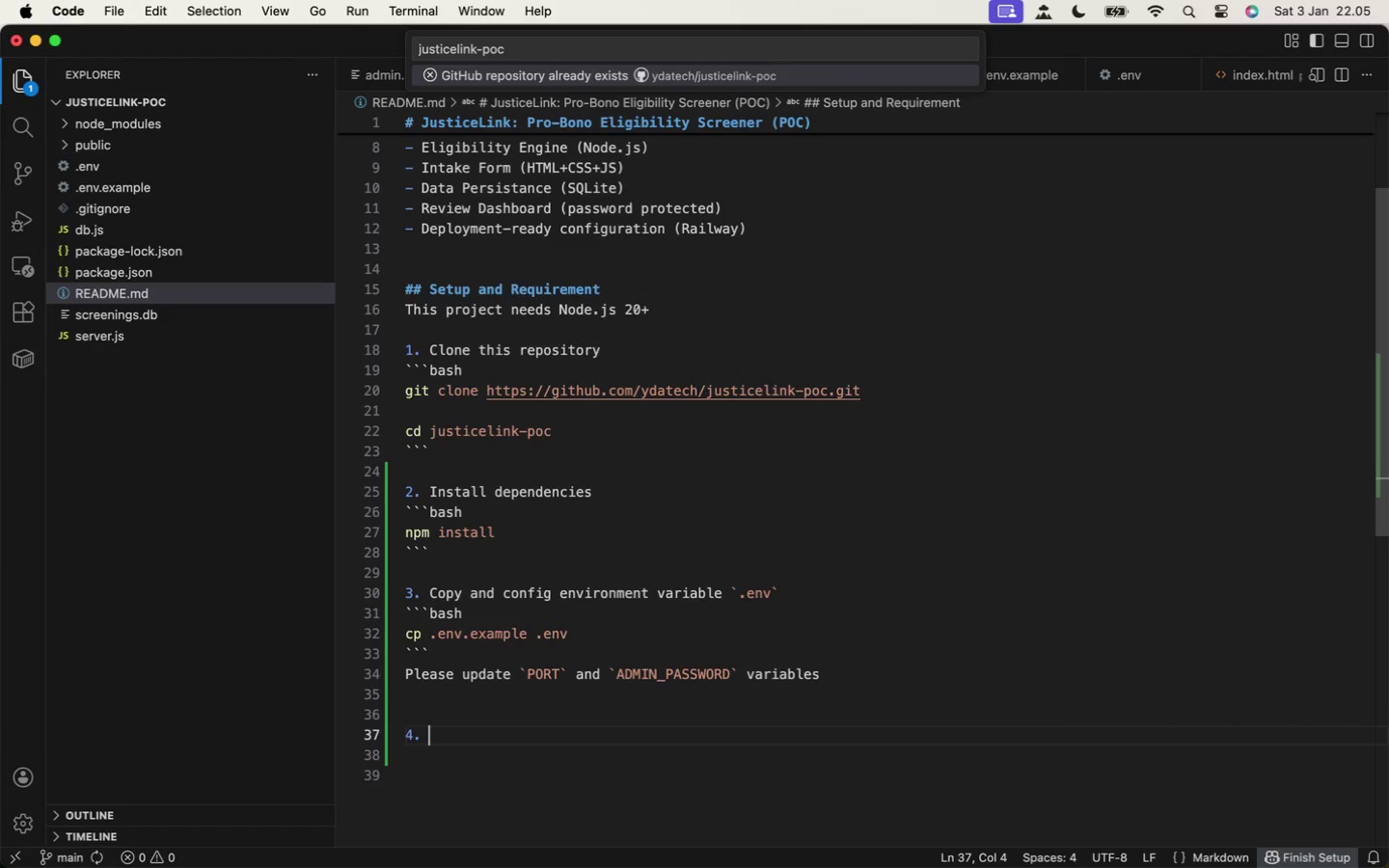 
key(Space)
 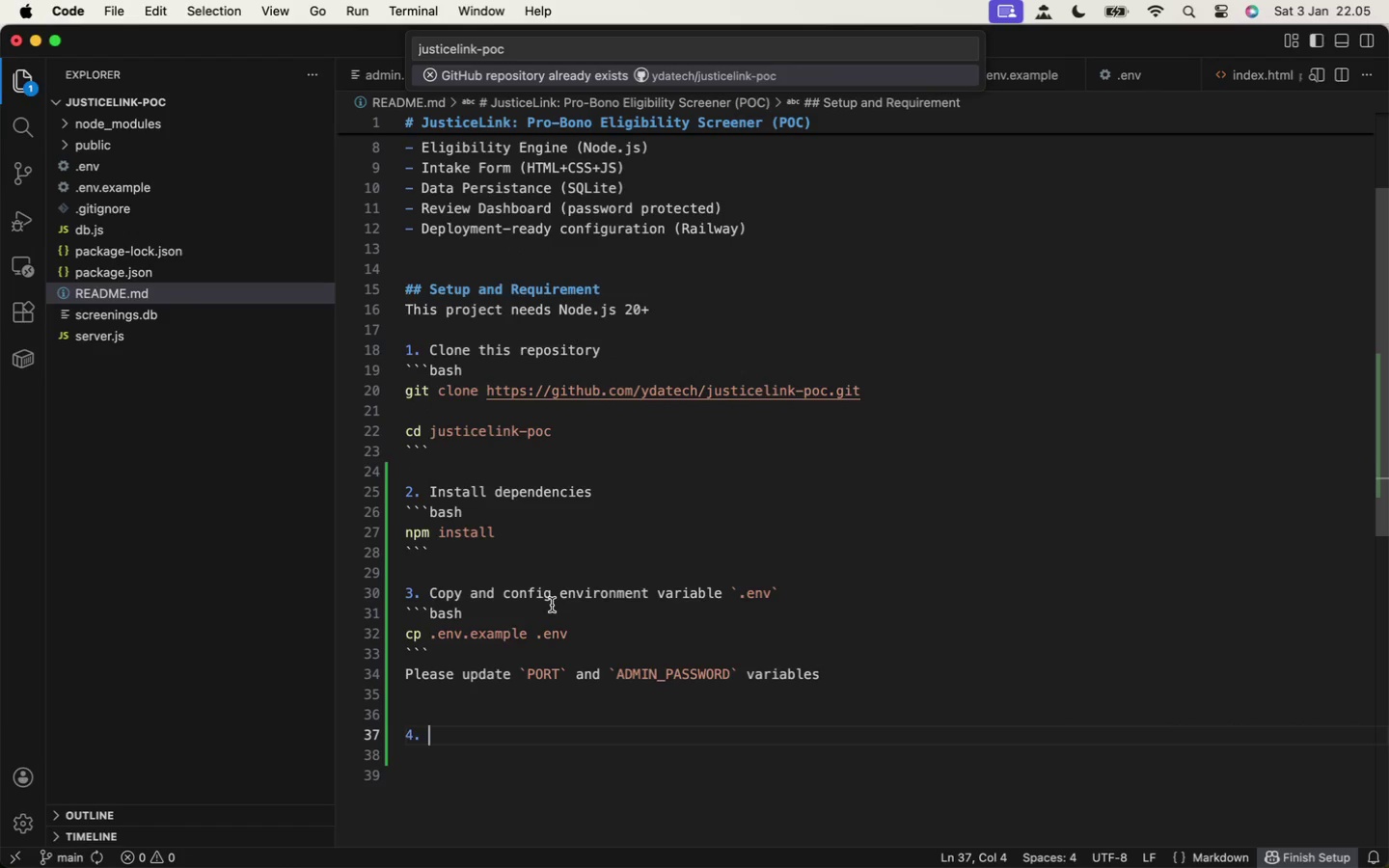 
key(ArrowRight)
 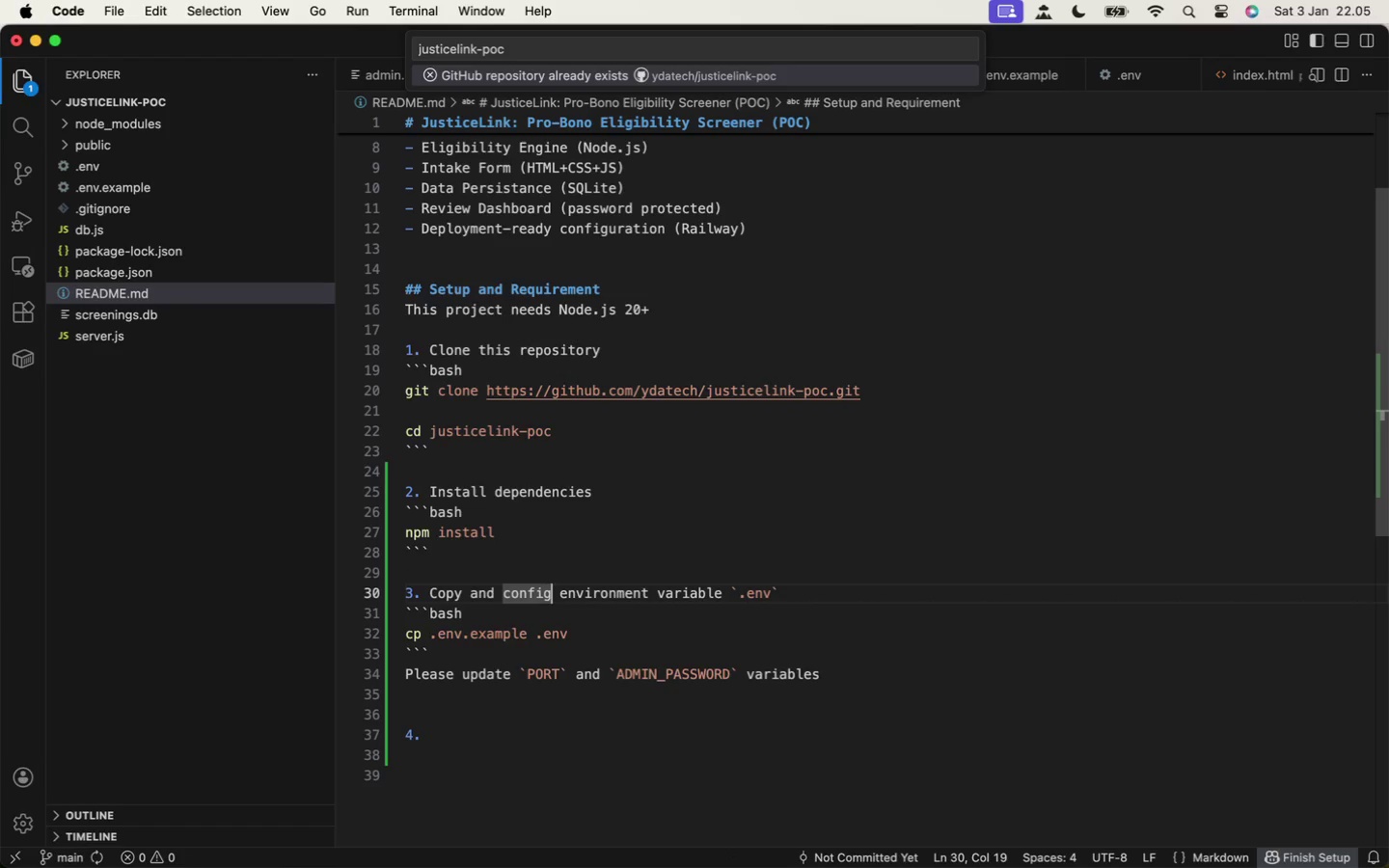 
key(ArrowLeft)
 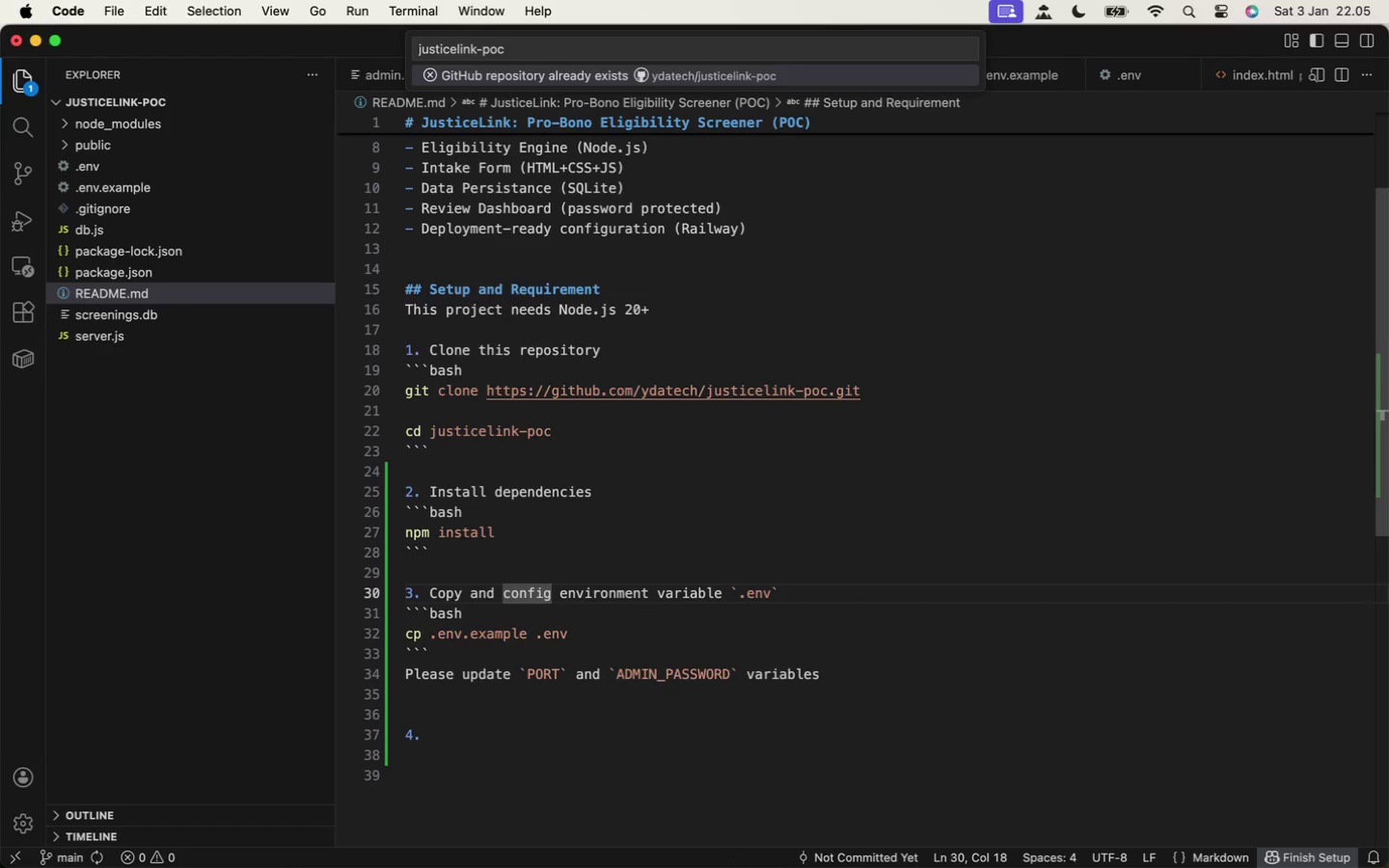 
key(ArrowRight)
 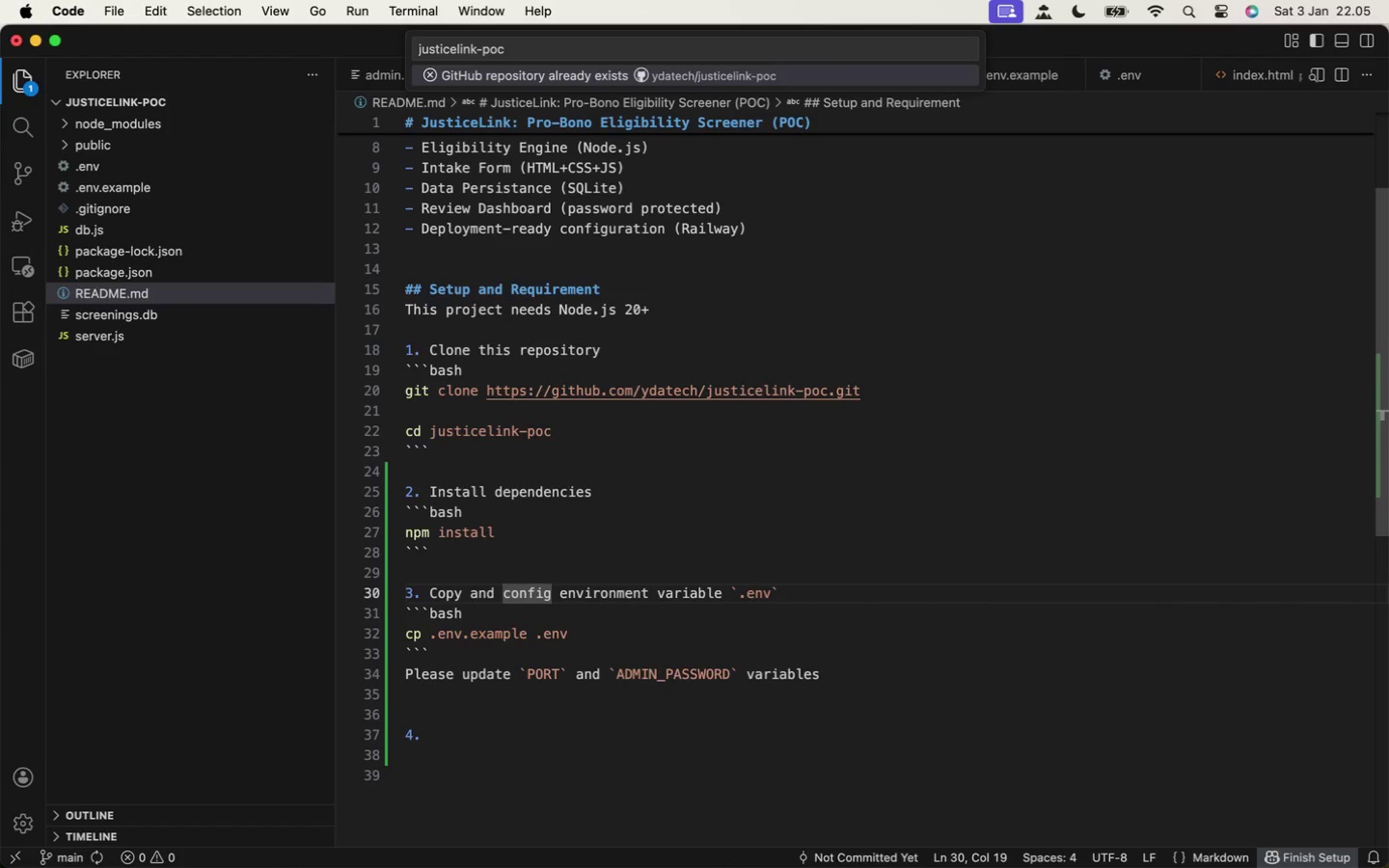 
type(ure)
 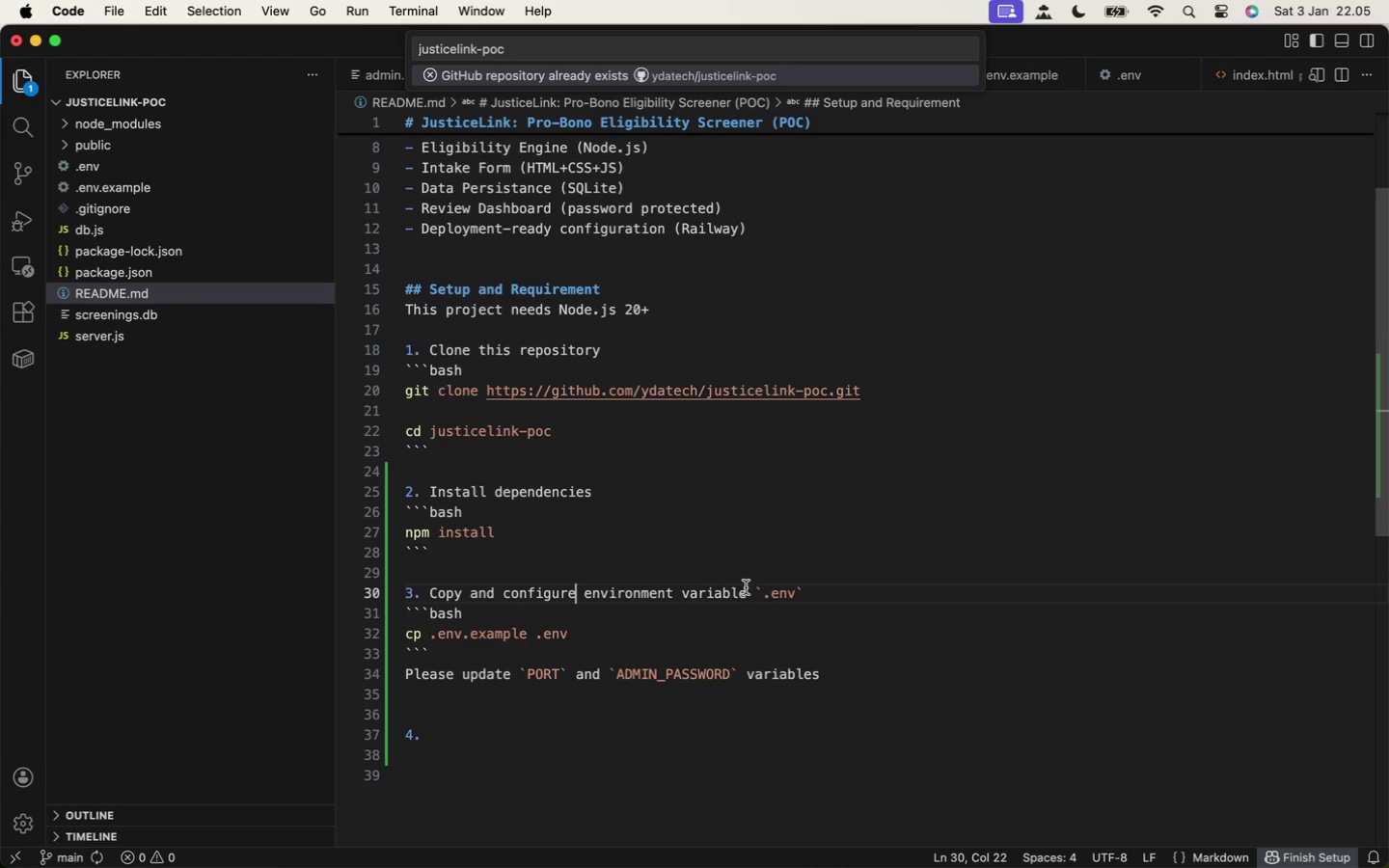 
key(S)
 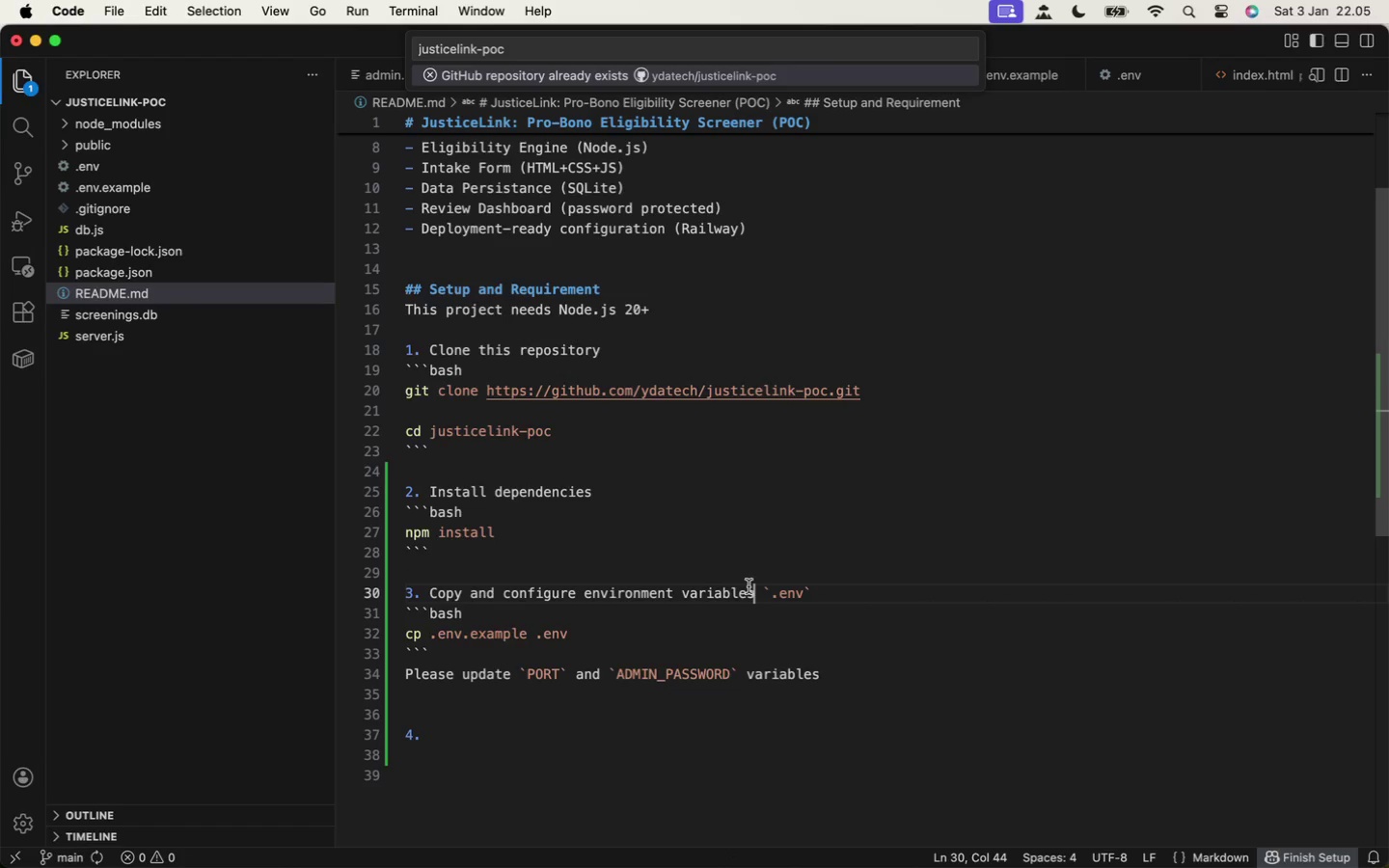 
key(Meta+S)
 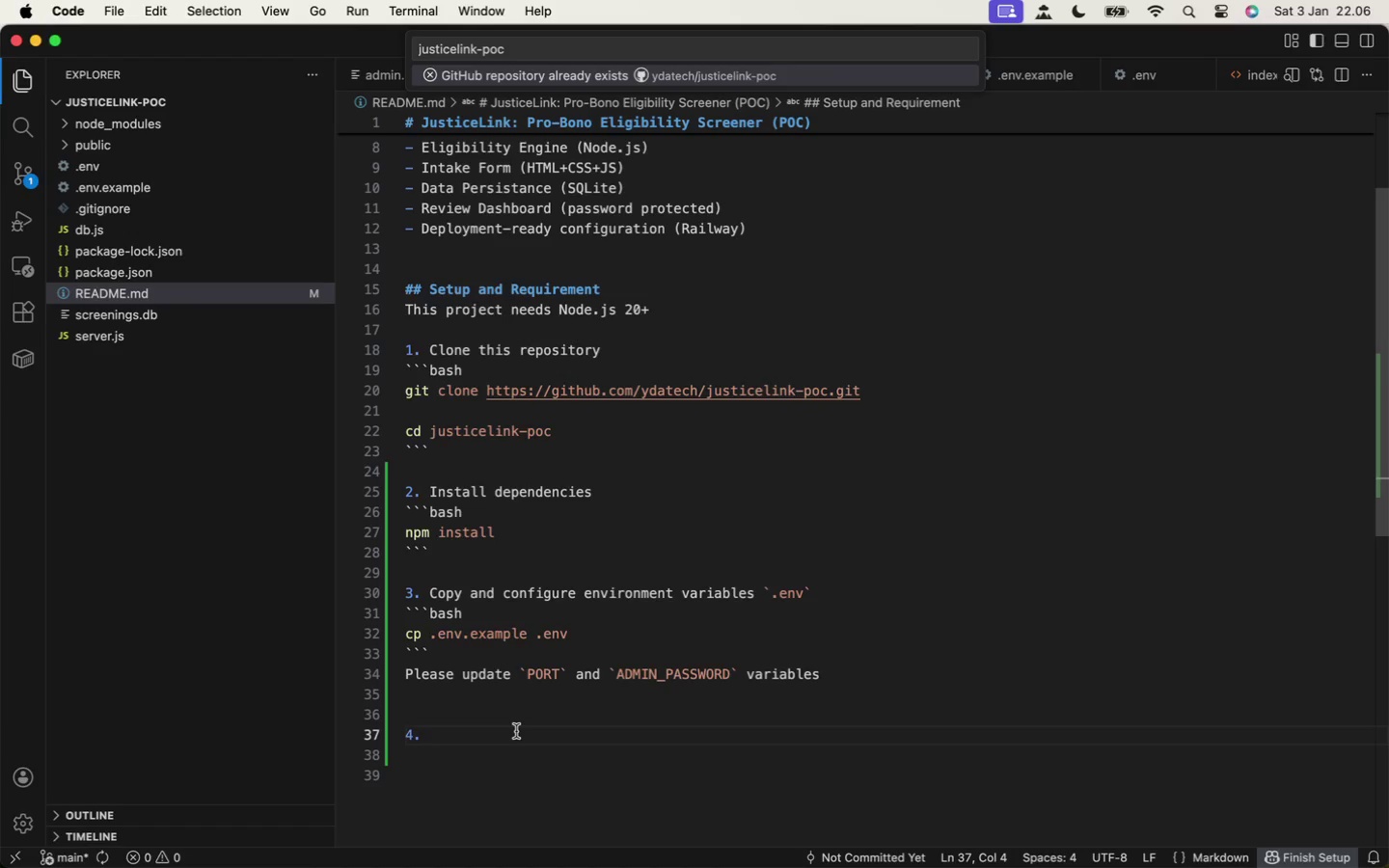 
wait(37.6)
 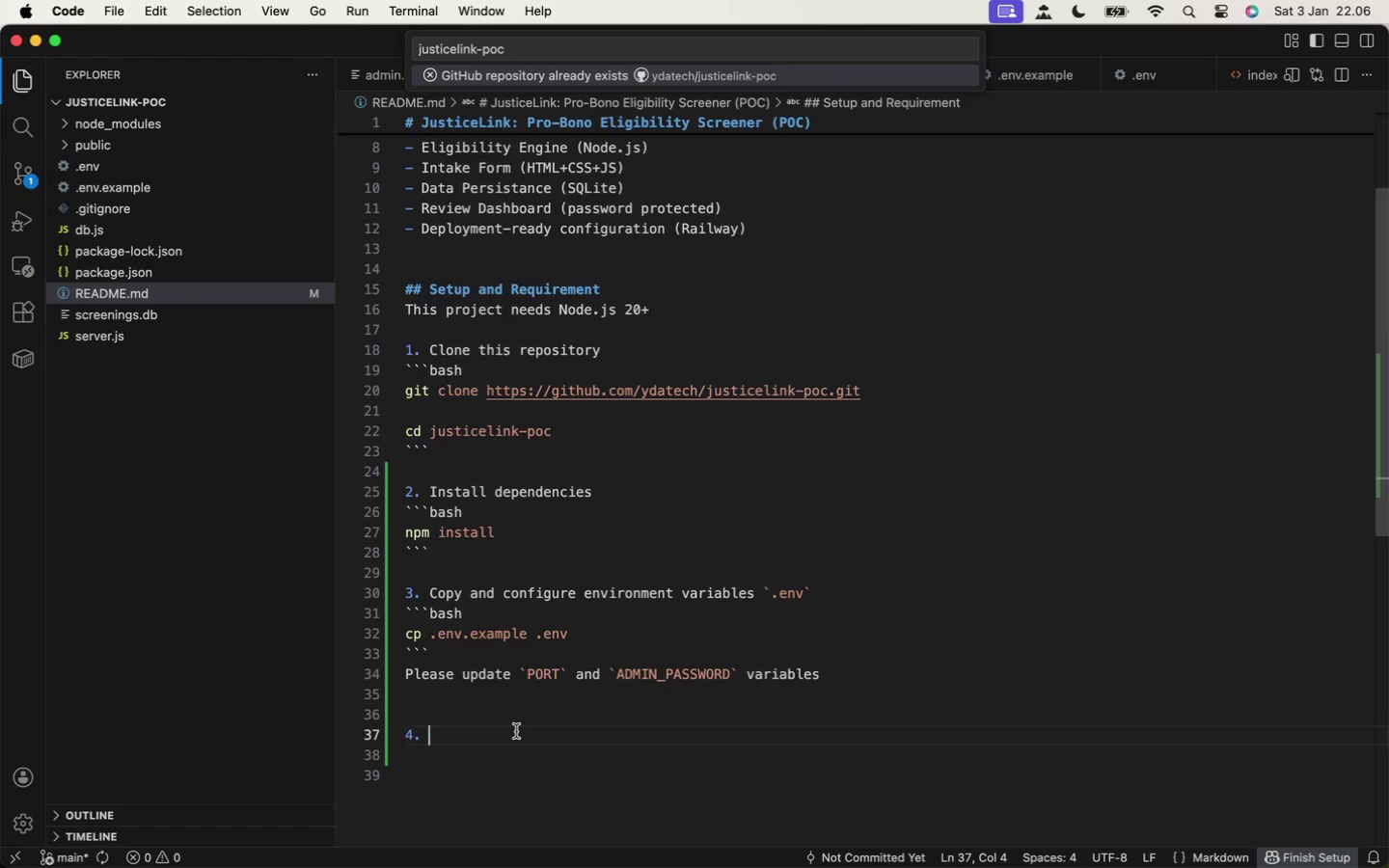 
type(Run)
 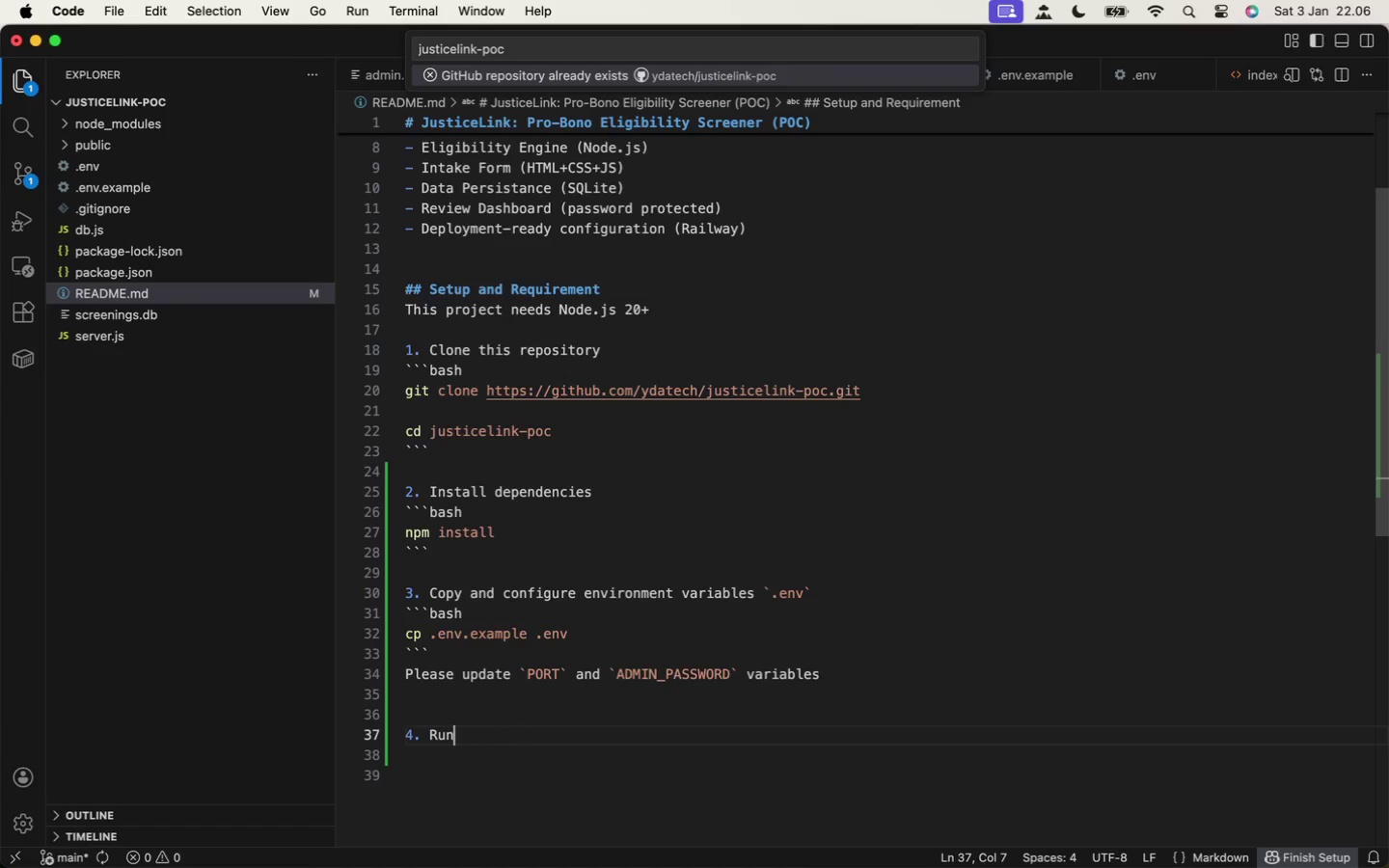 
key(Space)
 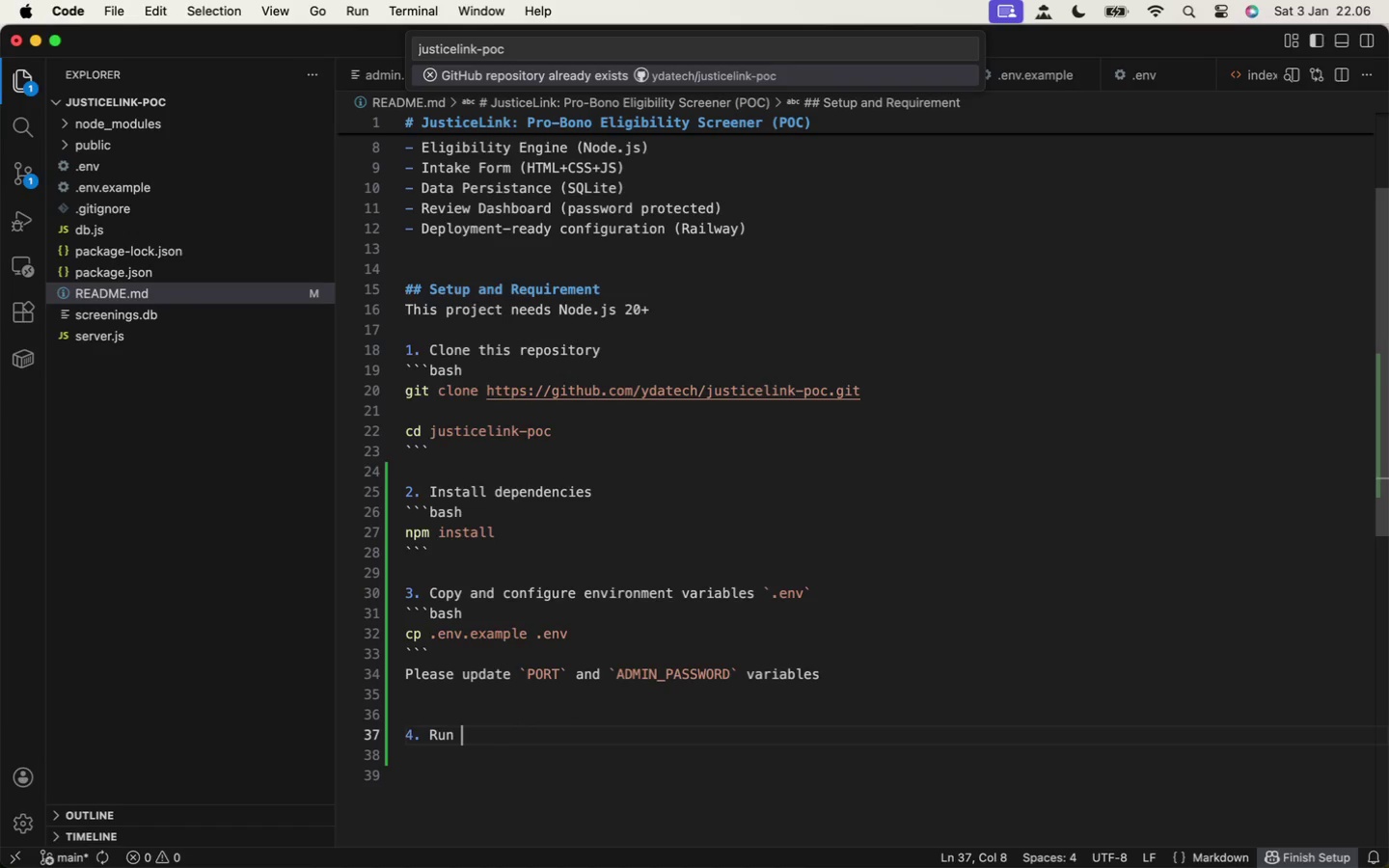 
wait(8.82)
 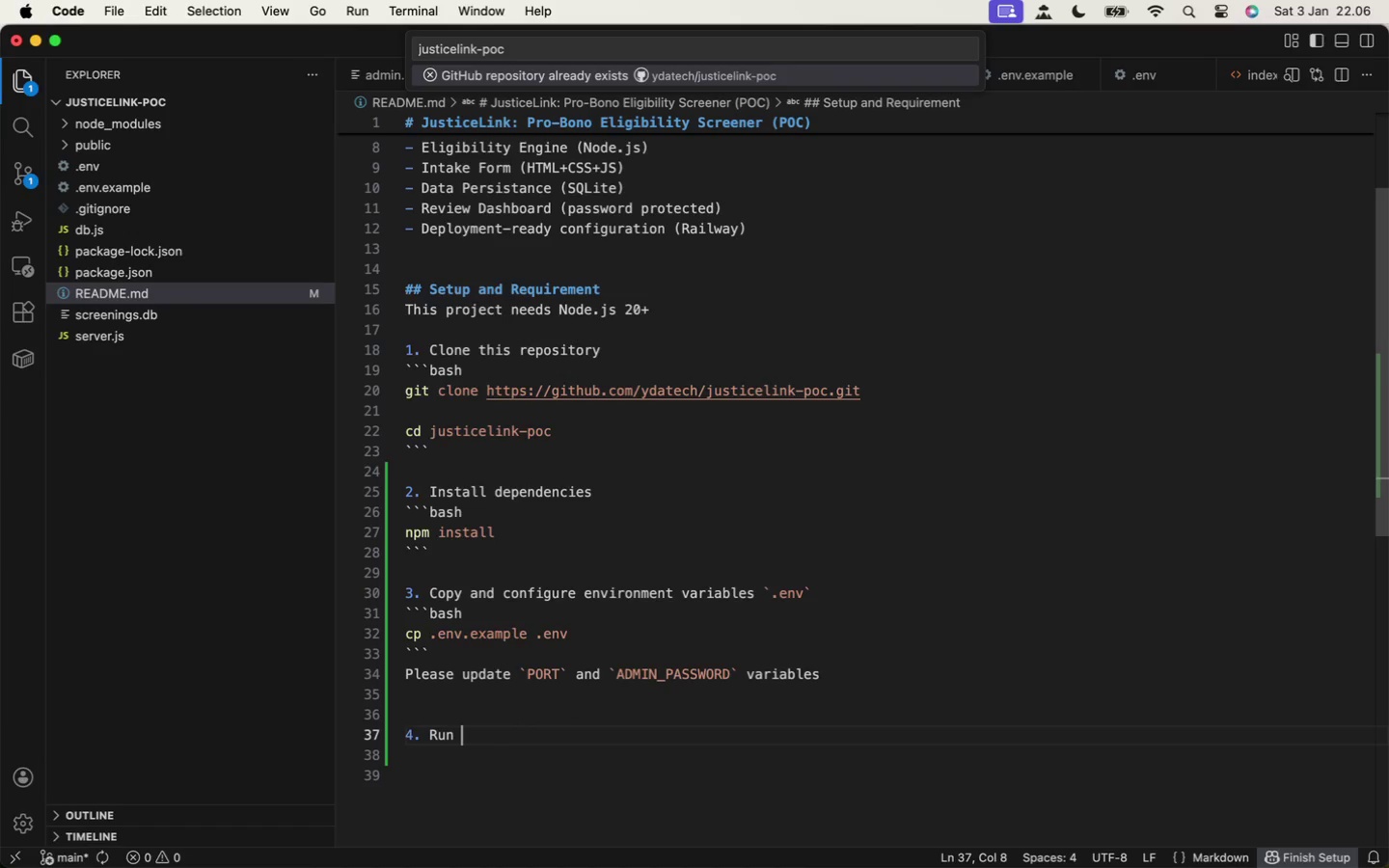 
type(the server)
 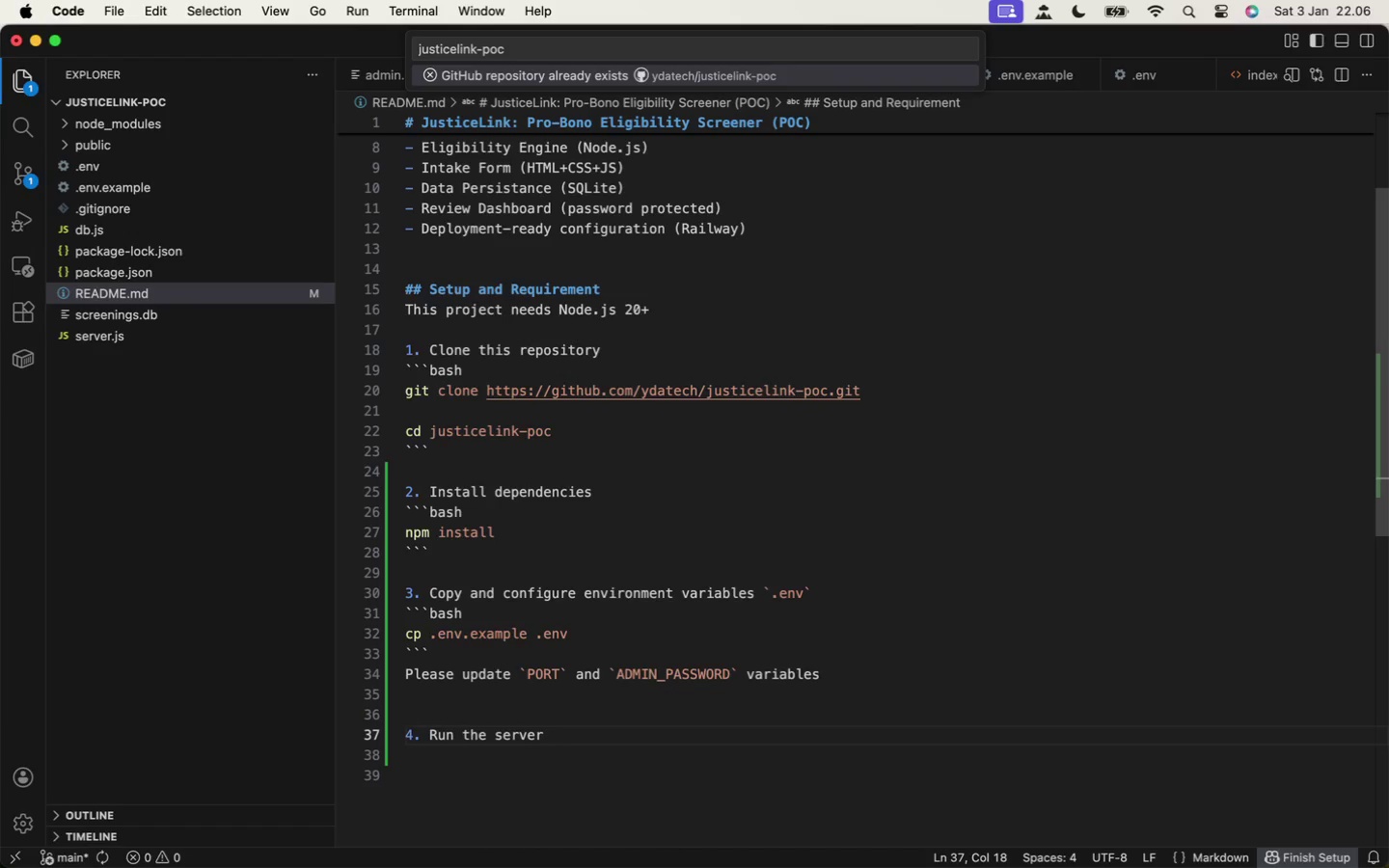 
key(Enter)
 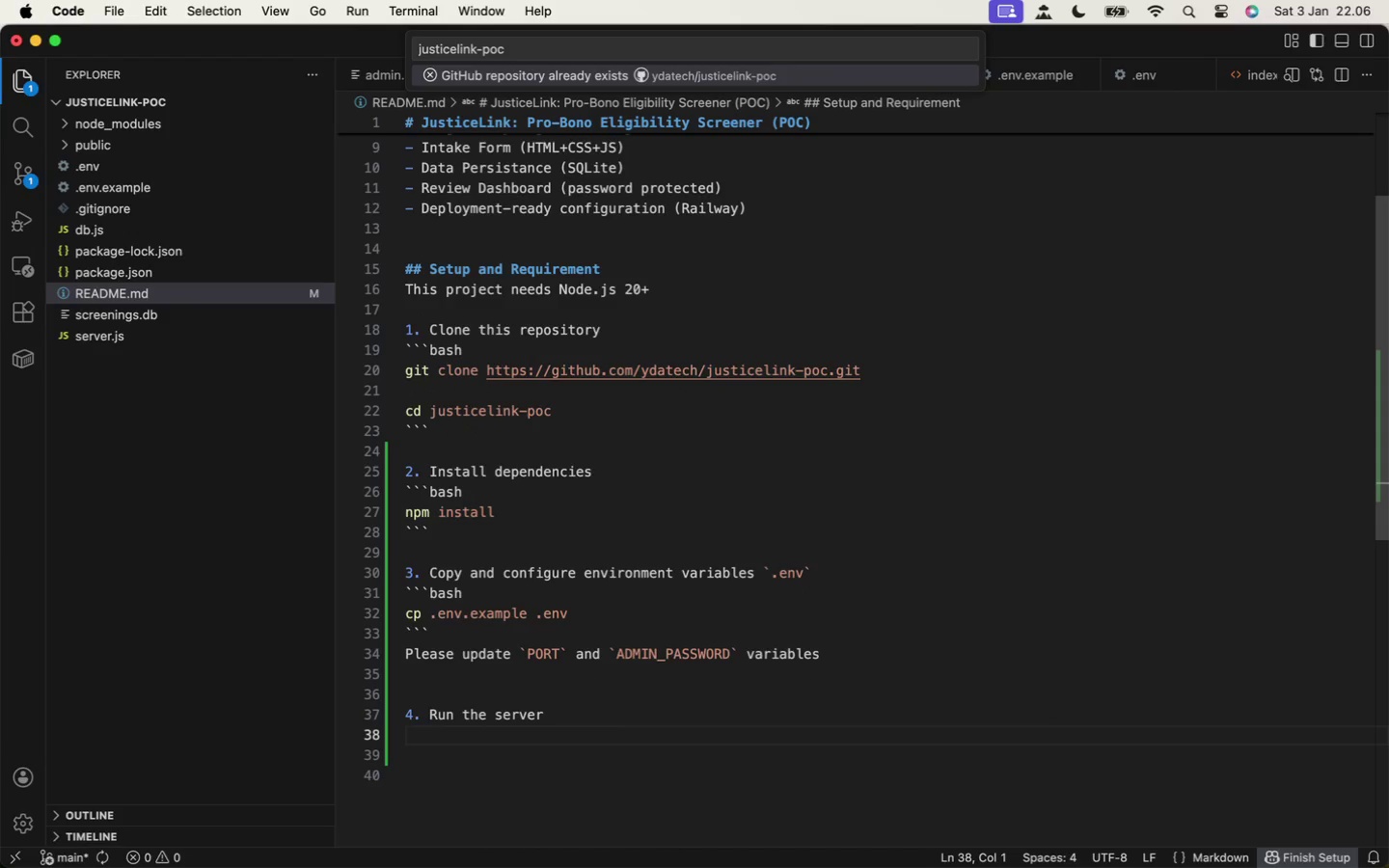 
type(``)
key(Backspace)
key(Backspace)
key(Backspace)
key(Backspace)
key(Backspace)
key(Backspace)
key(Backspace)
type(app)
 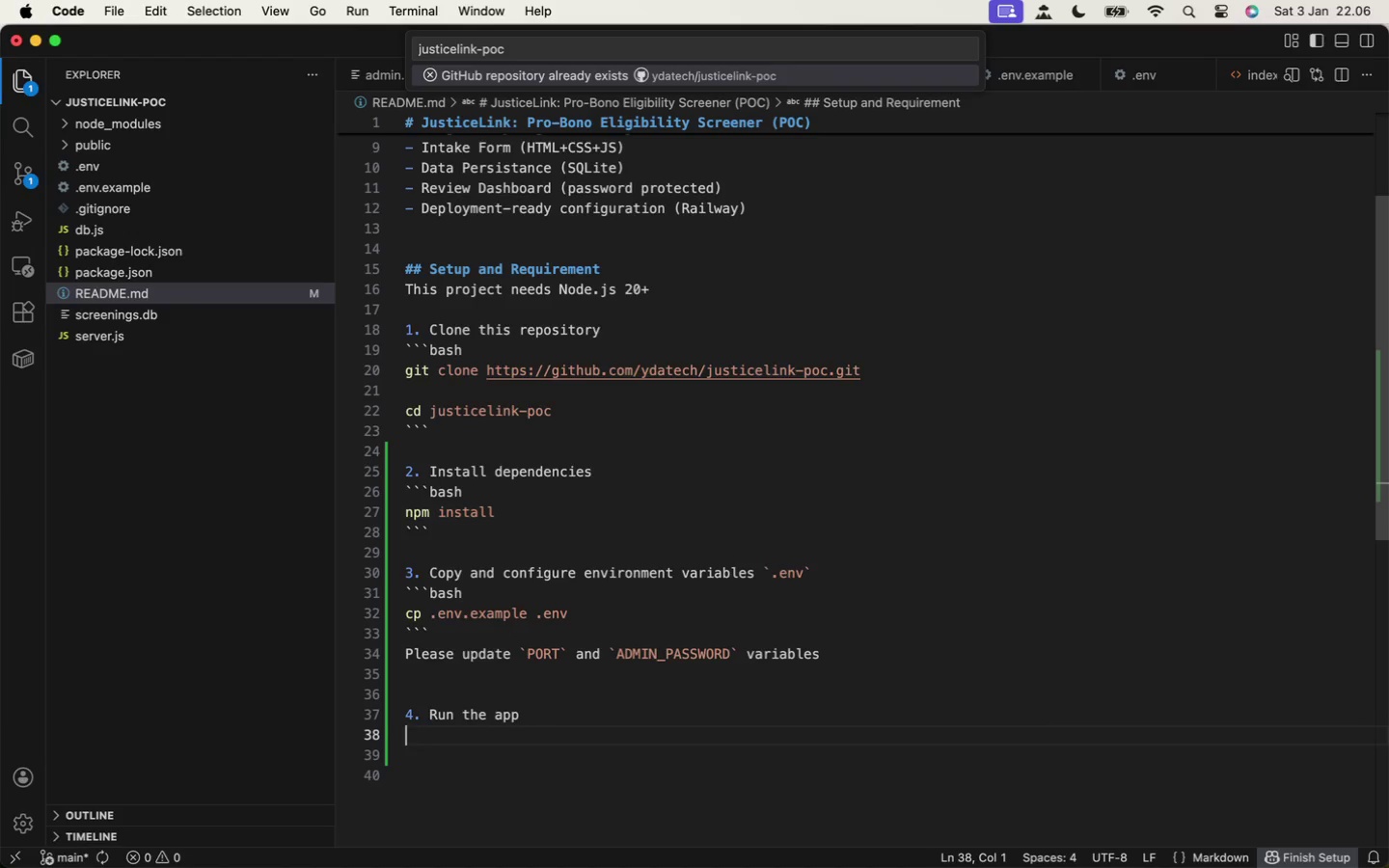 
key(Enter)
 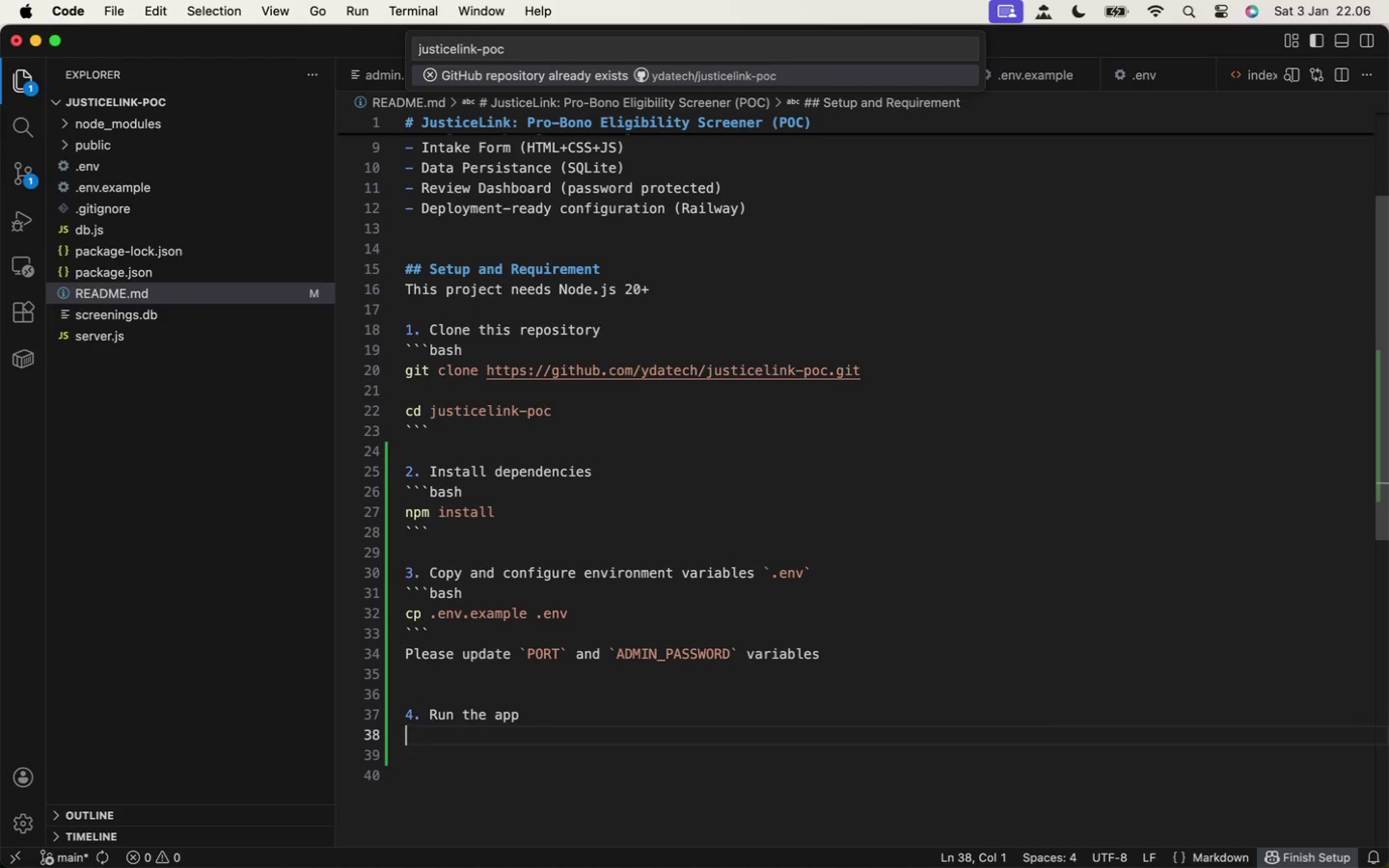 
type(```bash)
 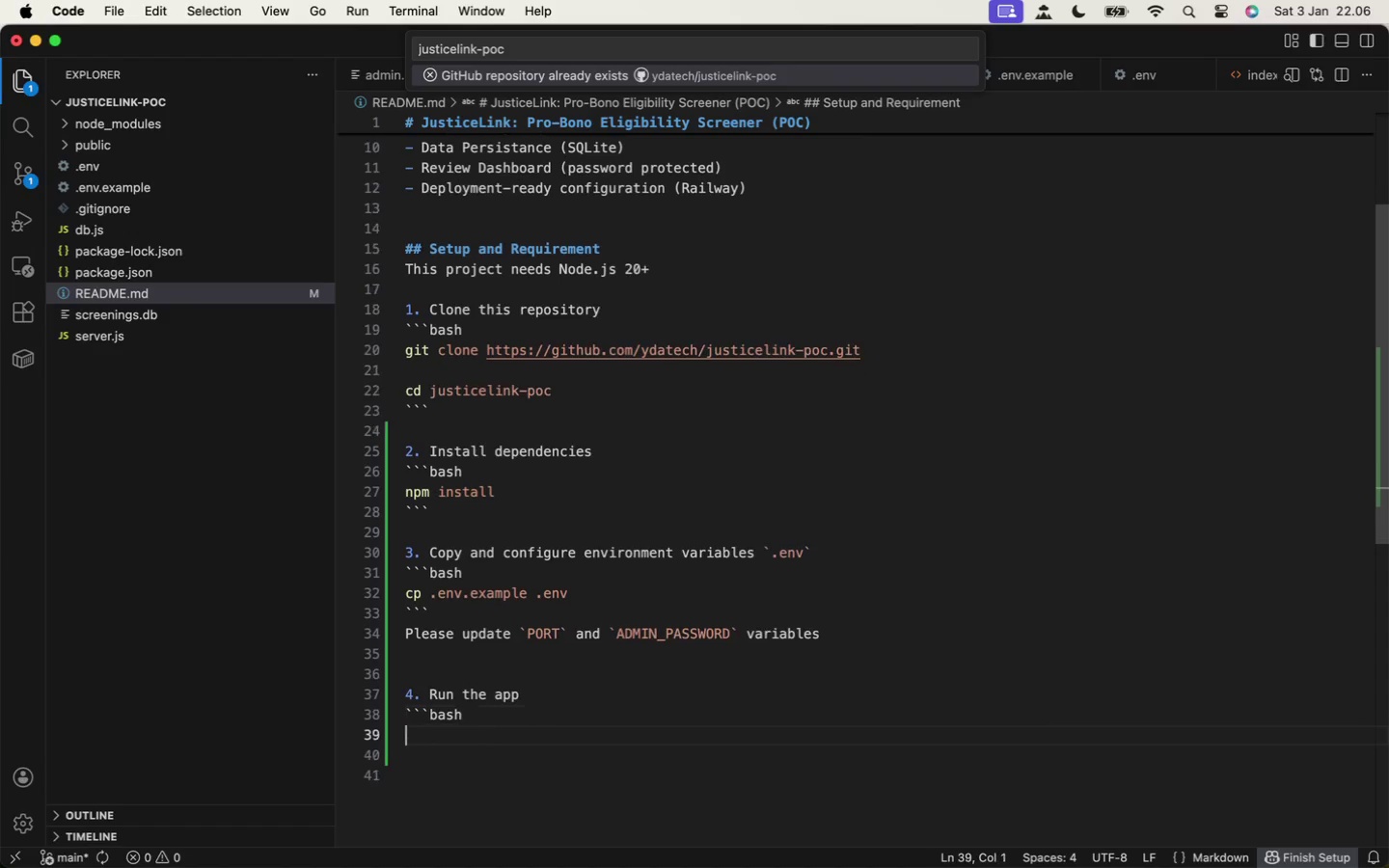 
key(Enter)
 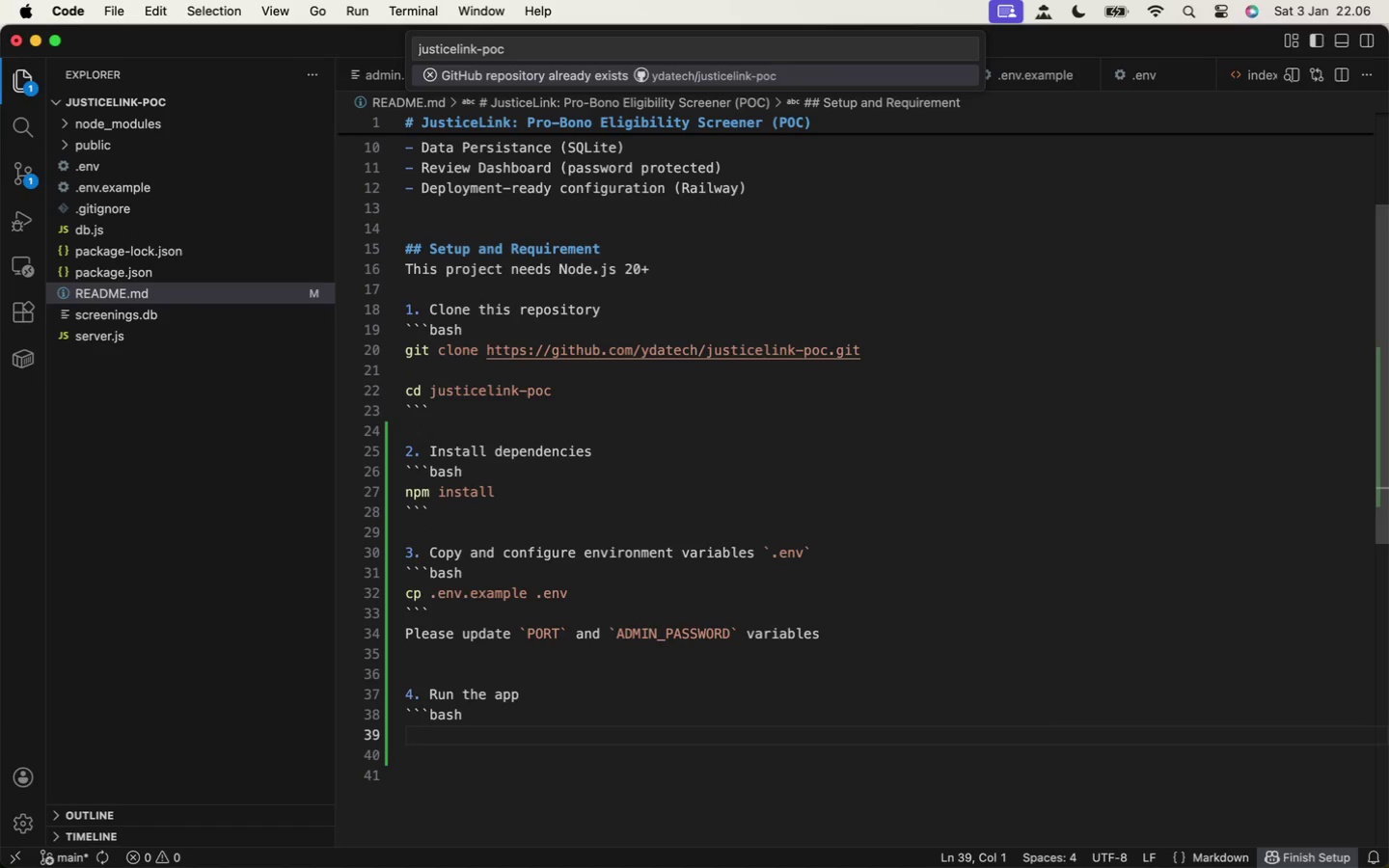 
type(node server.js)
 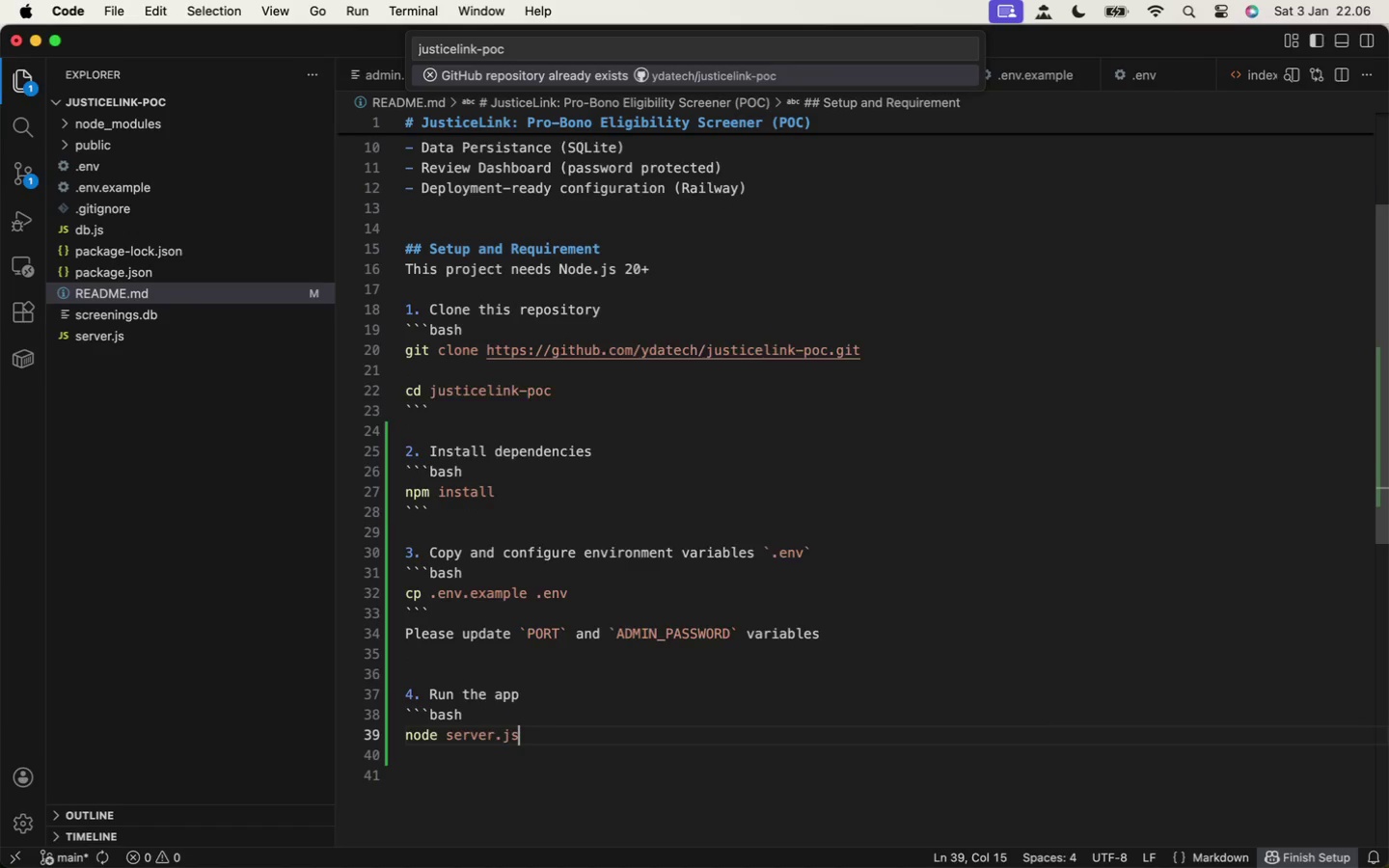 
key(Enter)
 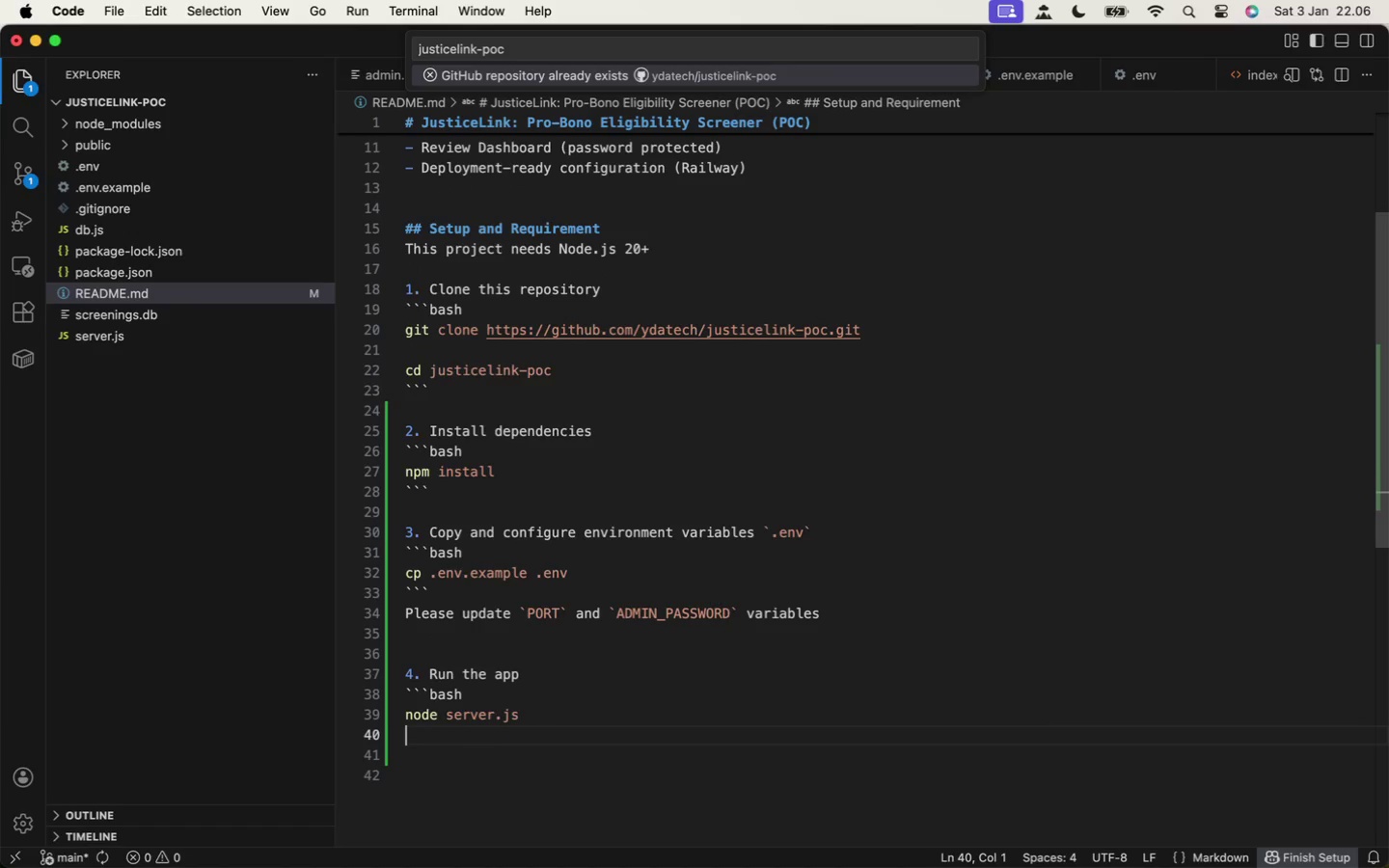 
key(Backquote)
 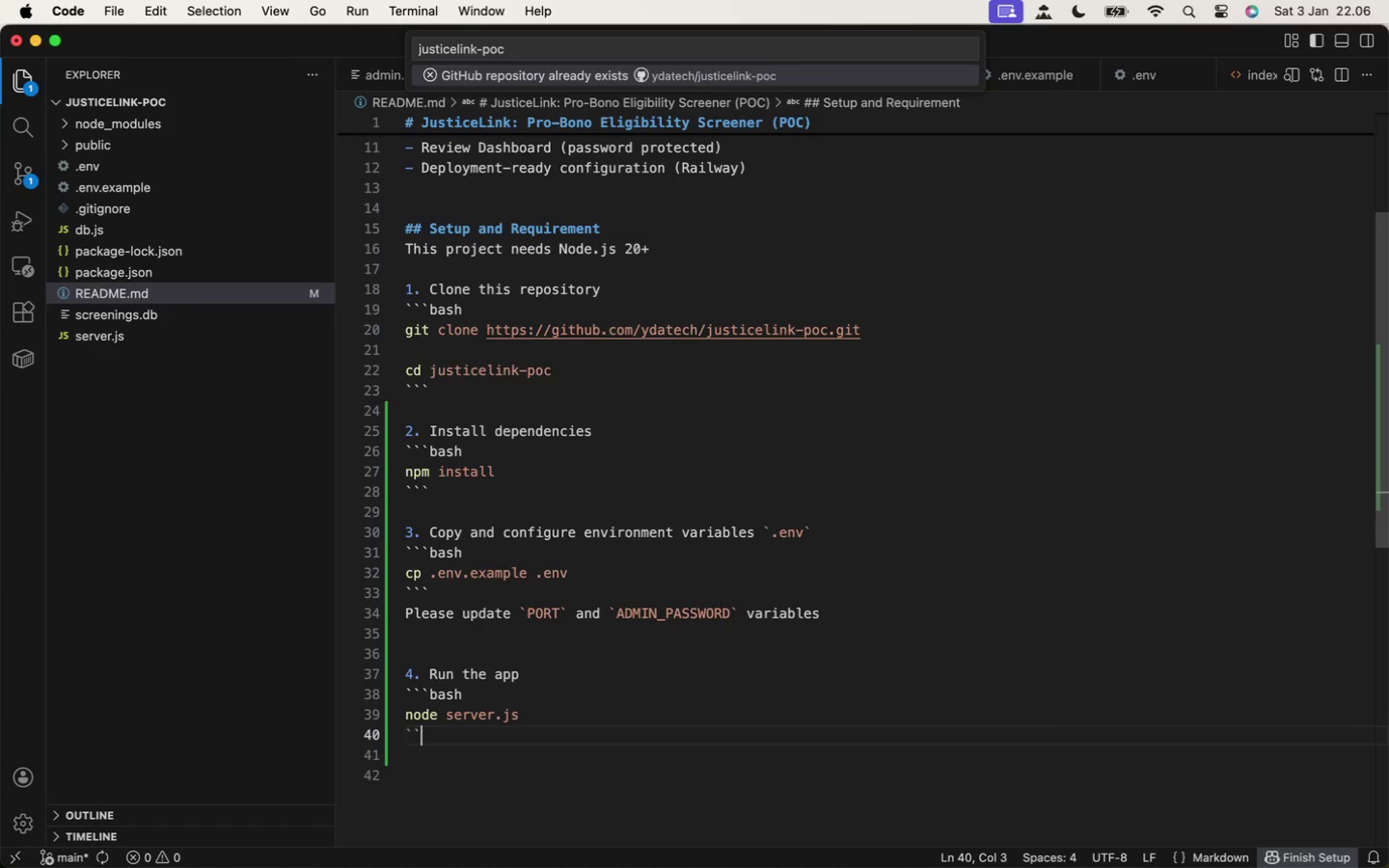 
key(Backquote)
 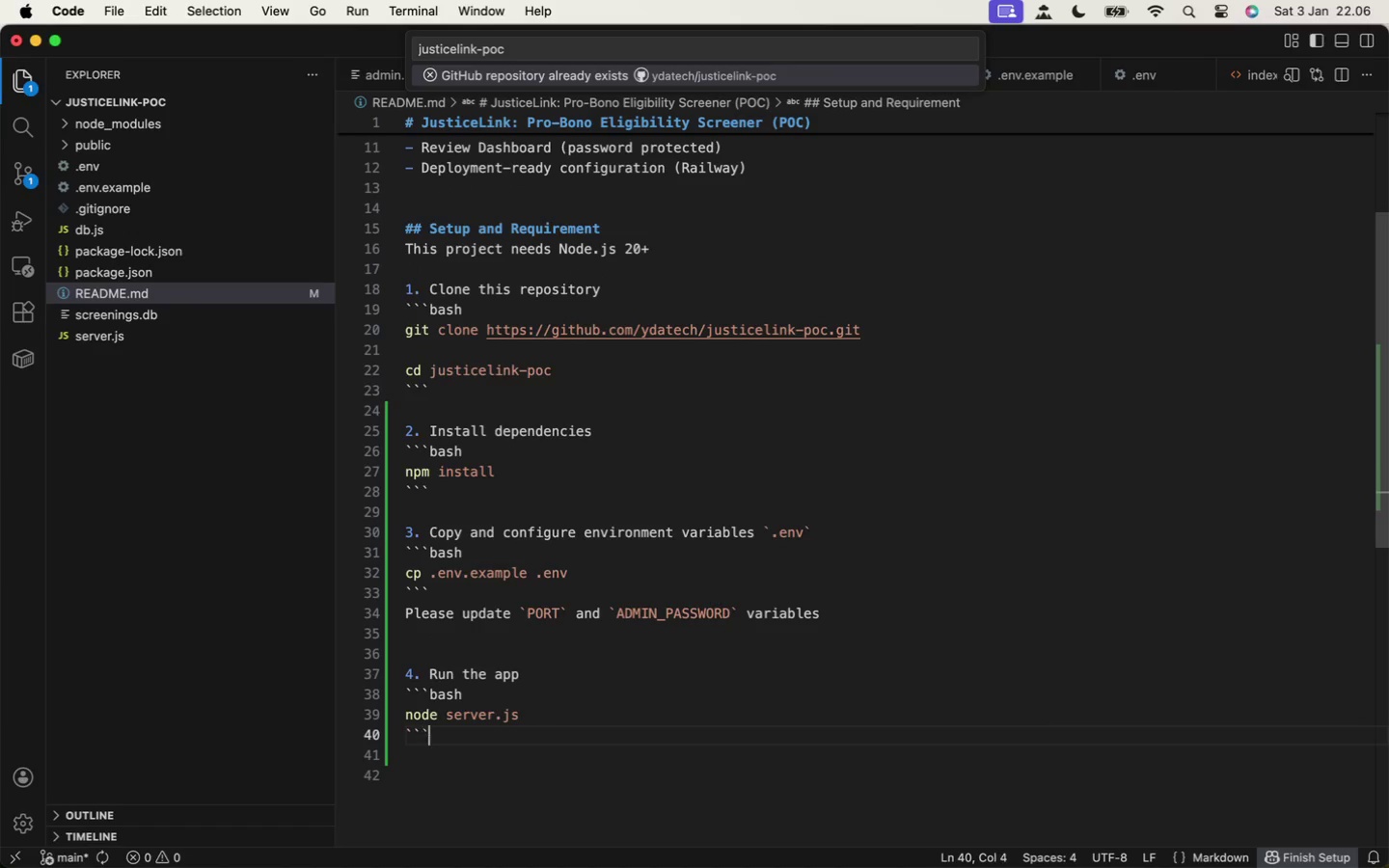 
key(Backquote)
 